 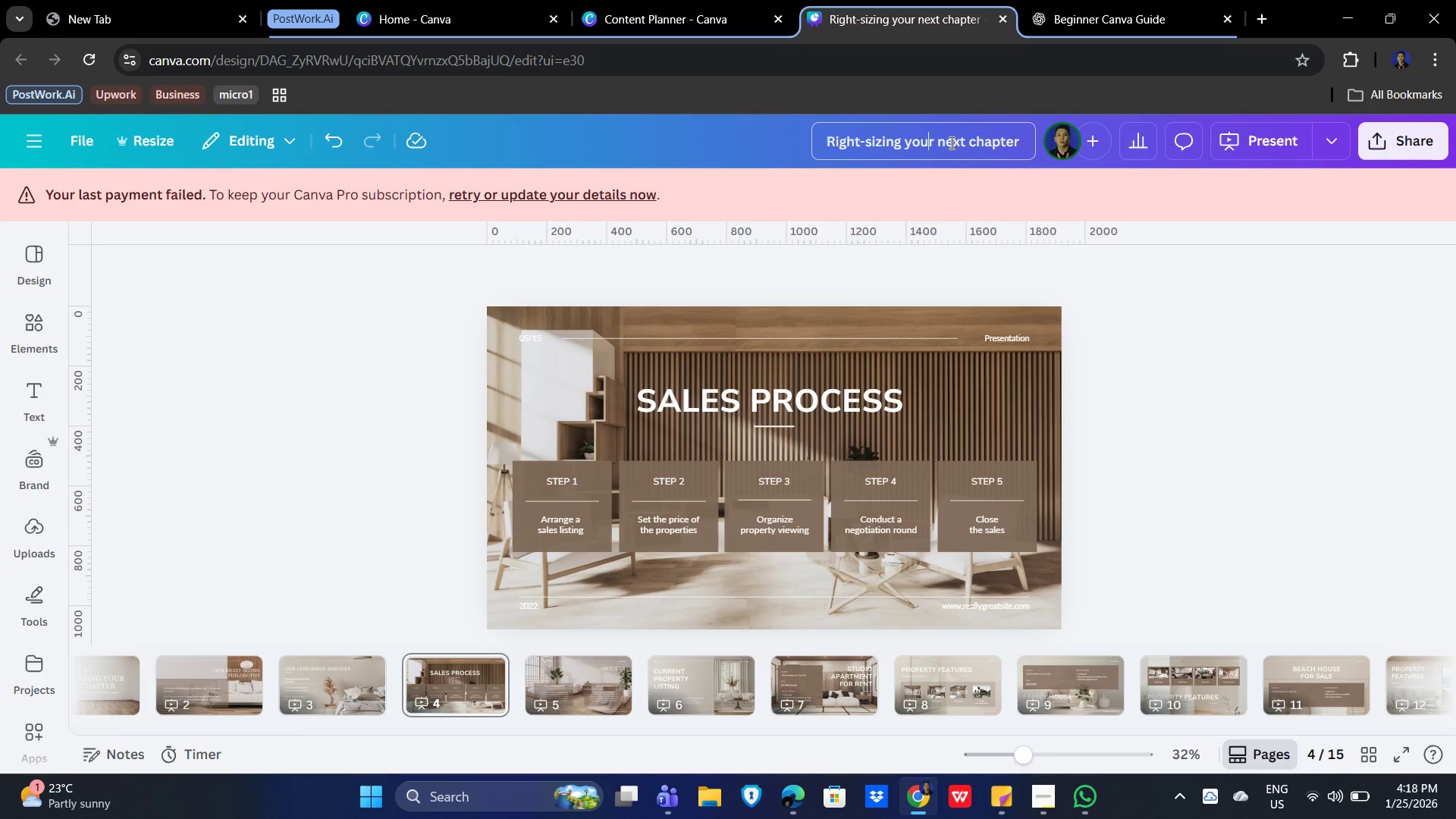 
key(Control+A)
 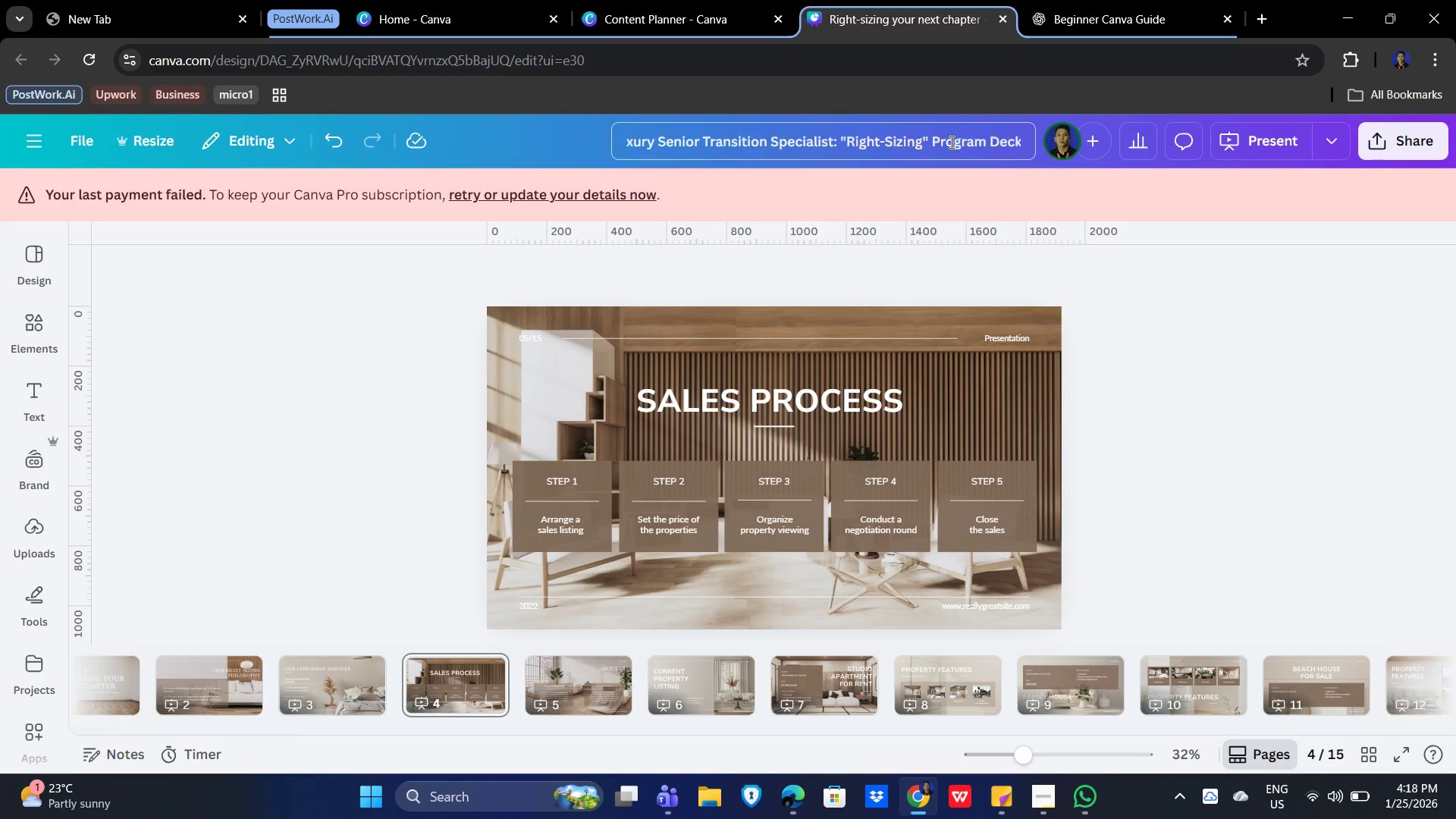 
key(Control+V)
 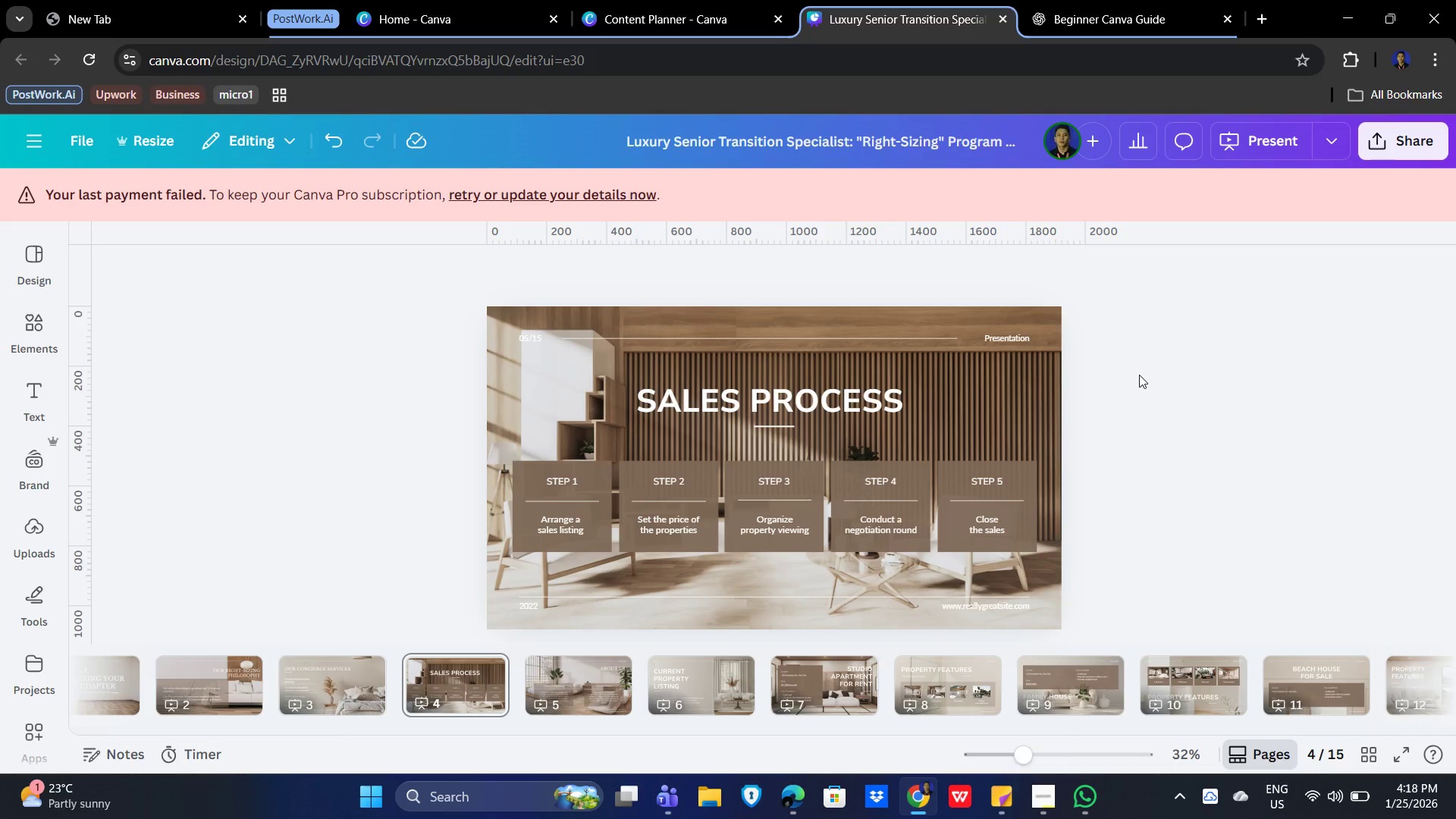 
scroll: coordinate [1176, 394], scroll_direction: down, amount: 2.0
 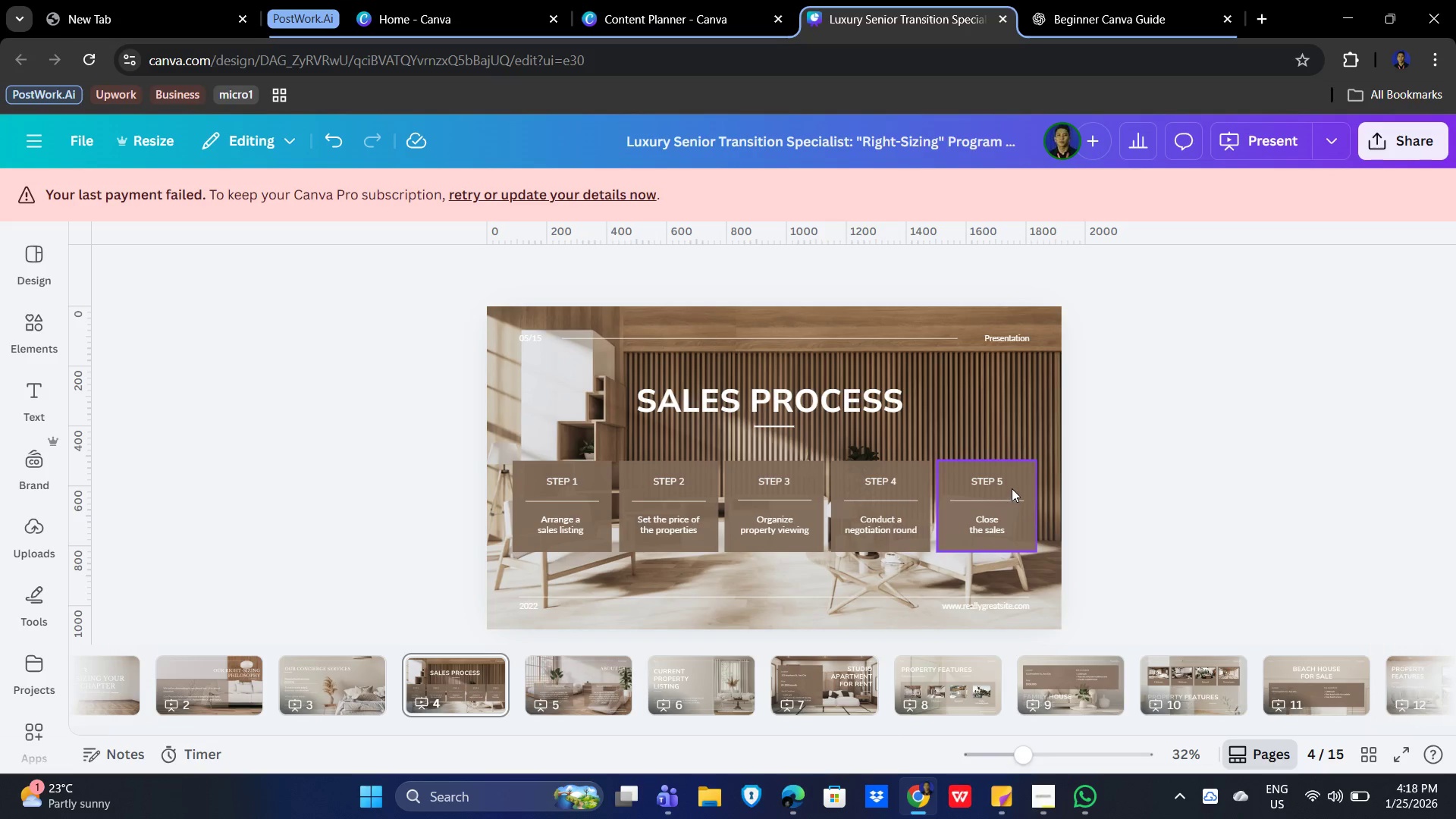 
left_click([987, 479])
 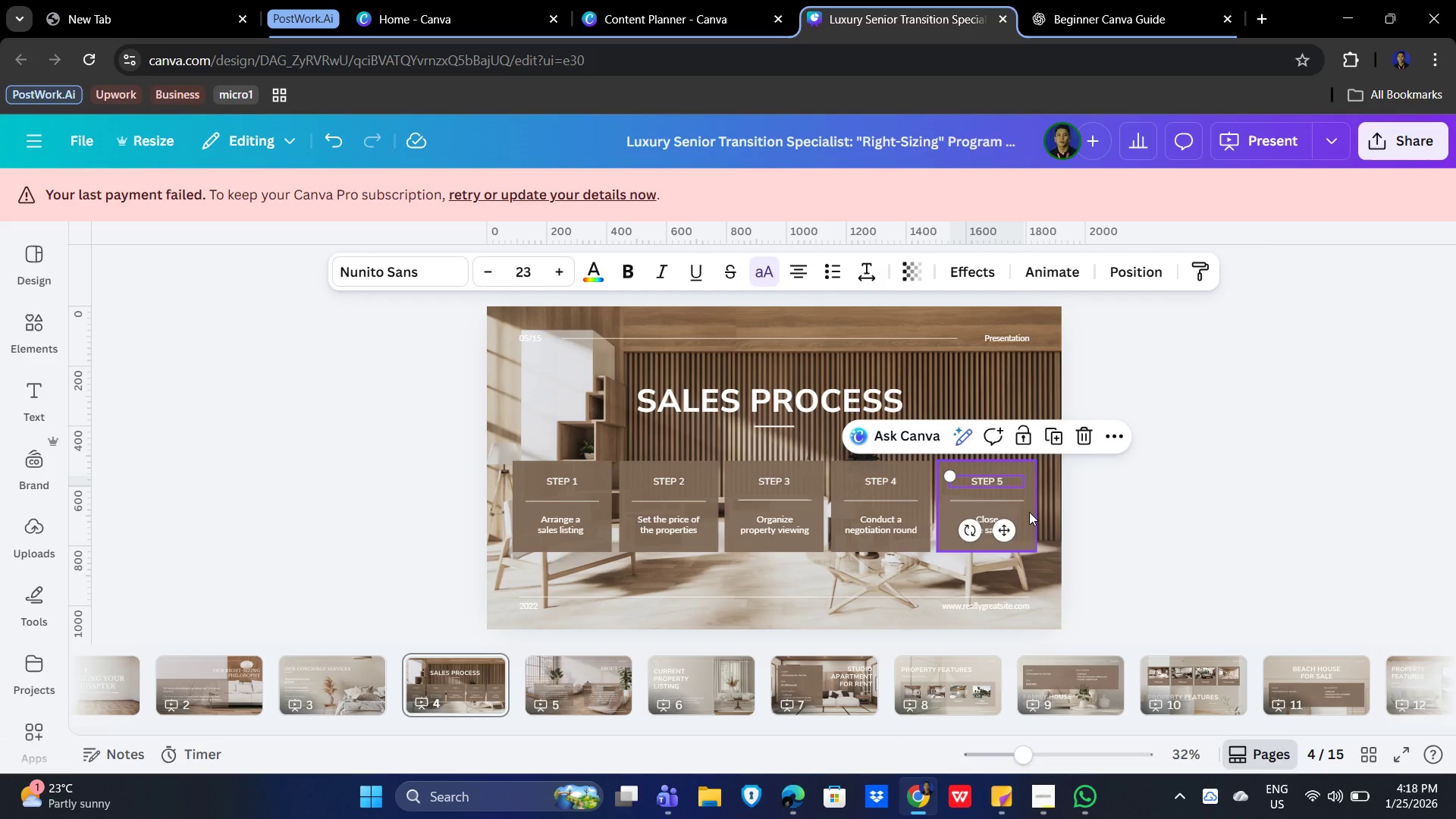 
hold_key(key=ShiftLeft, duration=1.53)
left_click([1029, 512])
 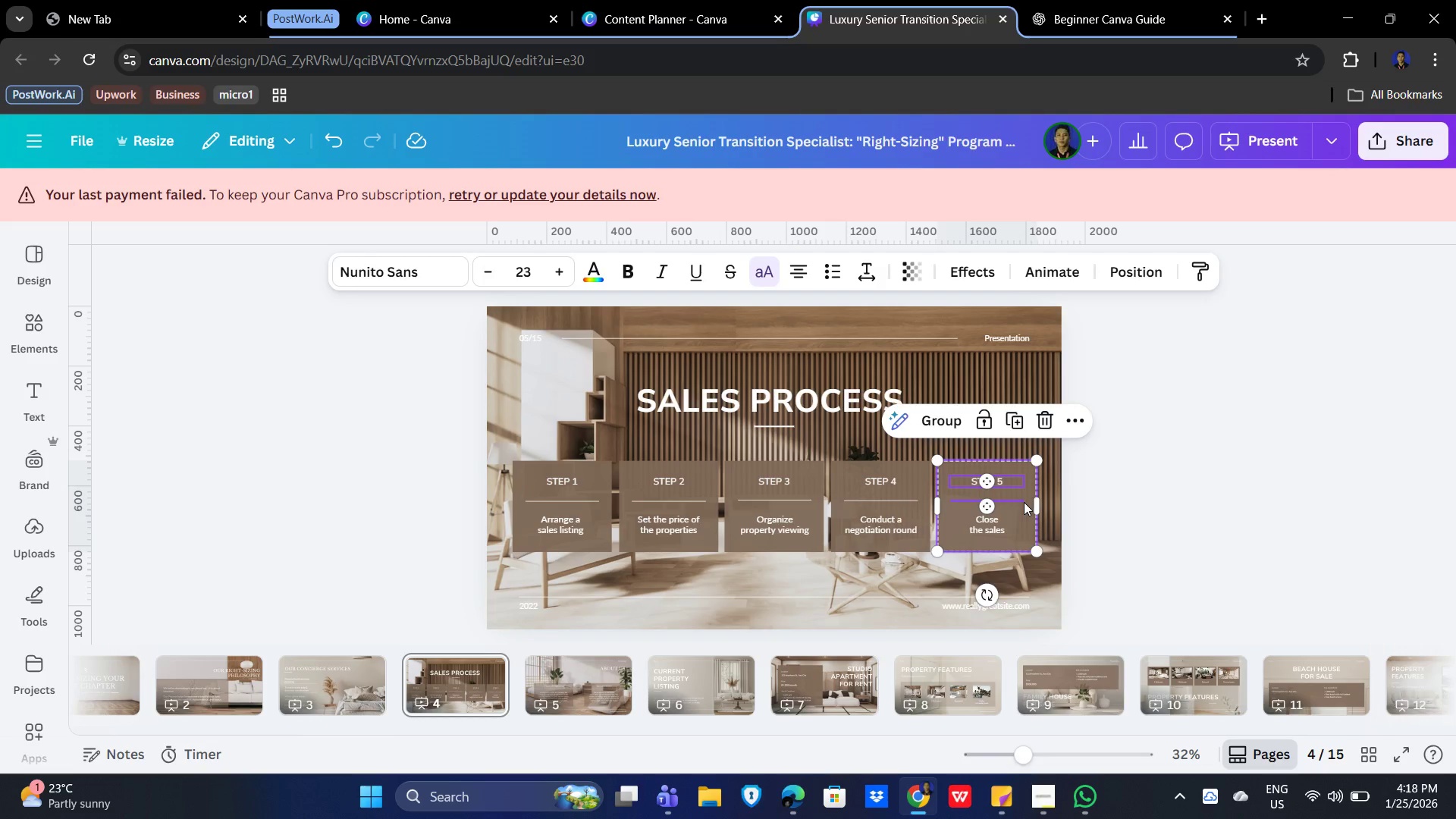 
hold_key(key=ShiftLeft, duration=1.02)
left_click([1019, 499])
 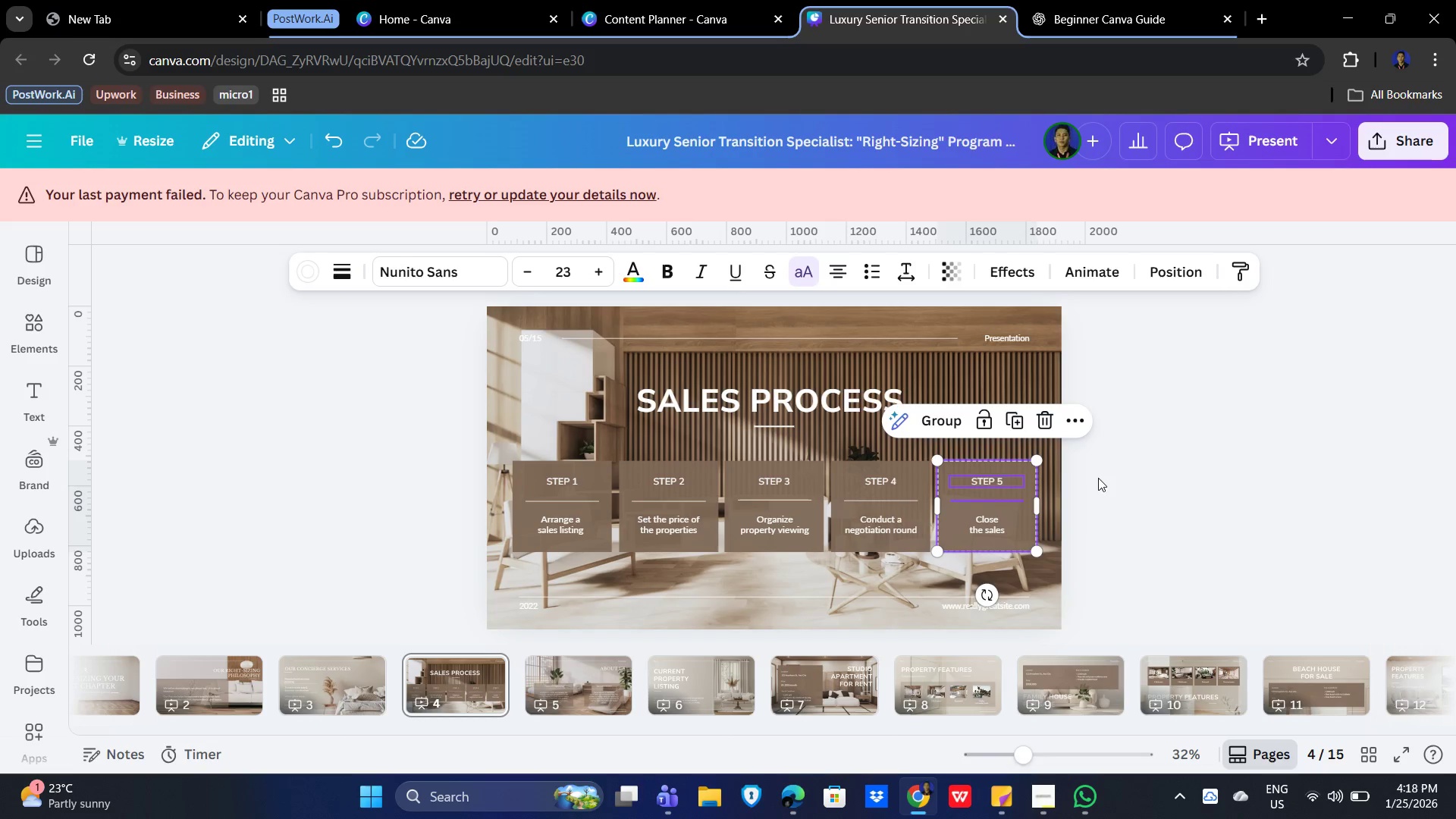 
key(Delete)
 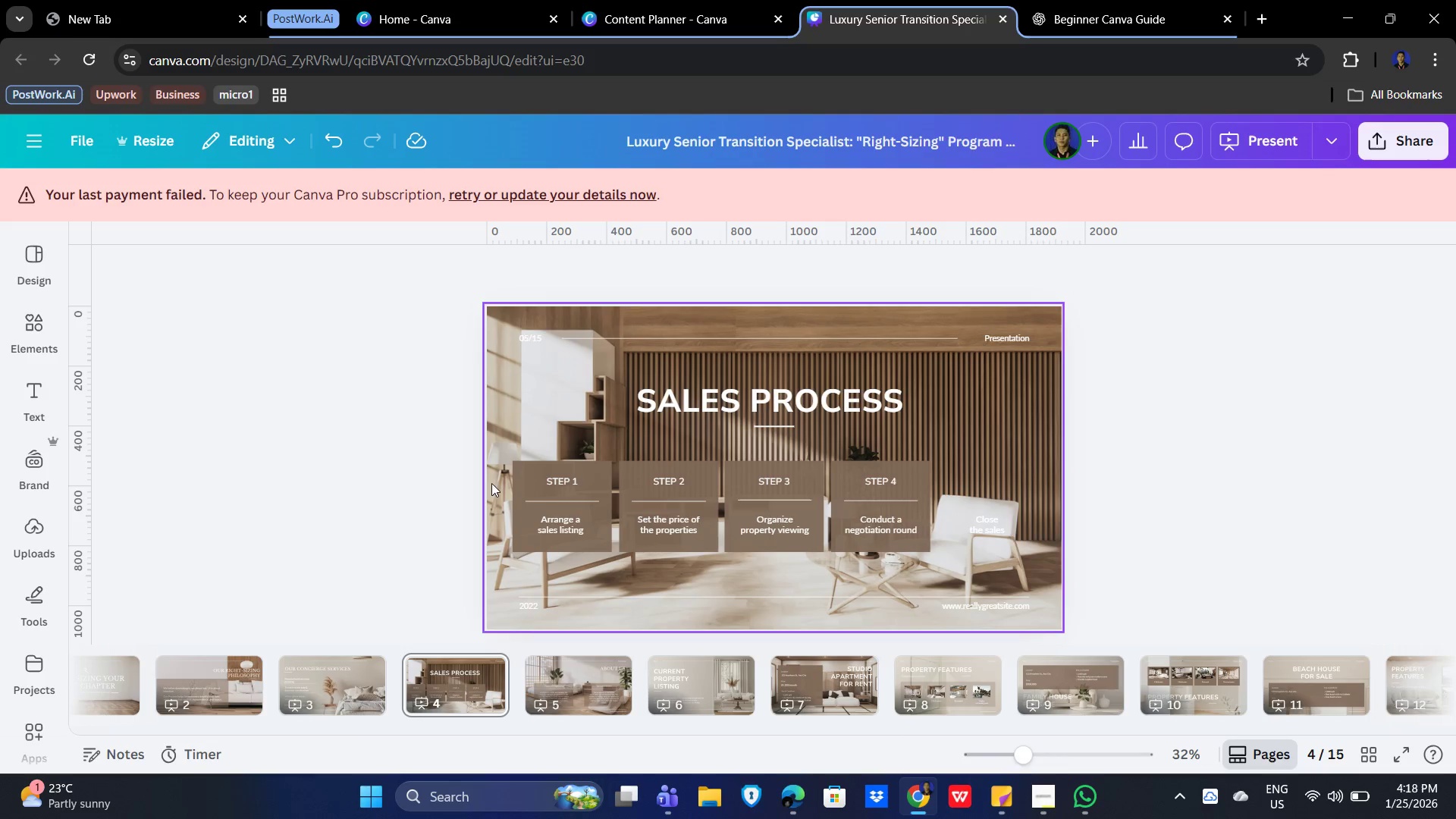 
left_click_drag(start_coordinate=[438, 471], to_coordinate=[959, 544])
 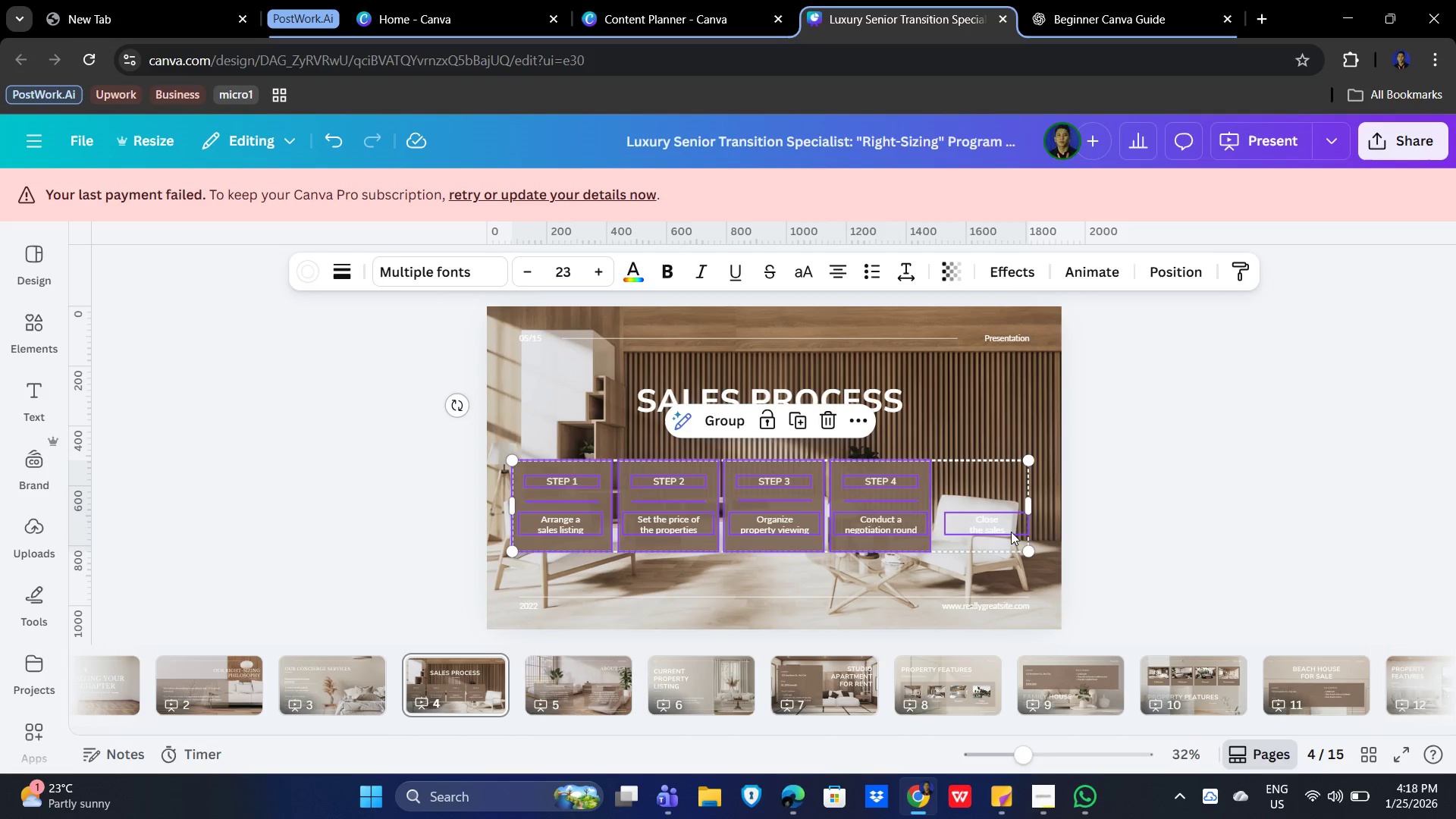 
left_click([1137, 517])
 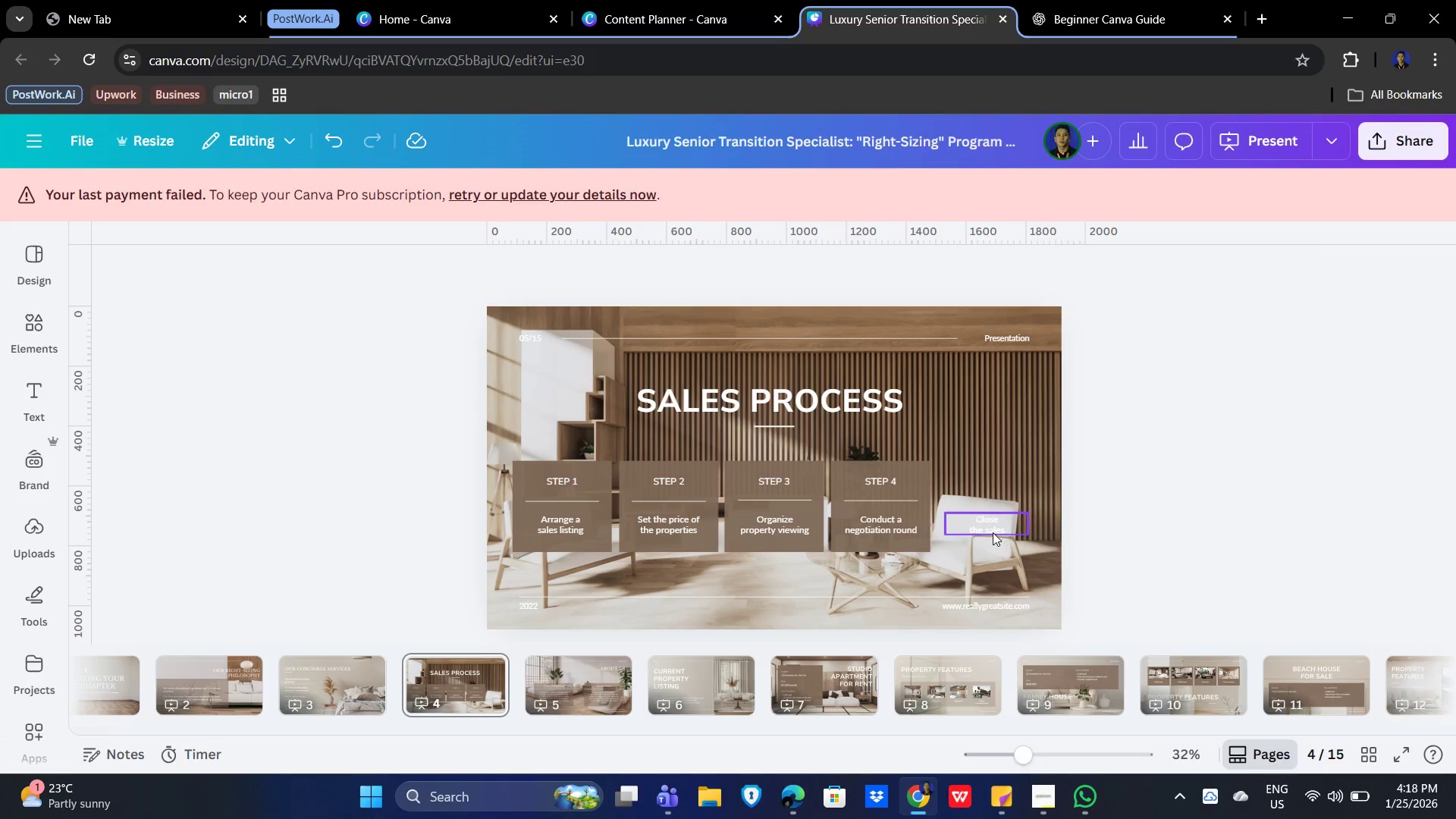 
left_click([991, 529])
 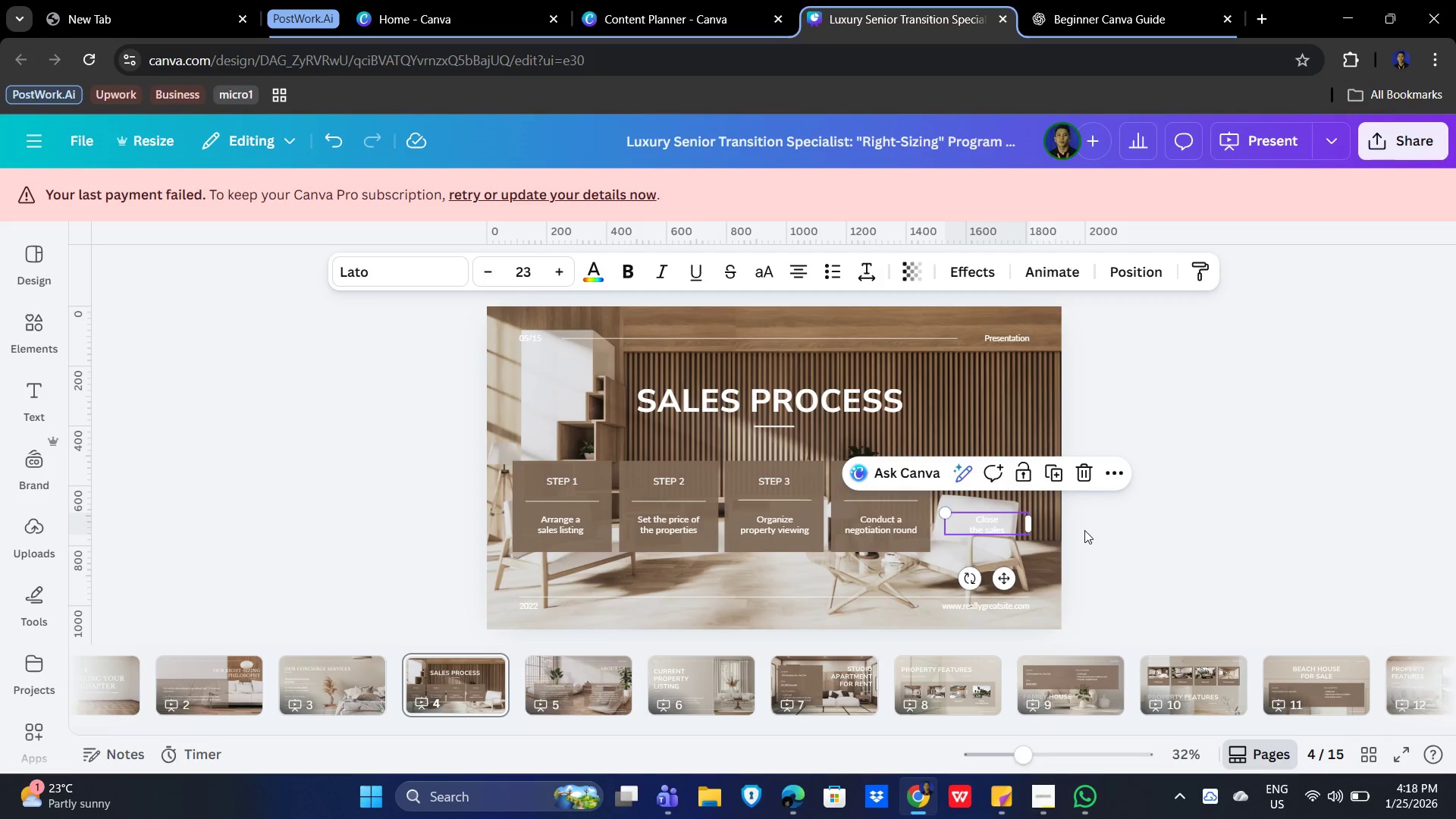 
key(Delete)
 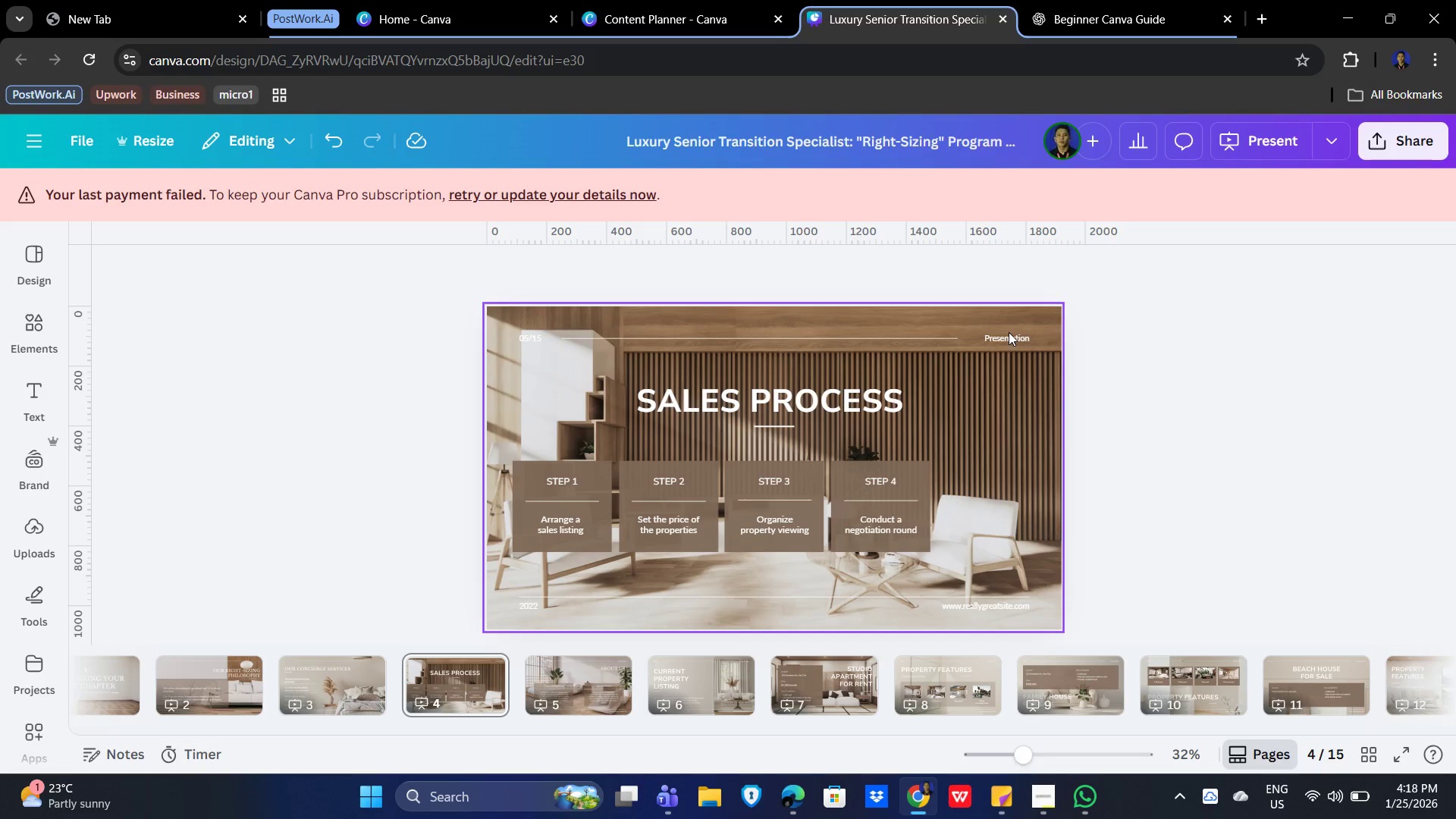 
left_click([1009, 332])
 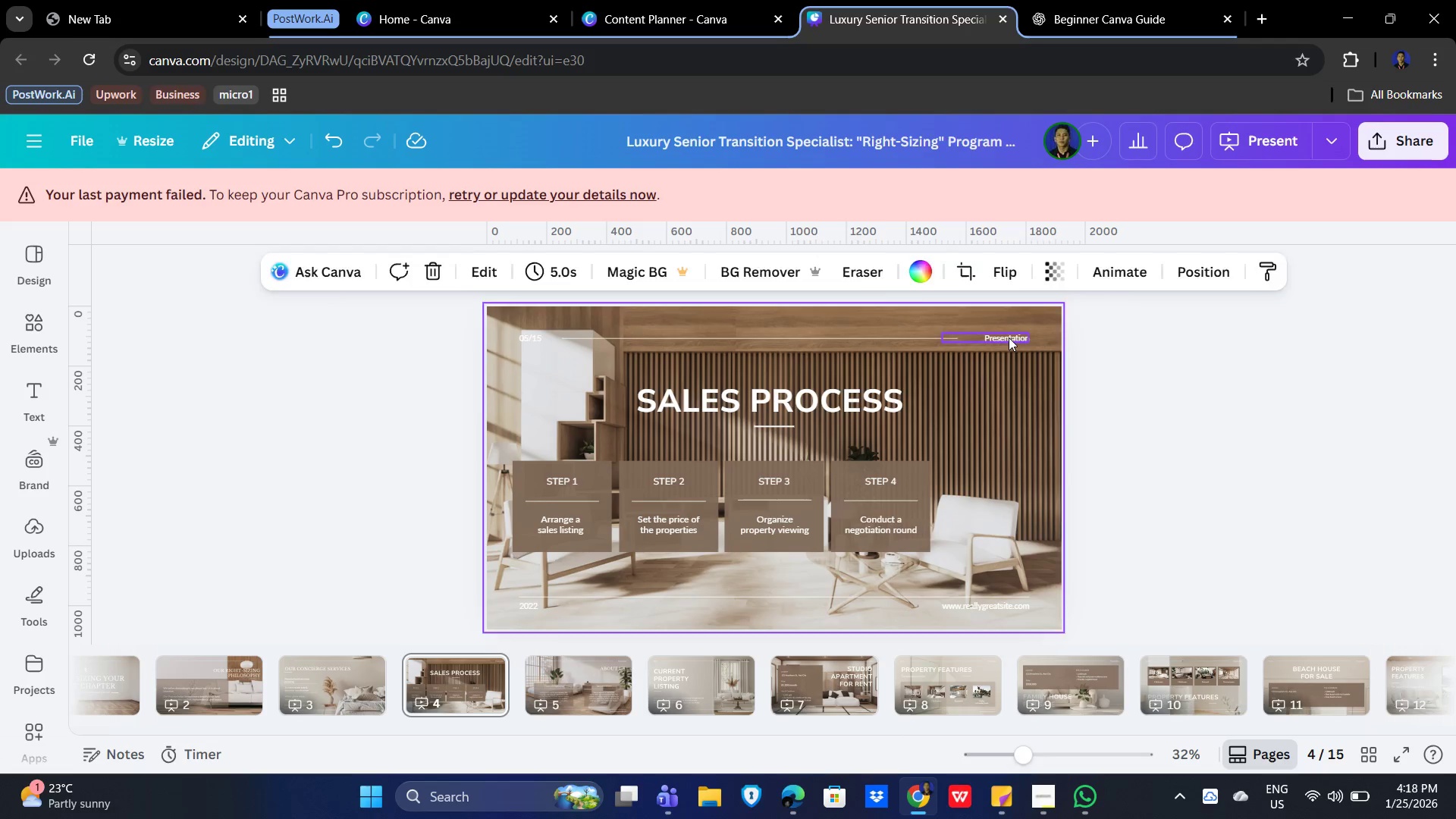 
left_click([1009, 337])
 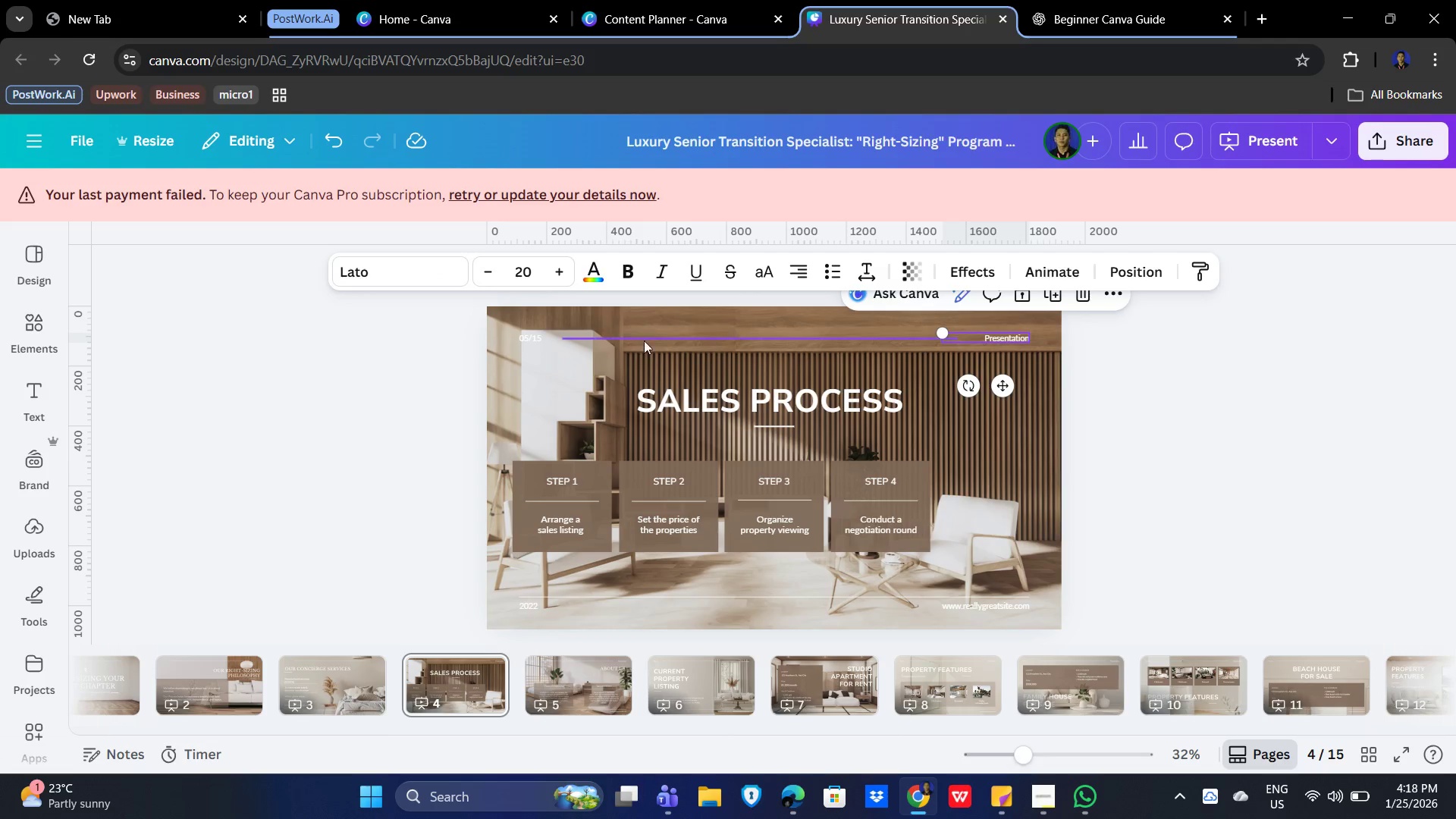 
key(Delete)
 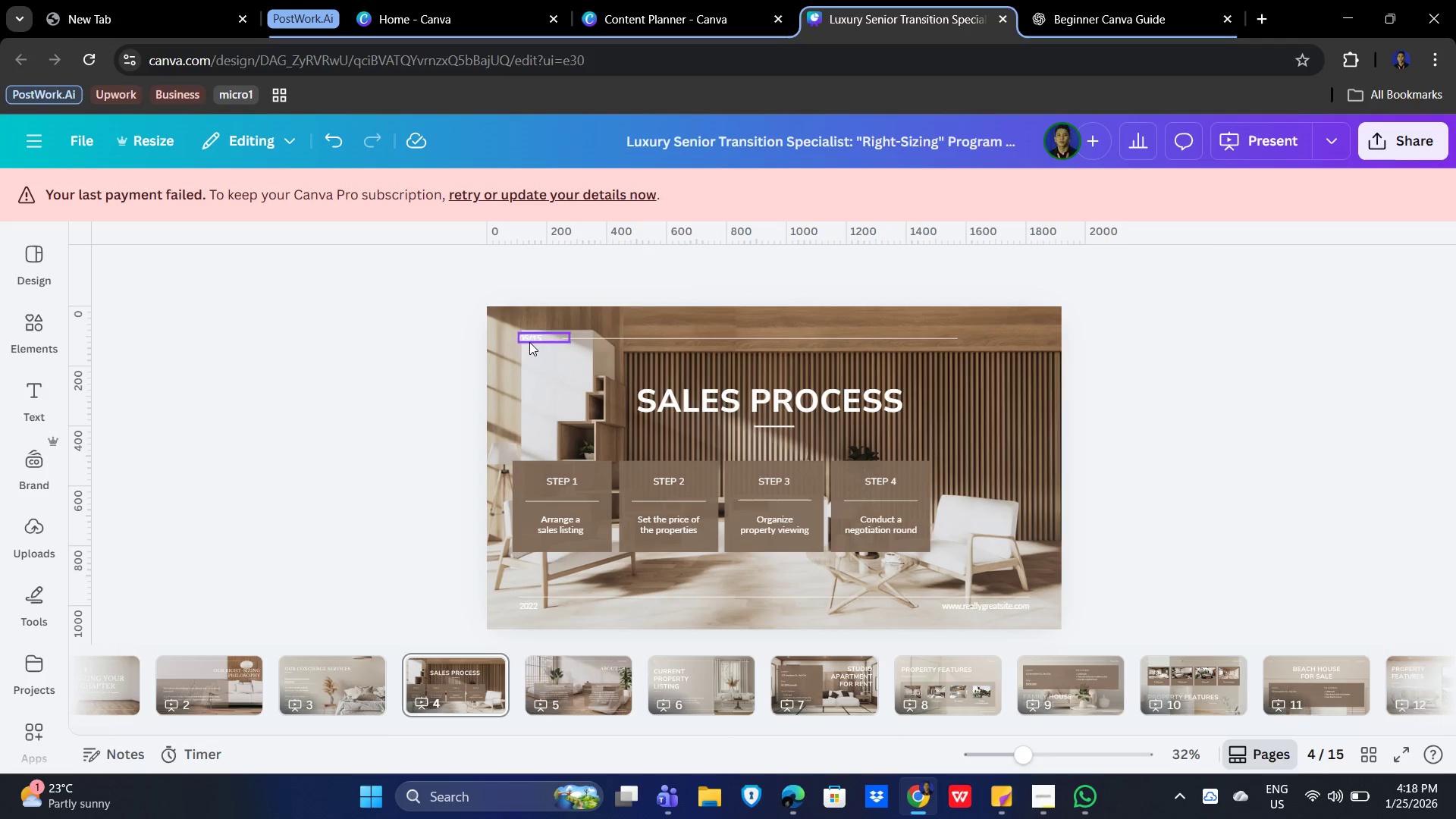 
left_click([529, 342])
 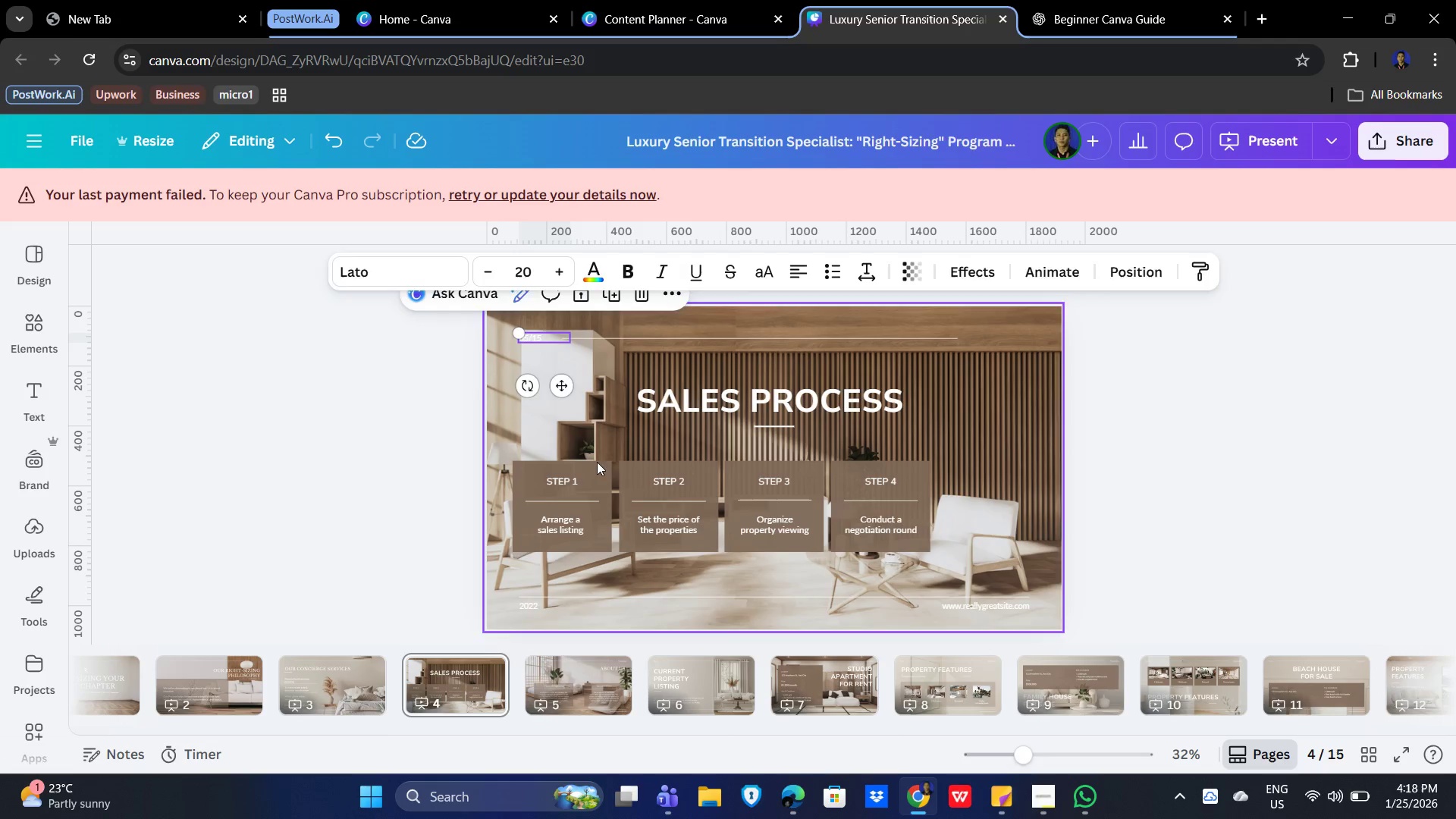 
key(Delete)
 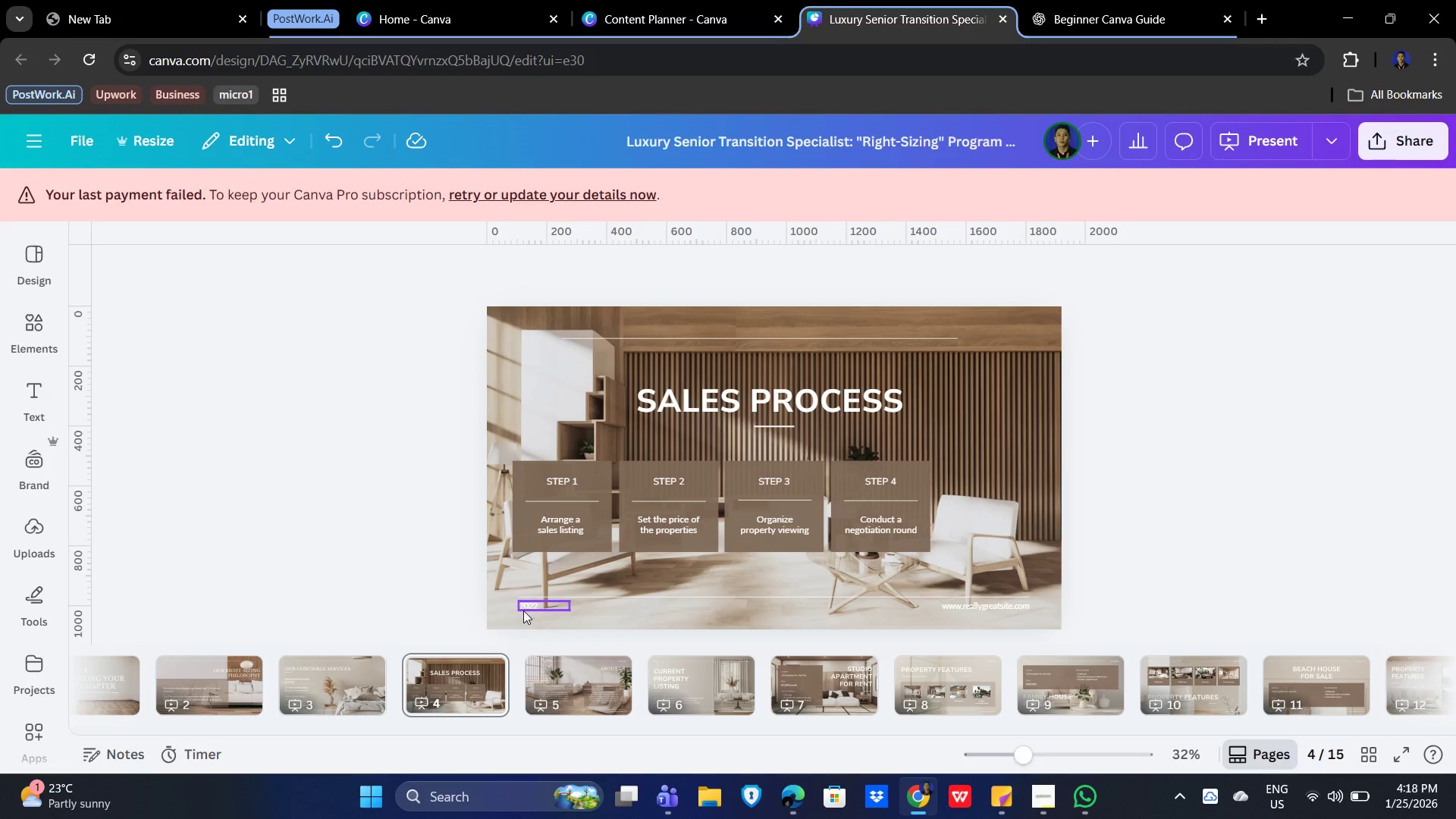 
left_click([523, 610])
 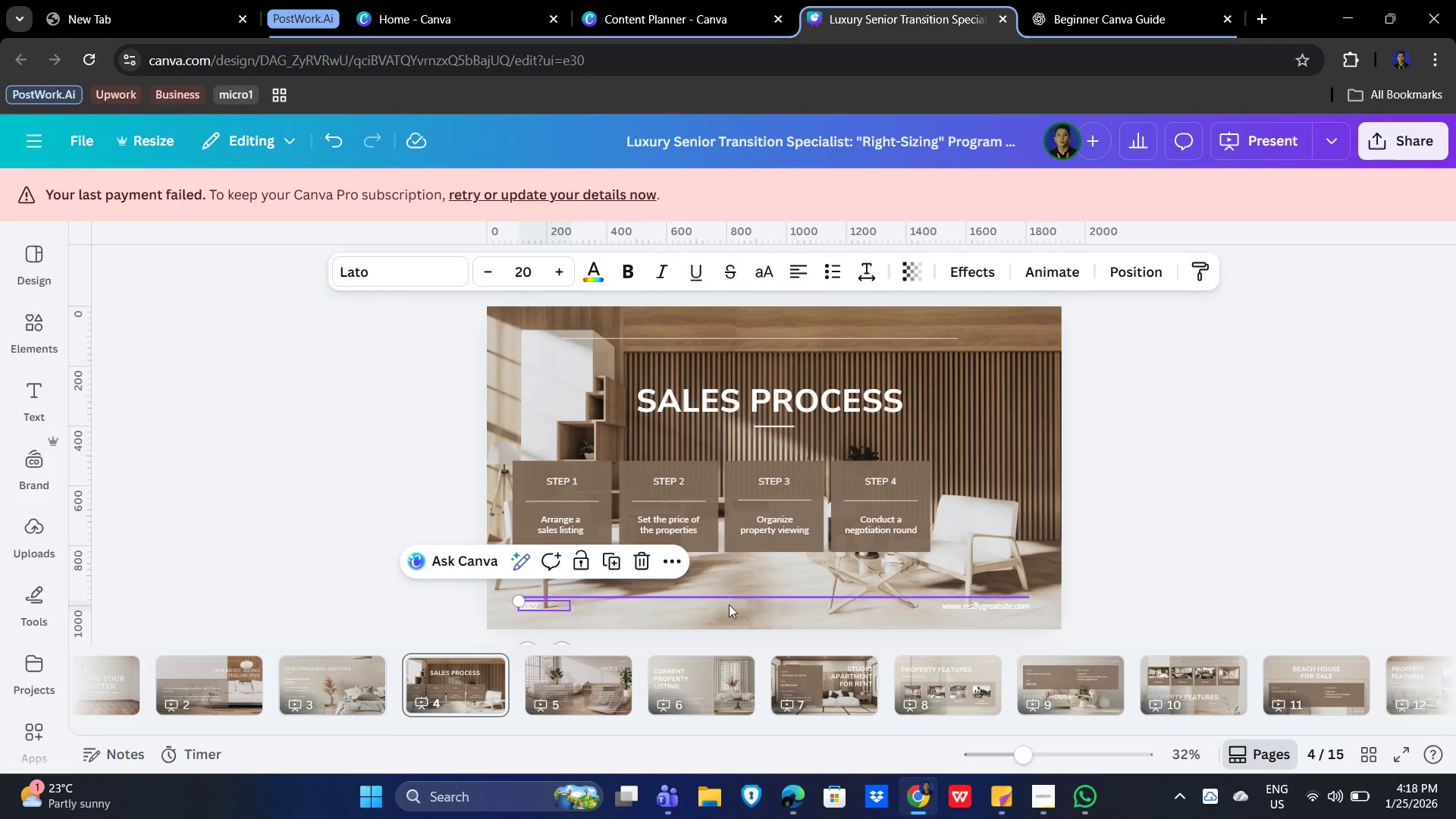 
key(Delete)
 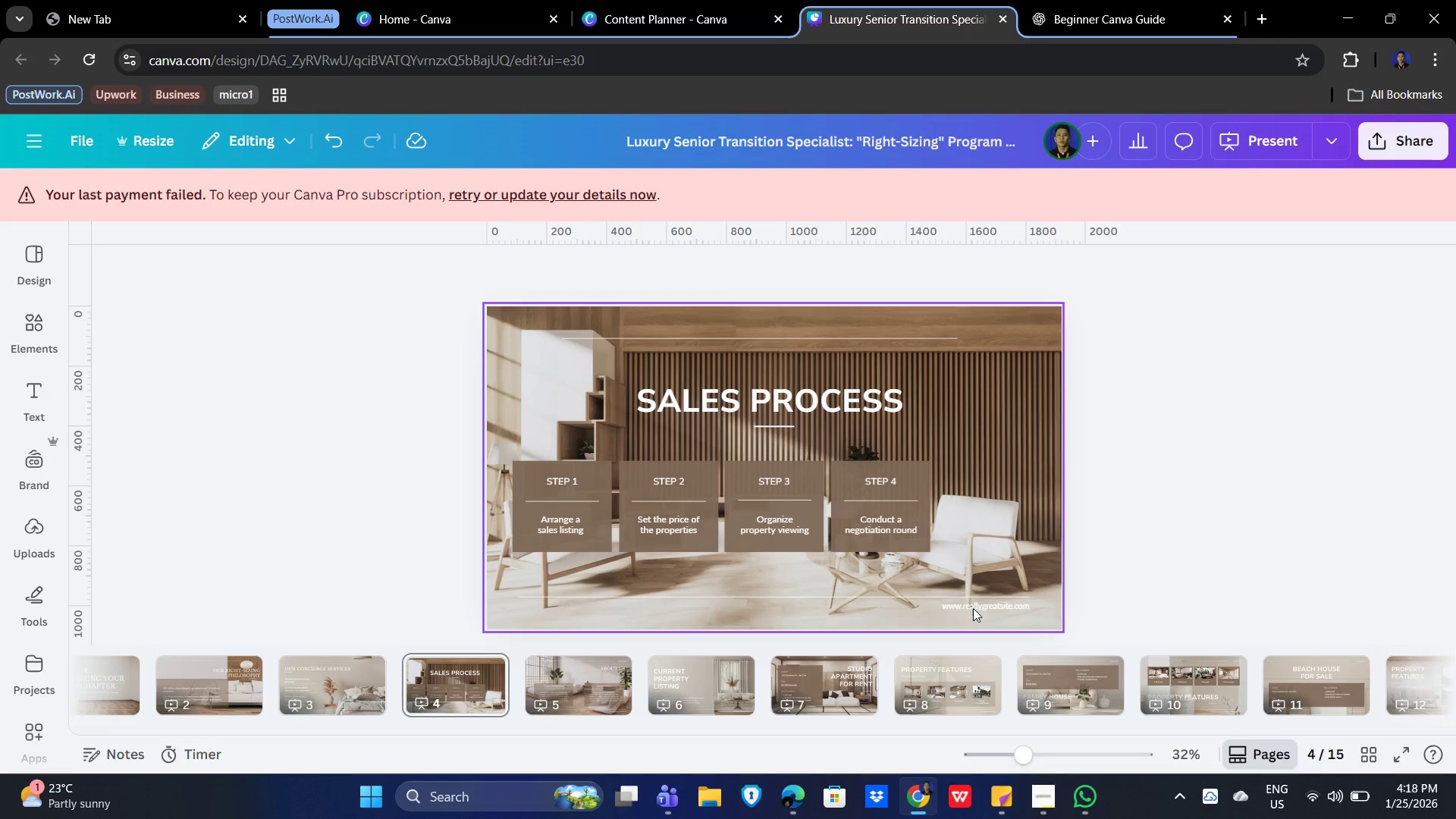 
left_click([972, 607])
 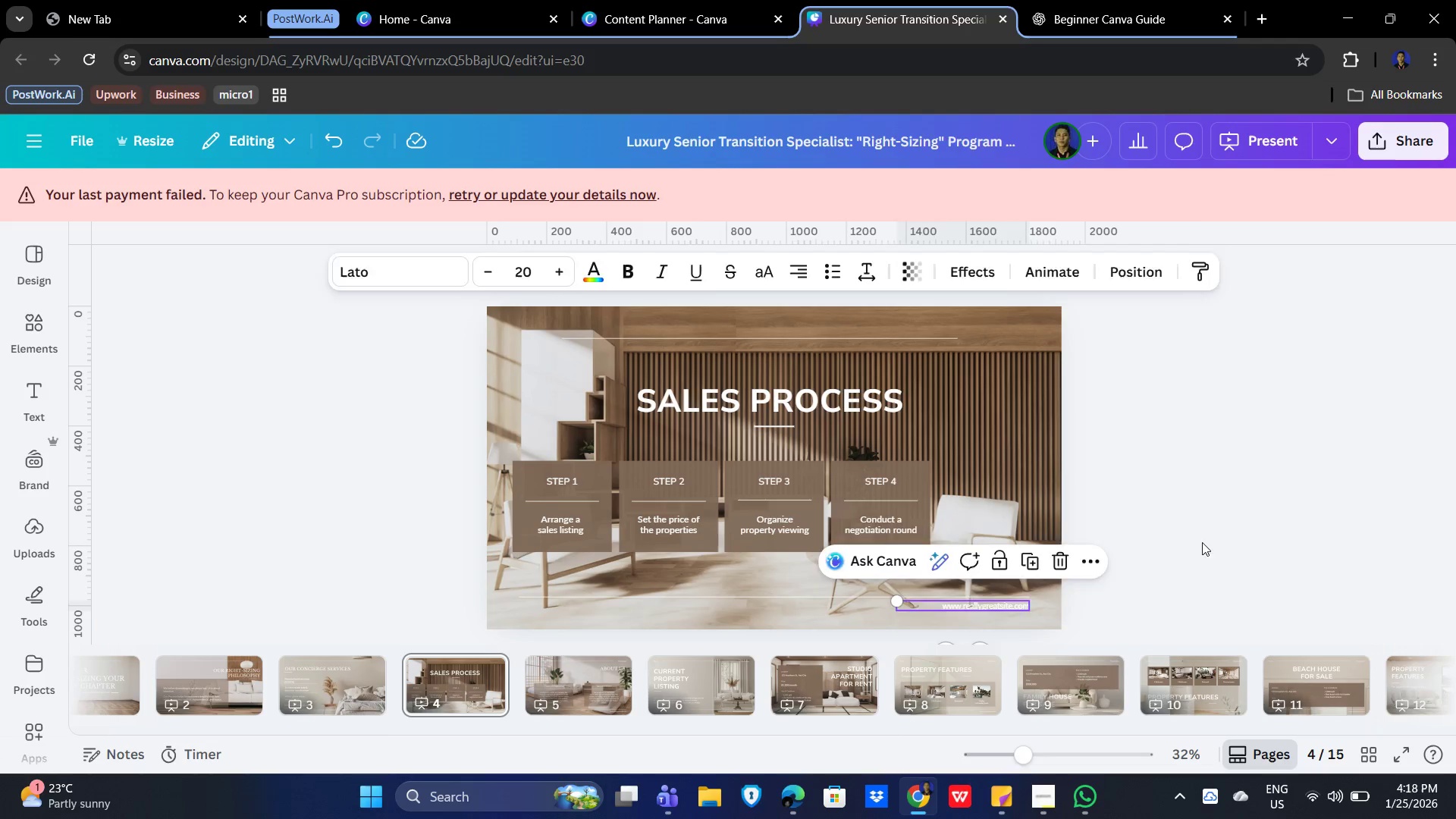 
key(Delete)
 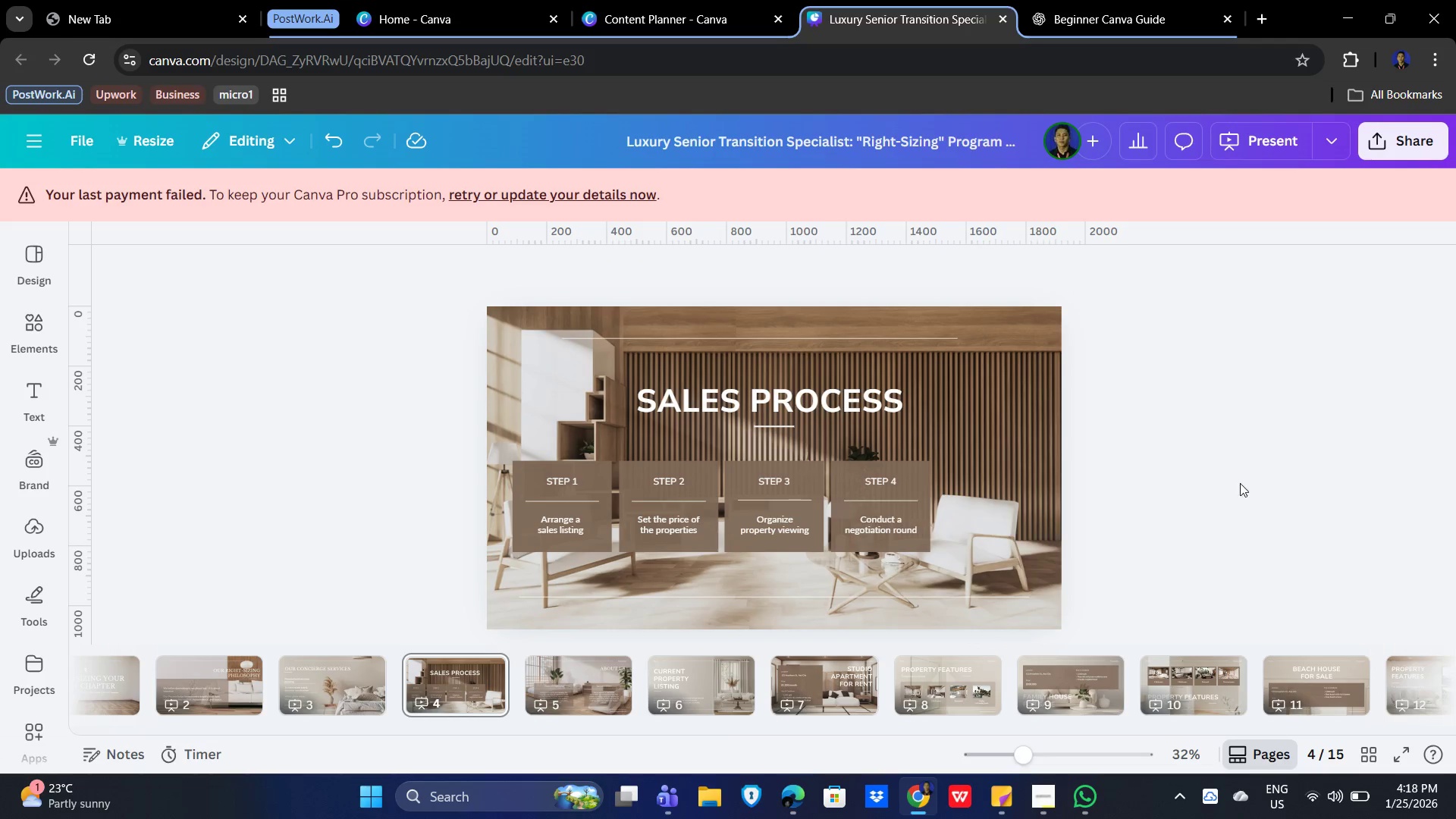 
left_click([1240, 483])
 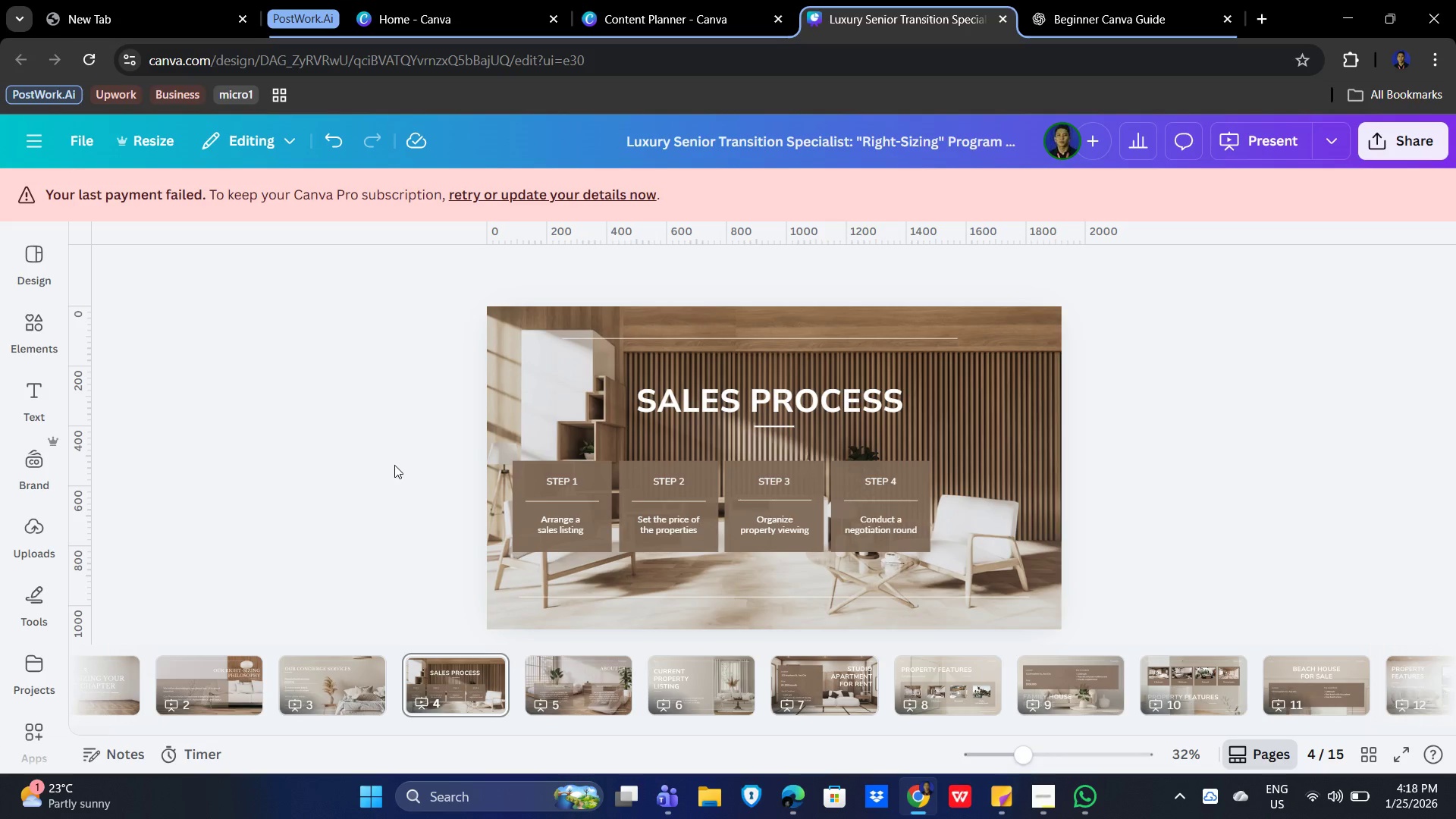 
left_click_drag(start_coordinate=[397, 463], to_coordinate=[962, 542])
 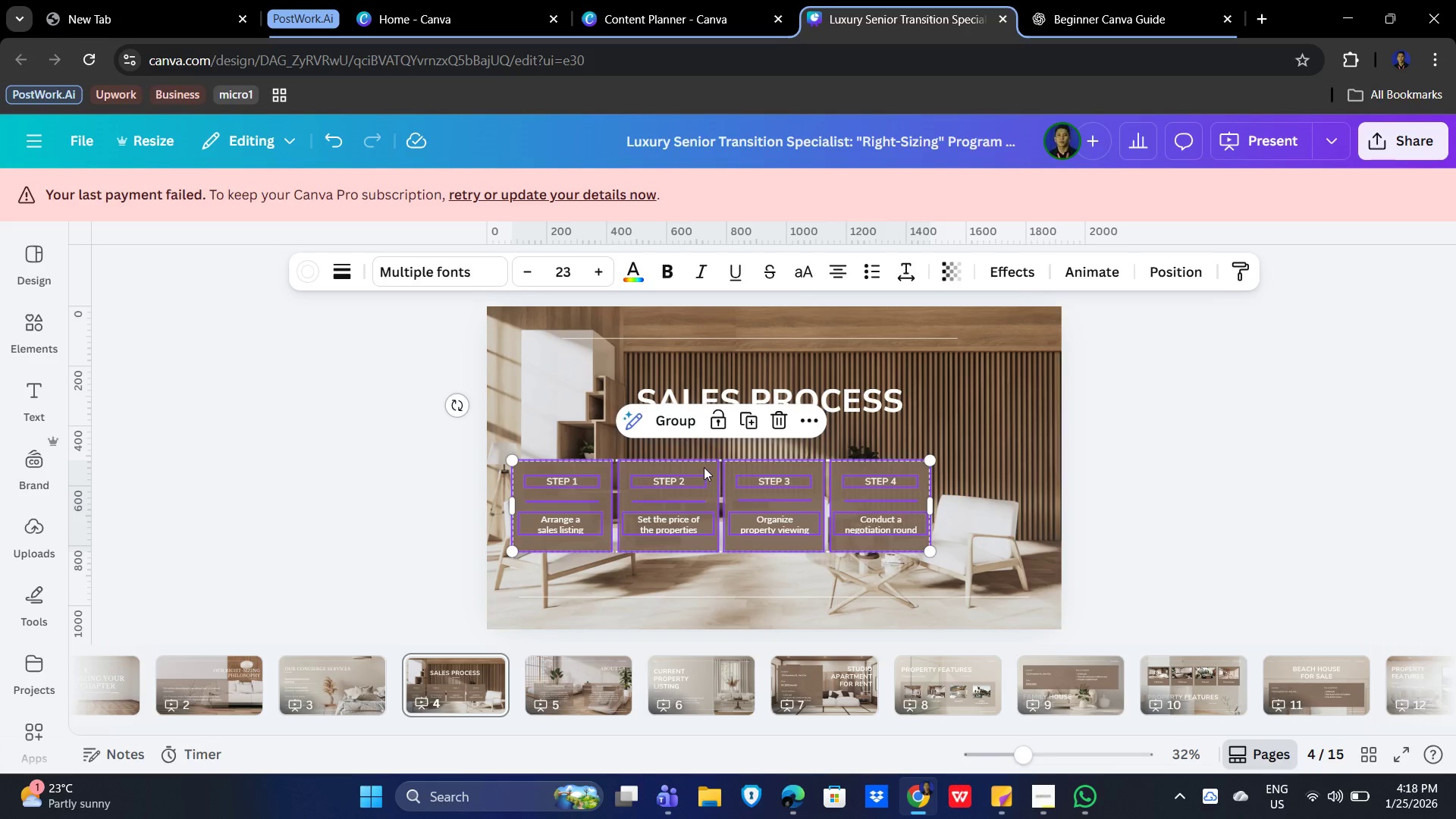 
left_click_drag(start_coordinate=[704, 467], to_coordinate=[755, 470])
 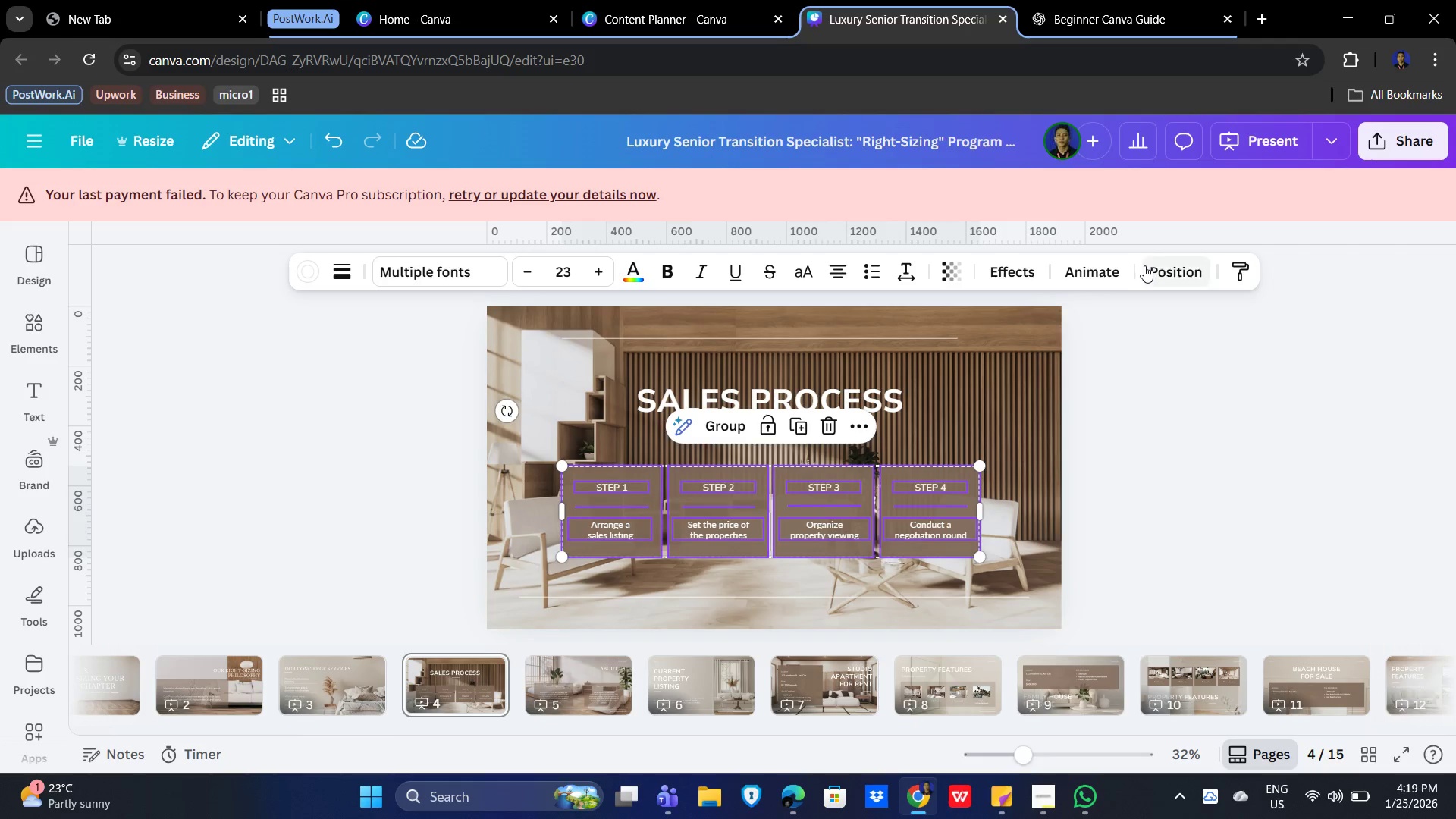 
left_click([1146, 265])
 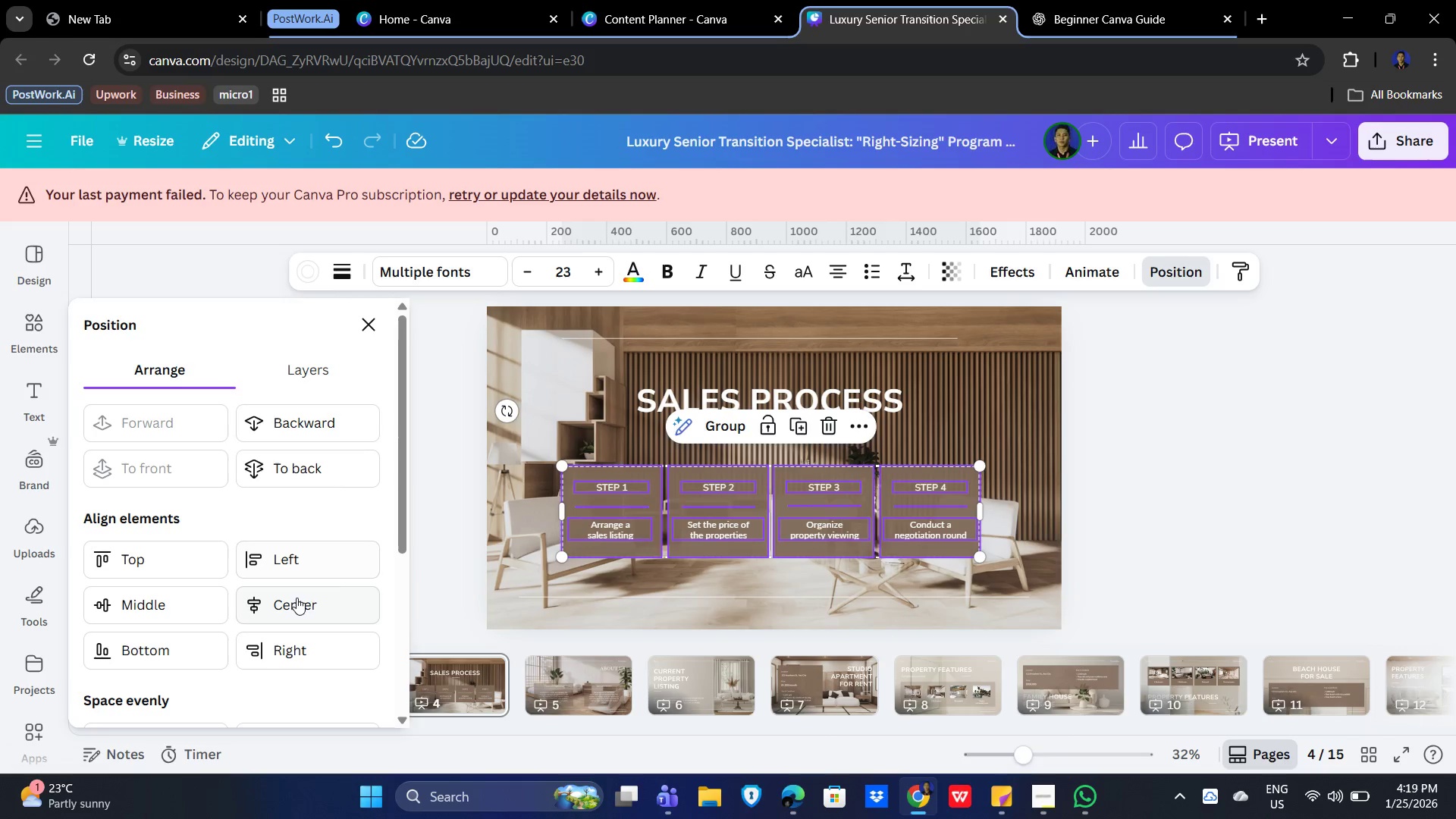 
left_click([297, 600])
 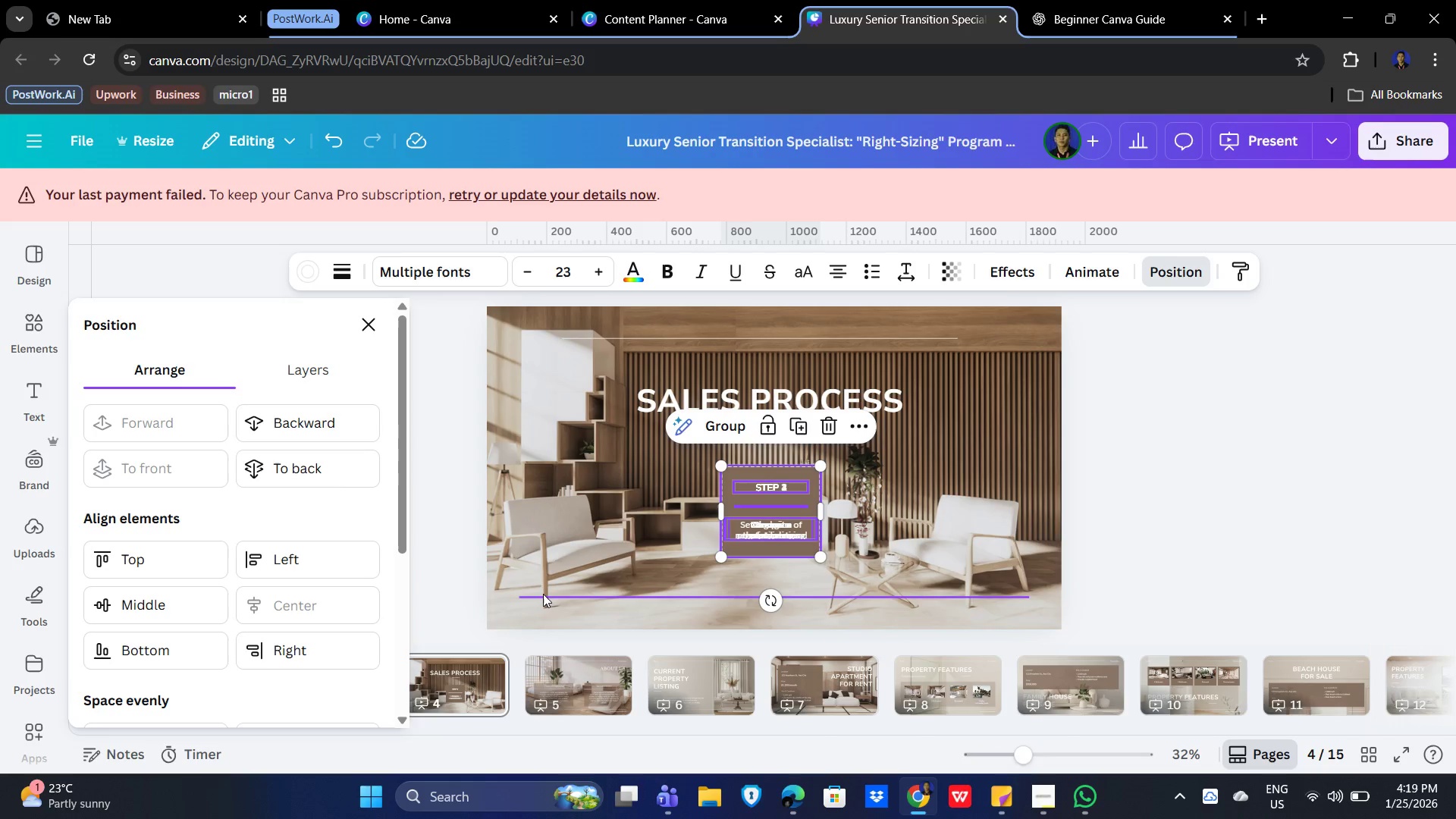 
key(Control+Z)
 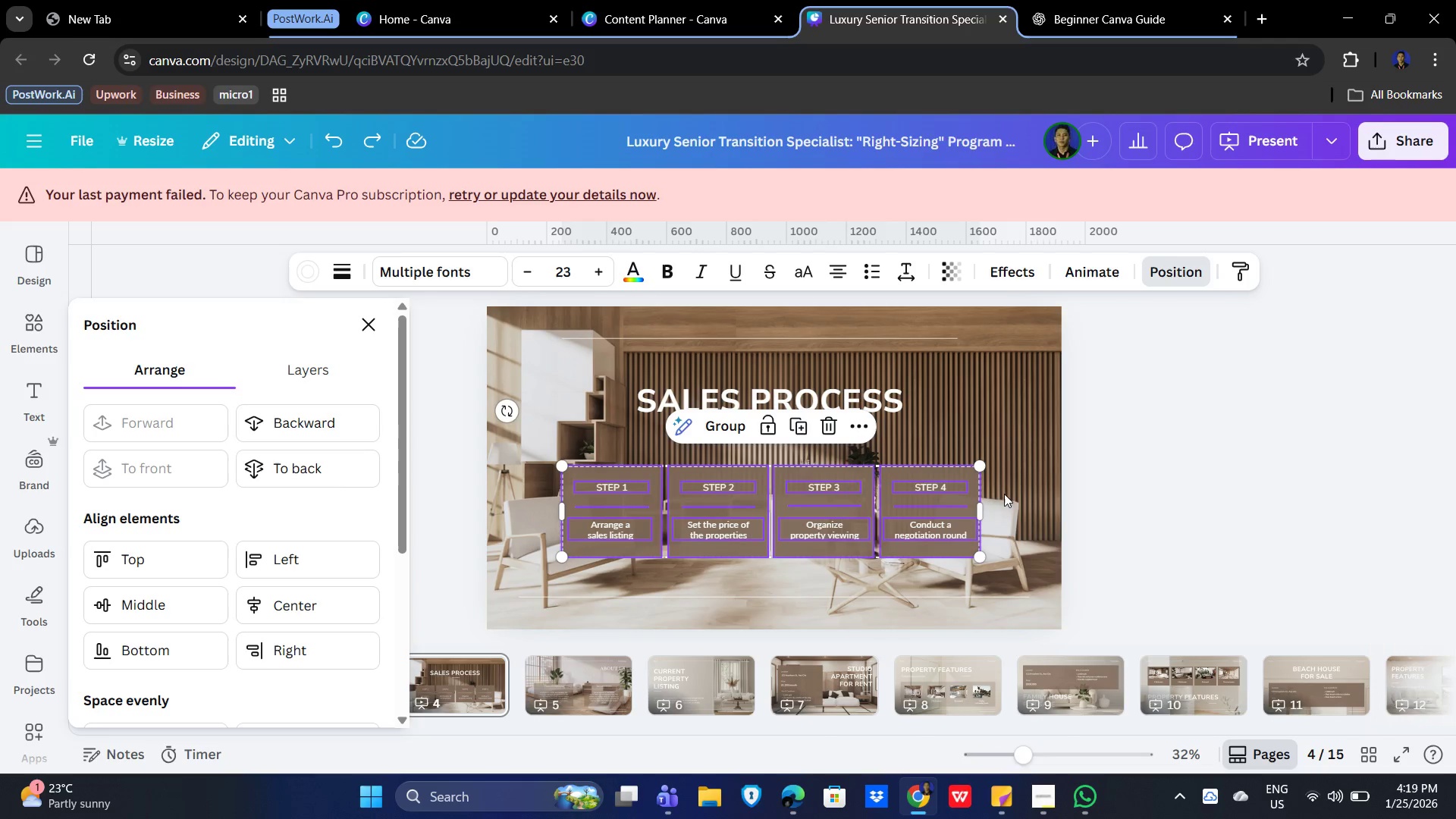 
left_click([1153, 482])
 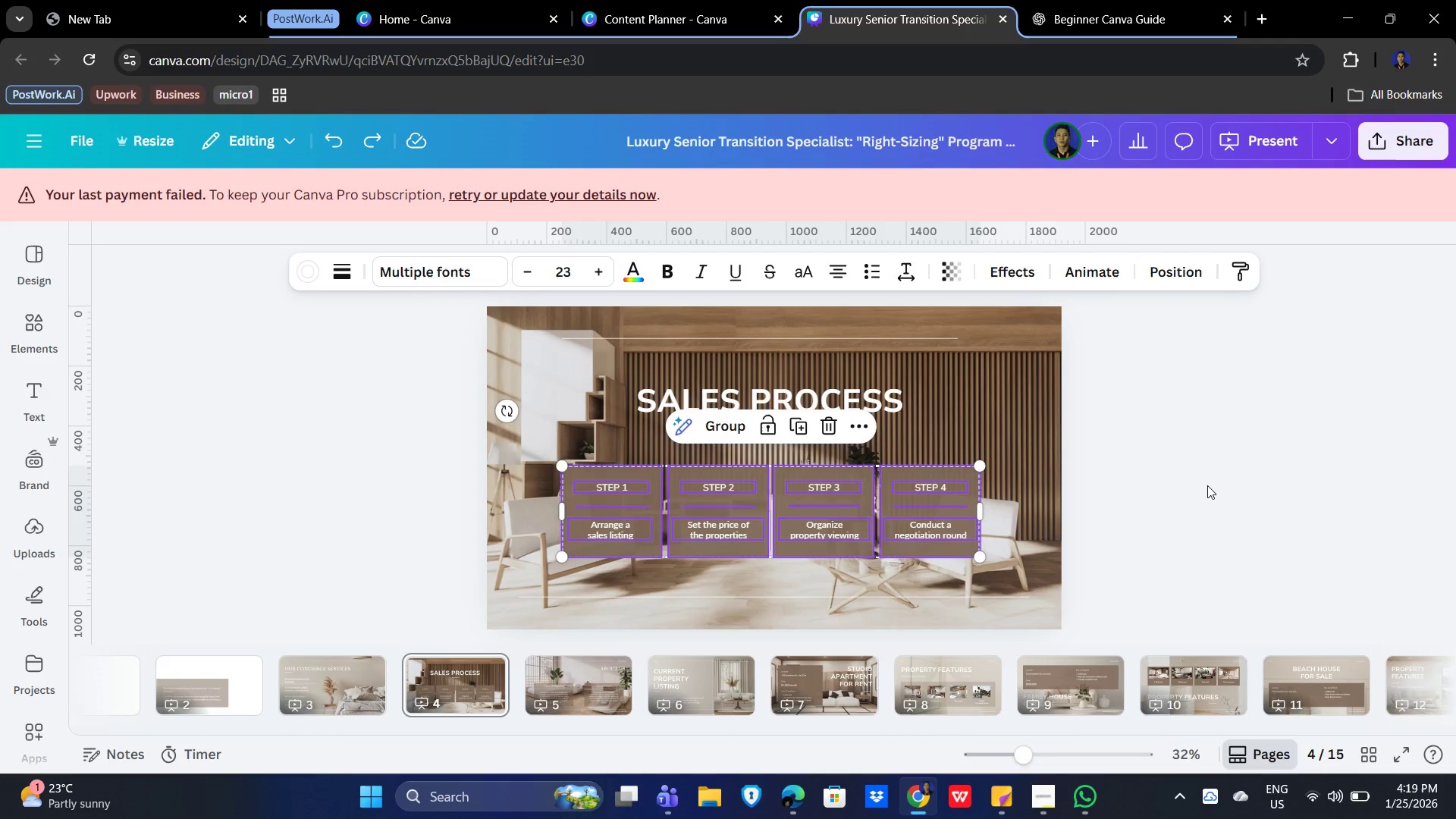 
left_click([1207, 485])
 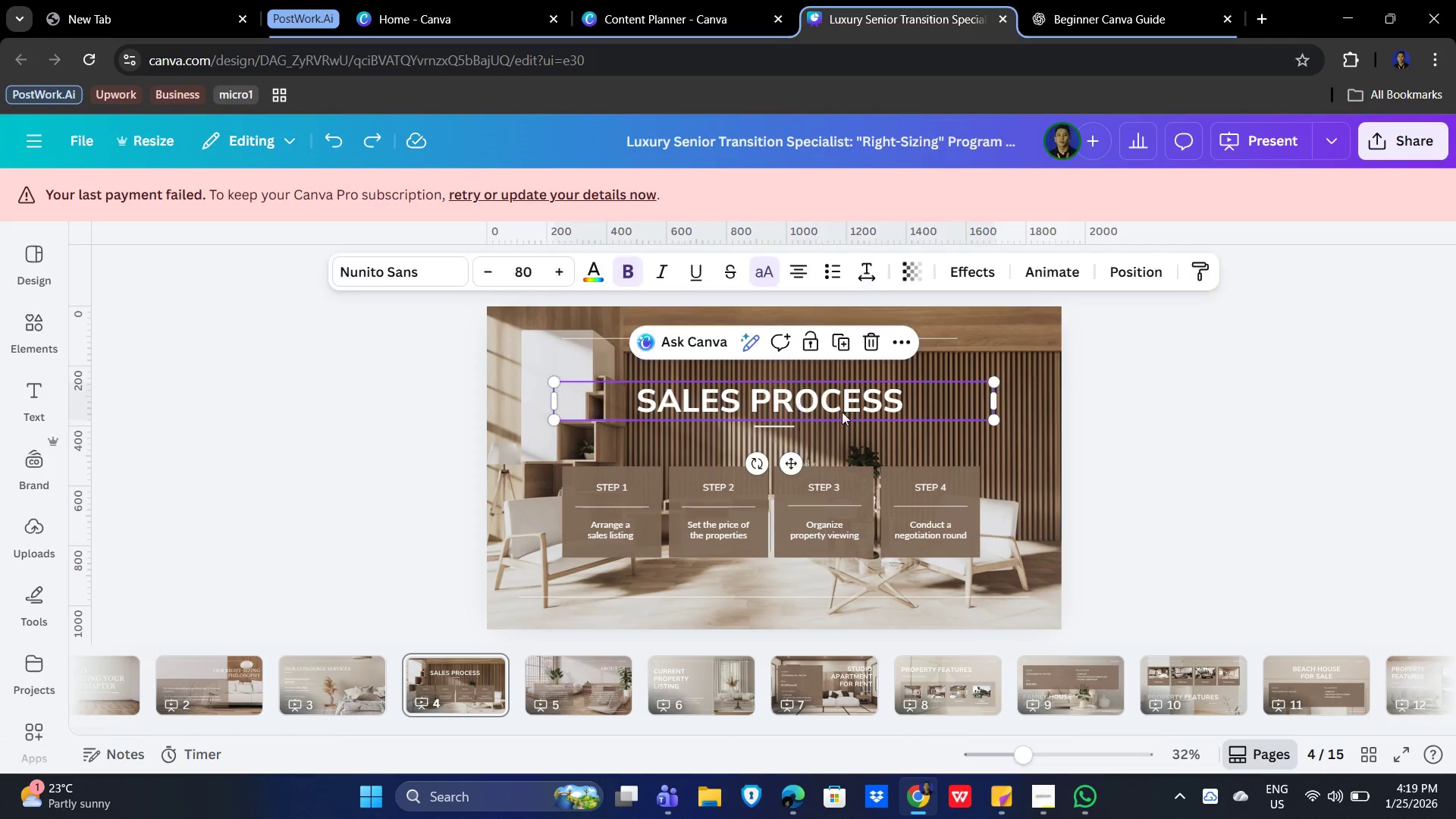 
wait(8.2)
 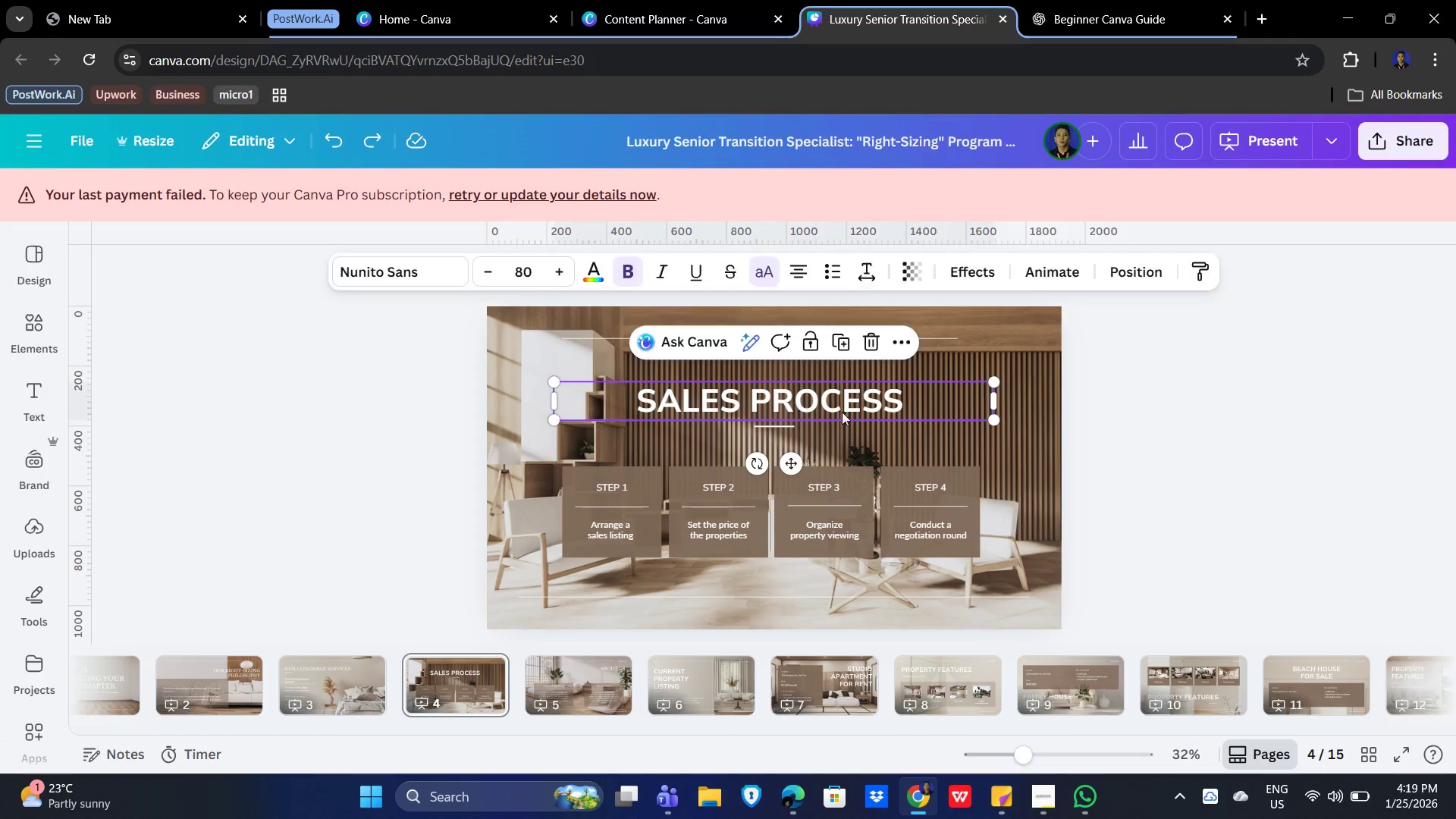 
double_click([802, 398])
 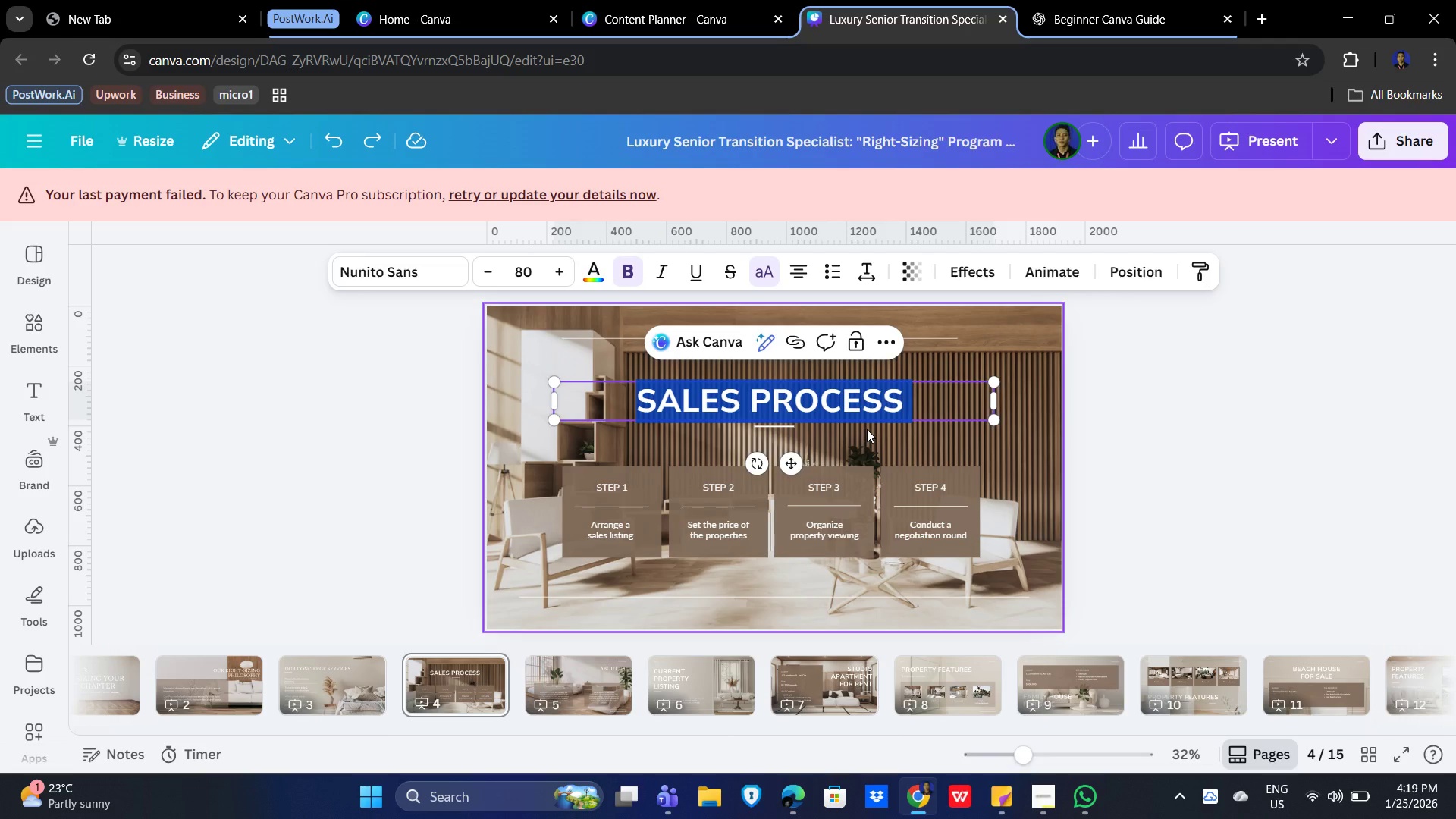 
type(The logistics timeline)
 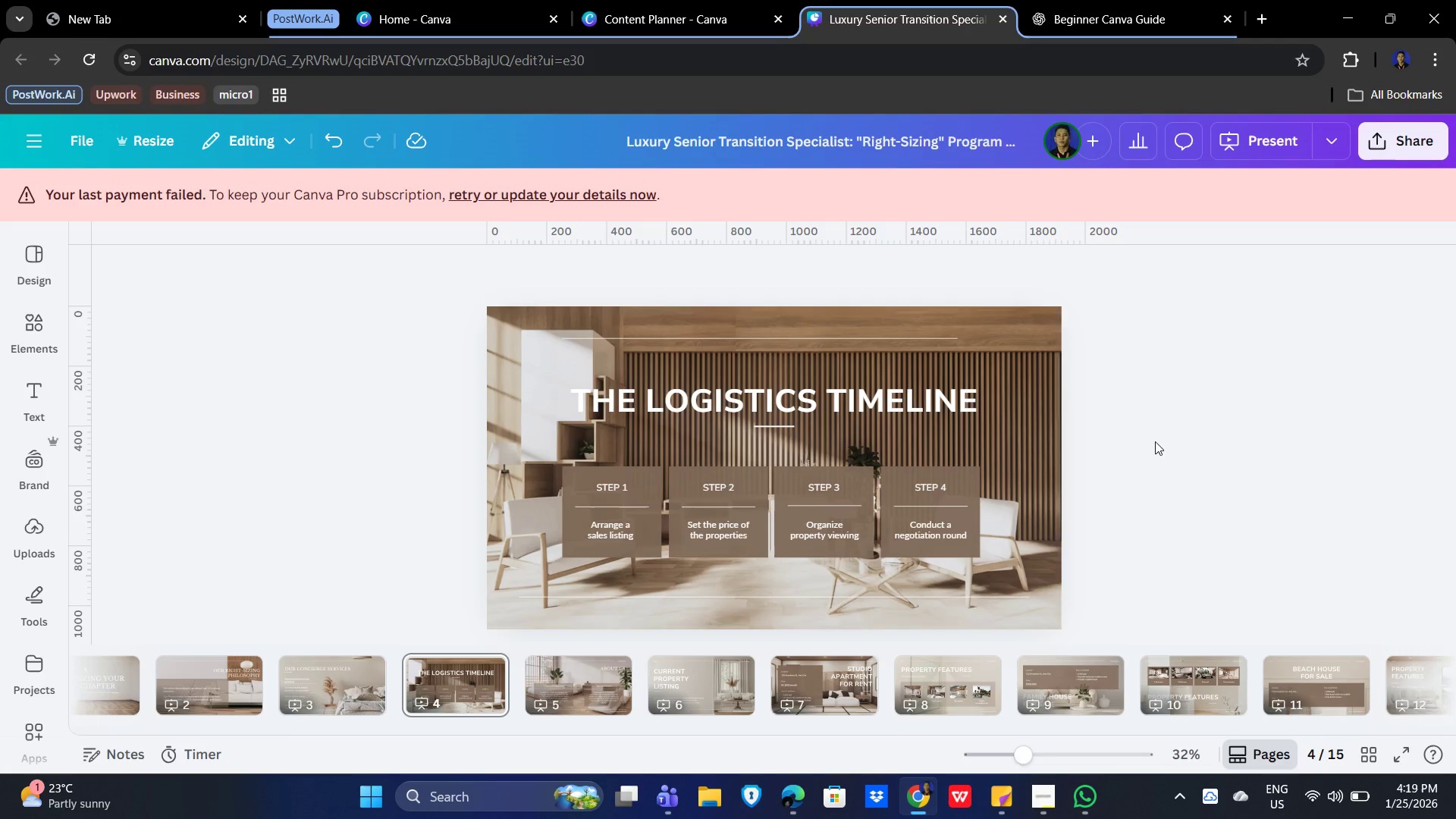 
left_click([886, 403])
 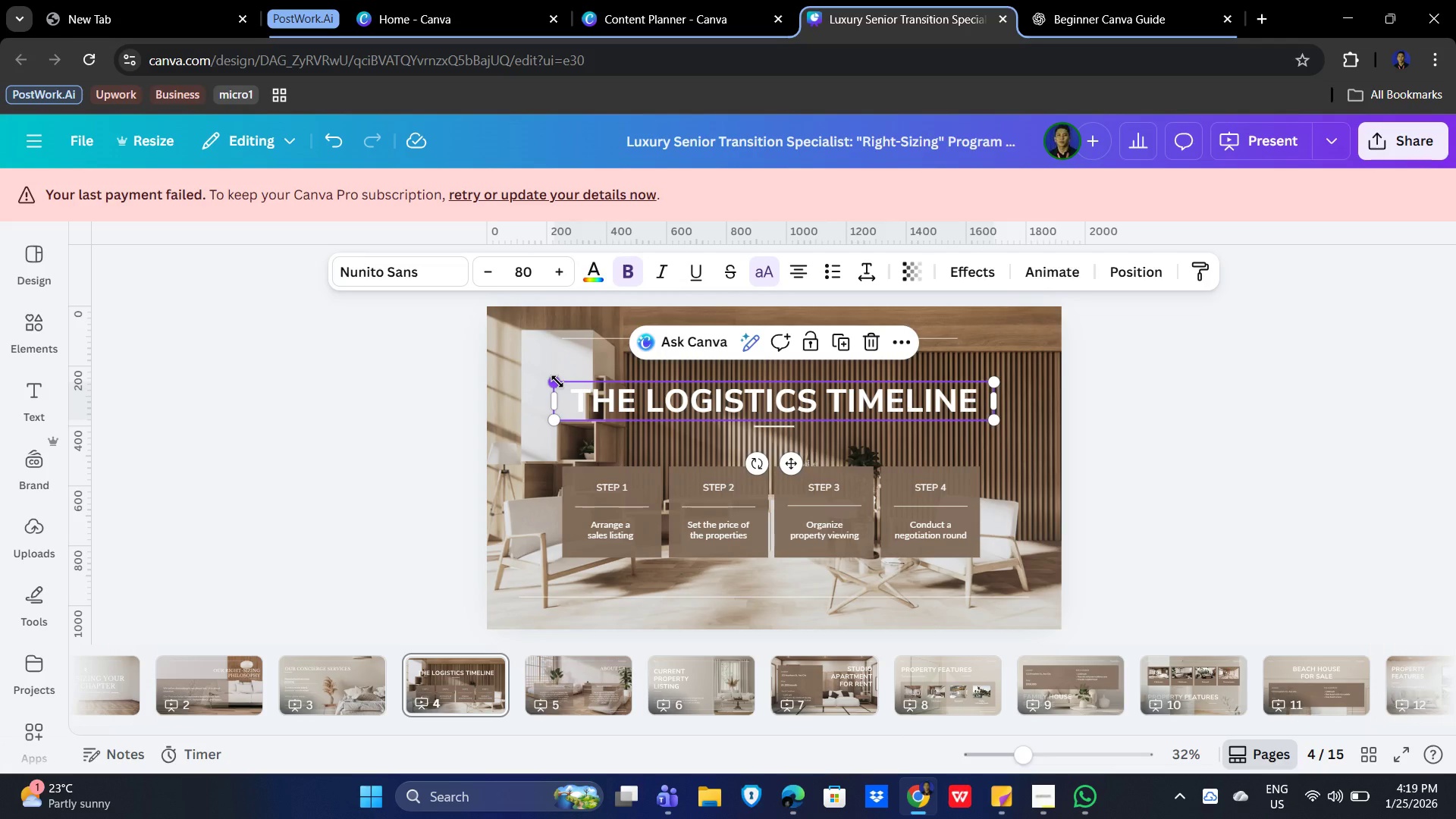 
left_click_drag(start_coordinate=[557, 381], to_coordinate=[598, 395])
 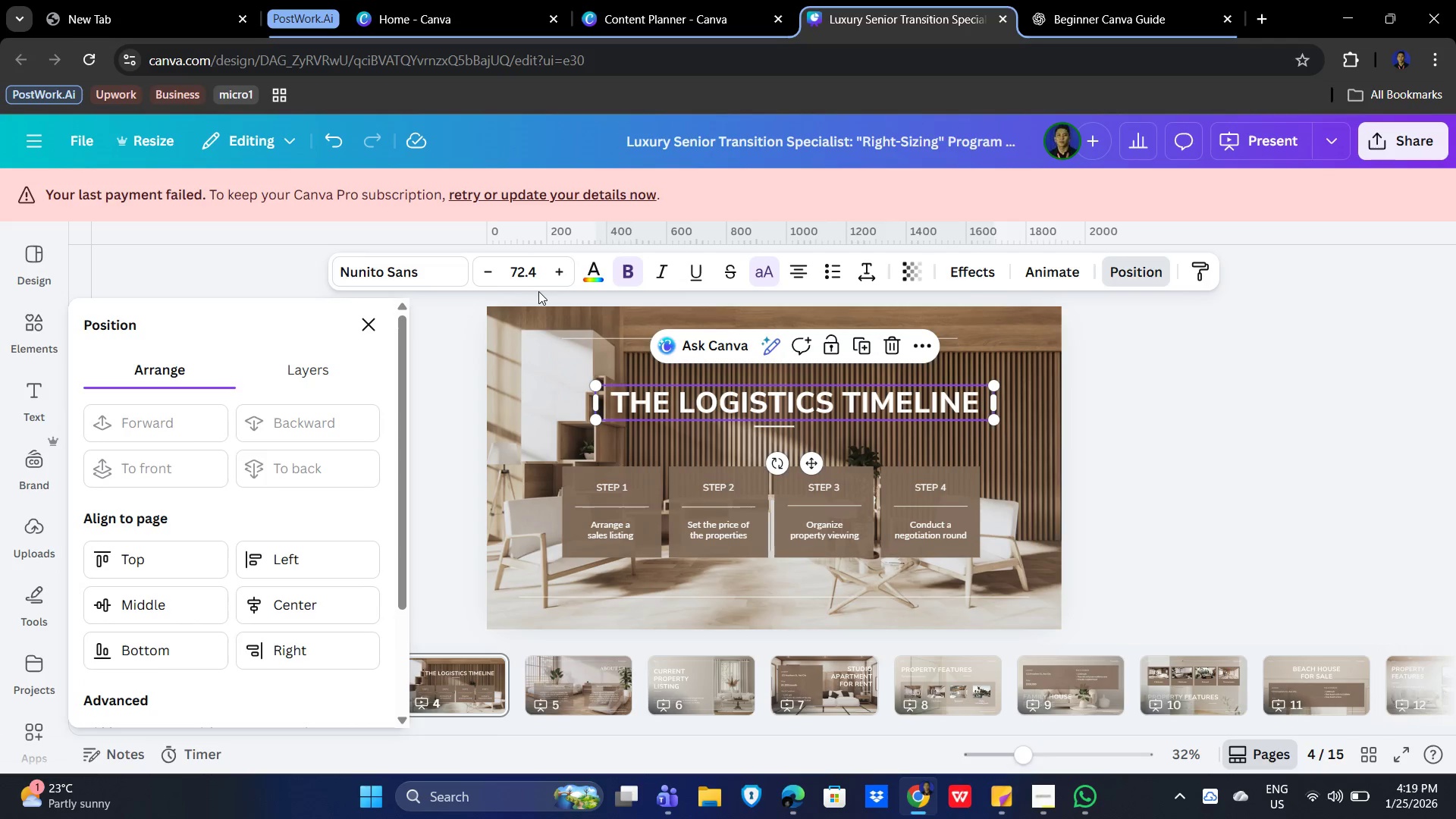 
wait(5.2)
 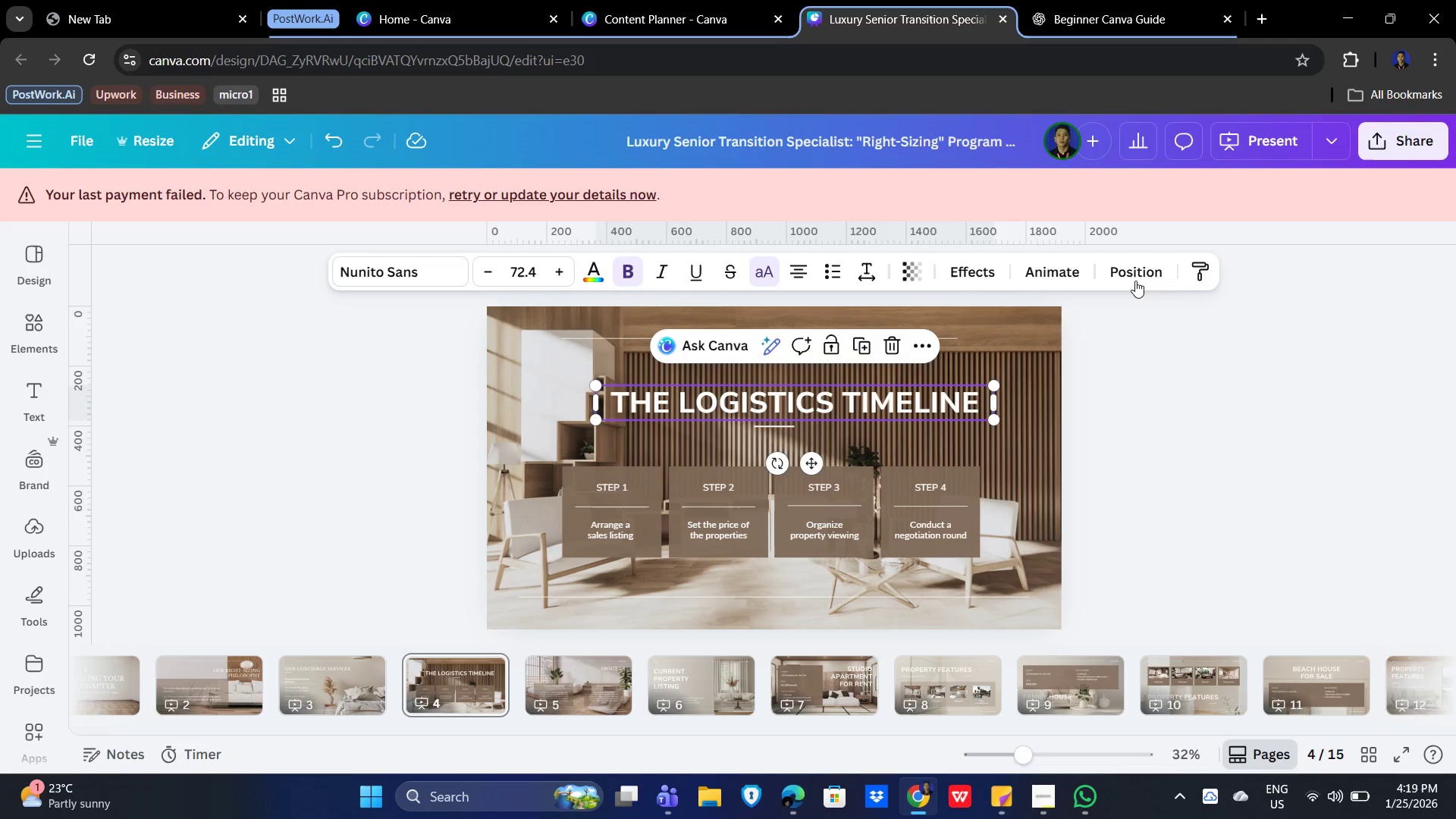 
key(Numpad5)
 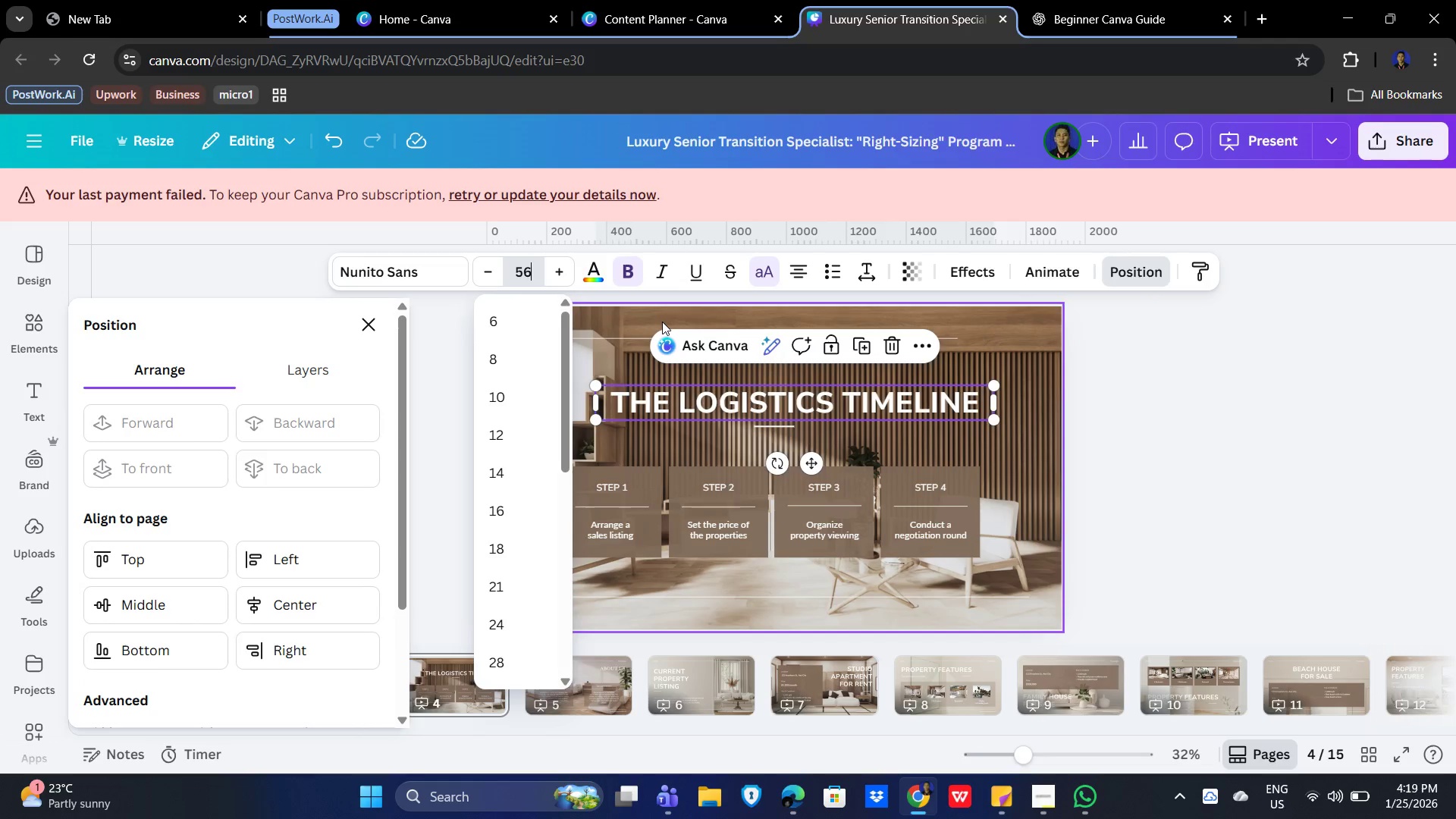 
key(Numpad6)
 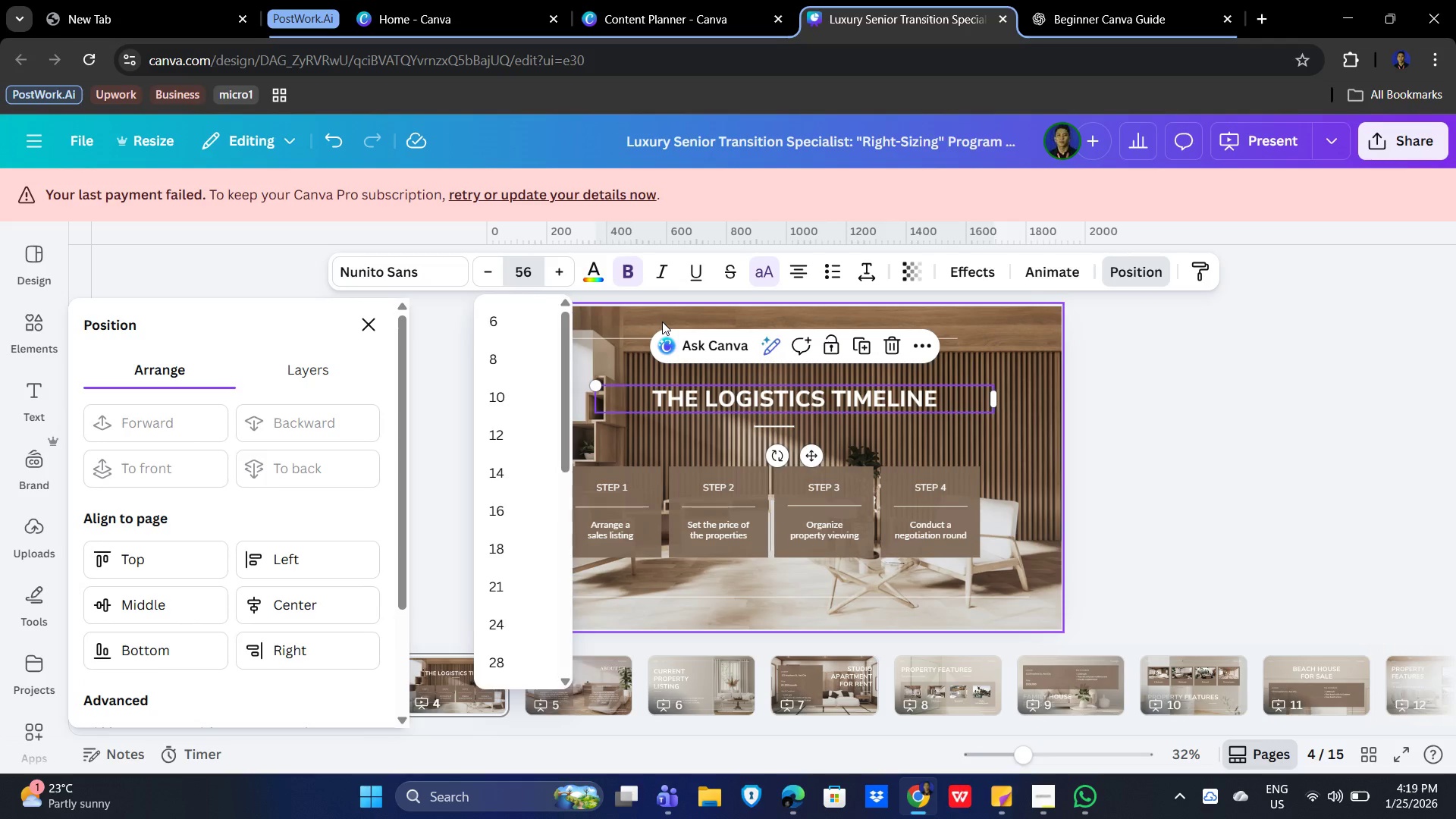 
key(NumpadEnter)
 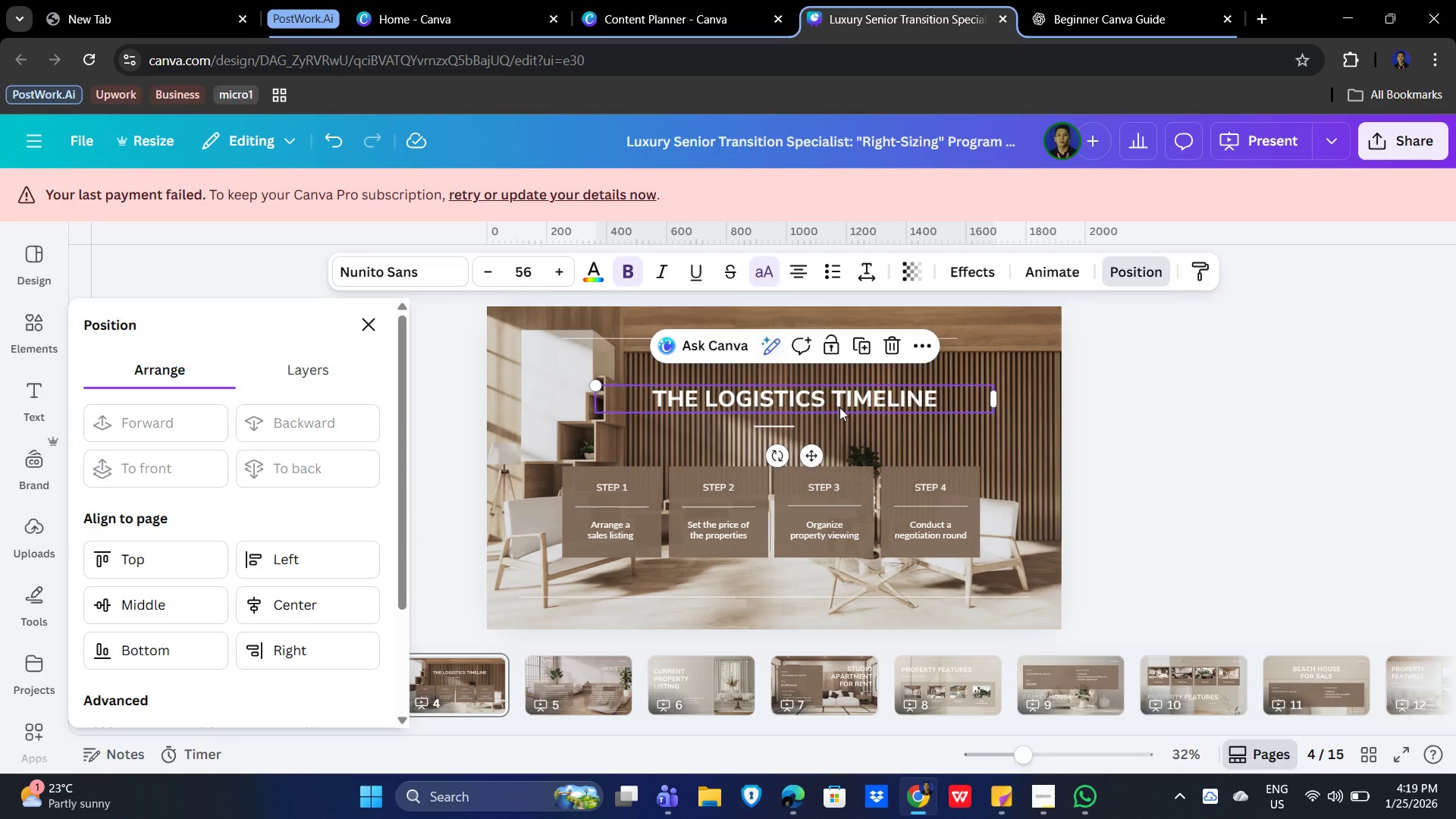 
left_click([1282, 494])
 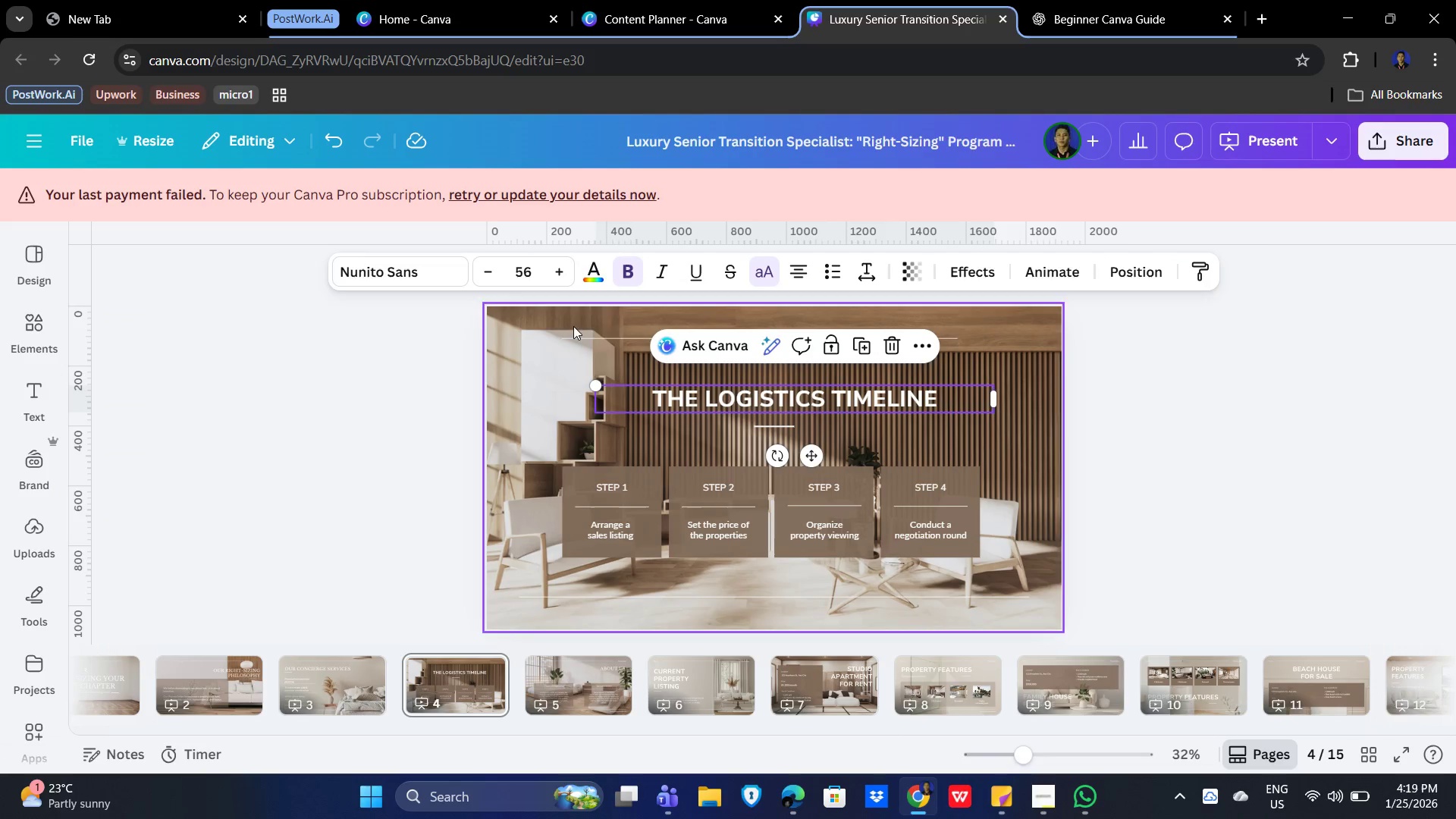 
left_click([528, 275])
 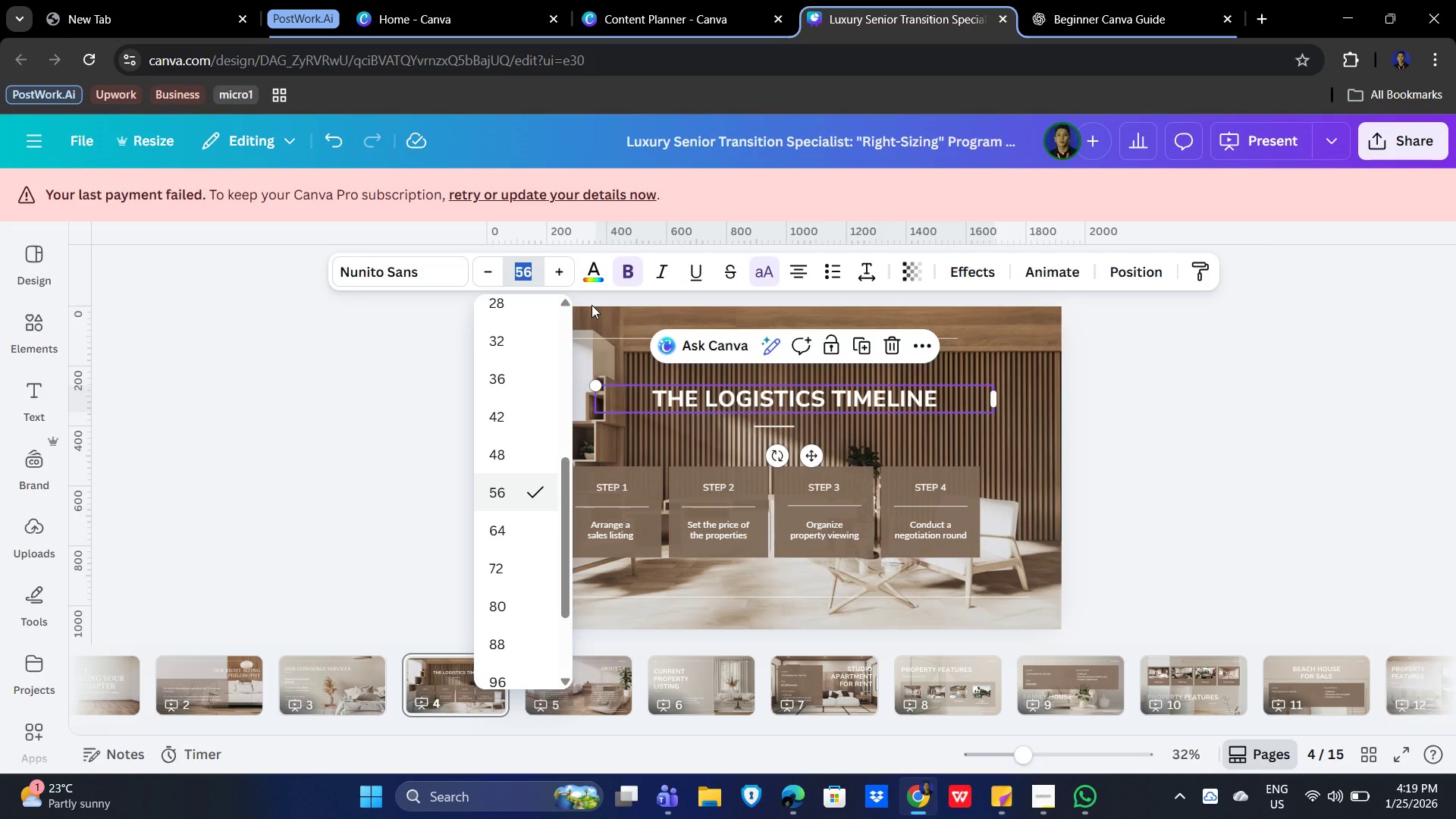 
key(Numpad7)
 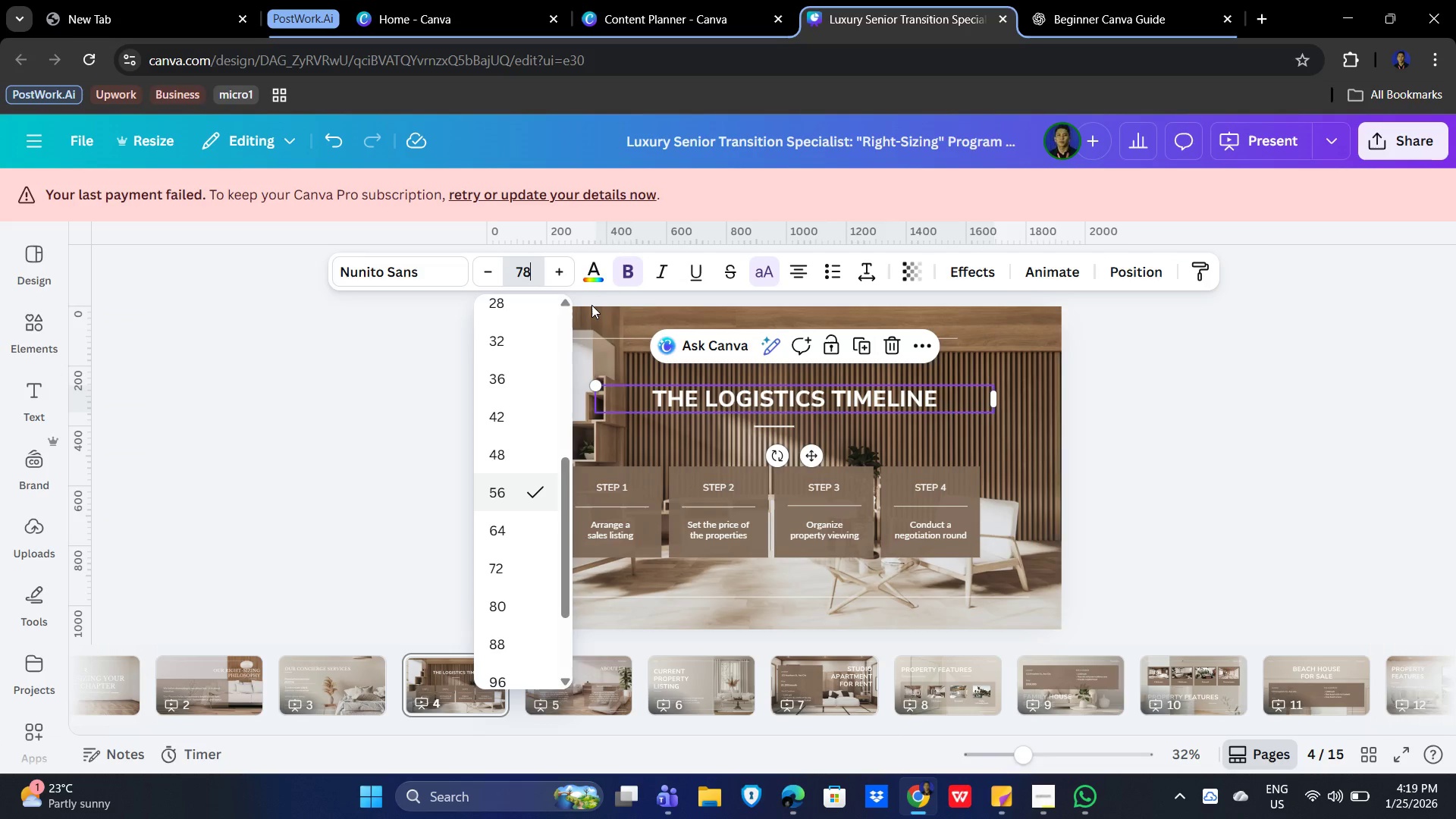 
key(Numpad8)
 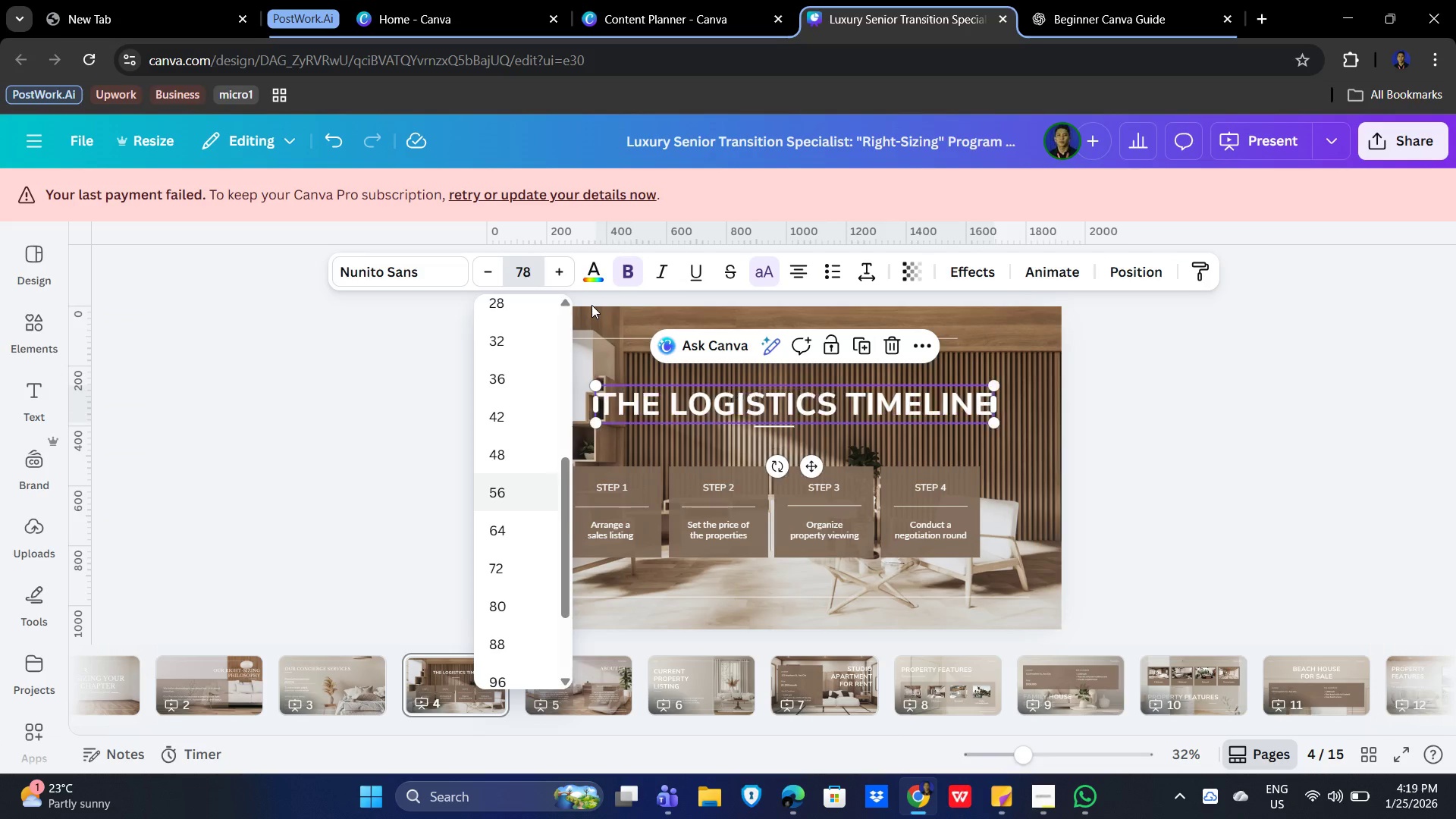 
key(NumpadEnter)
 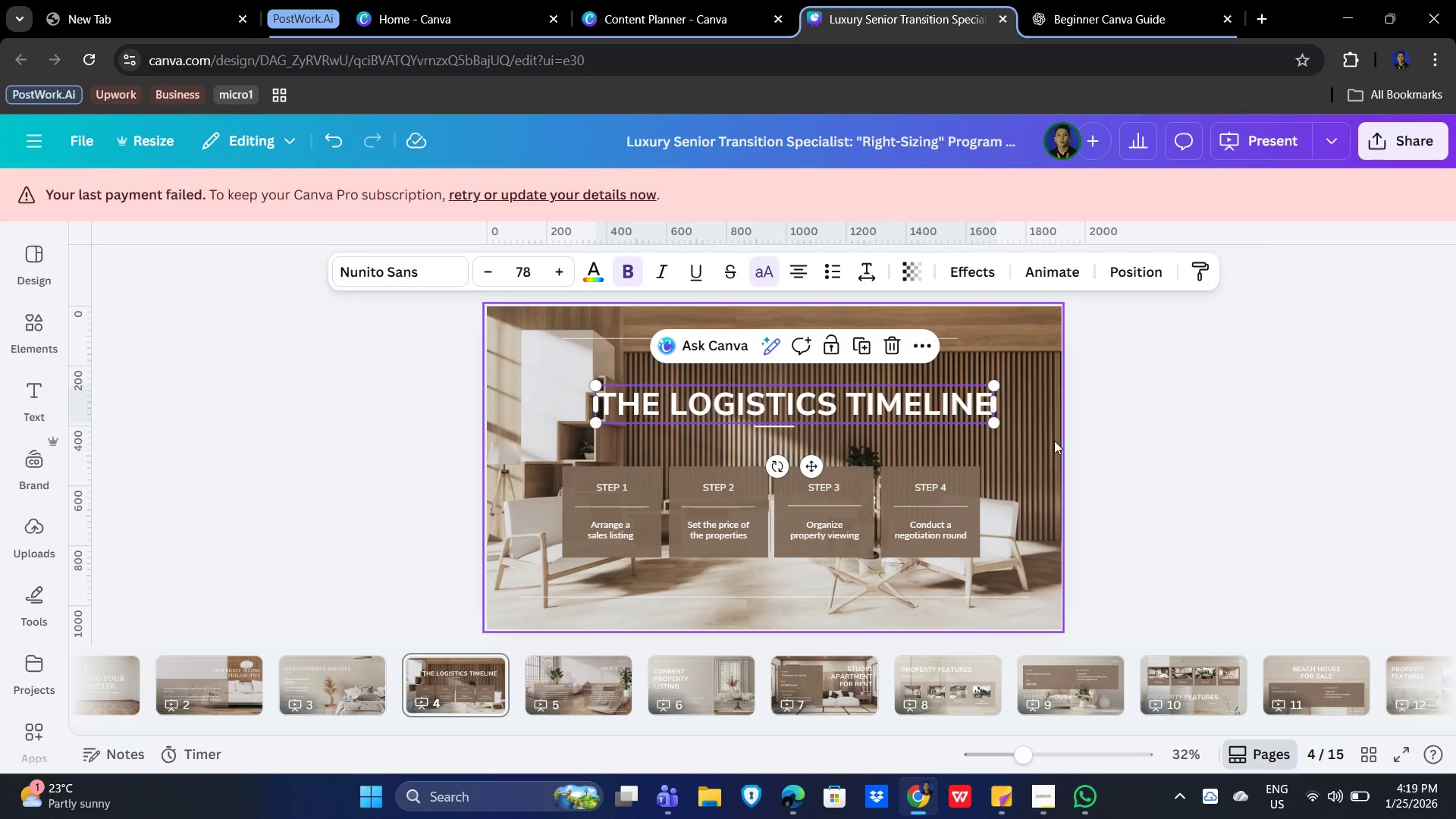 
left_click([1144, 468])
 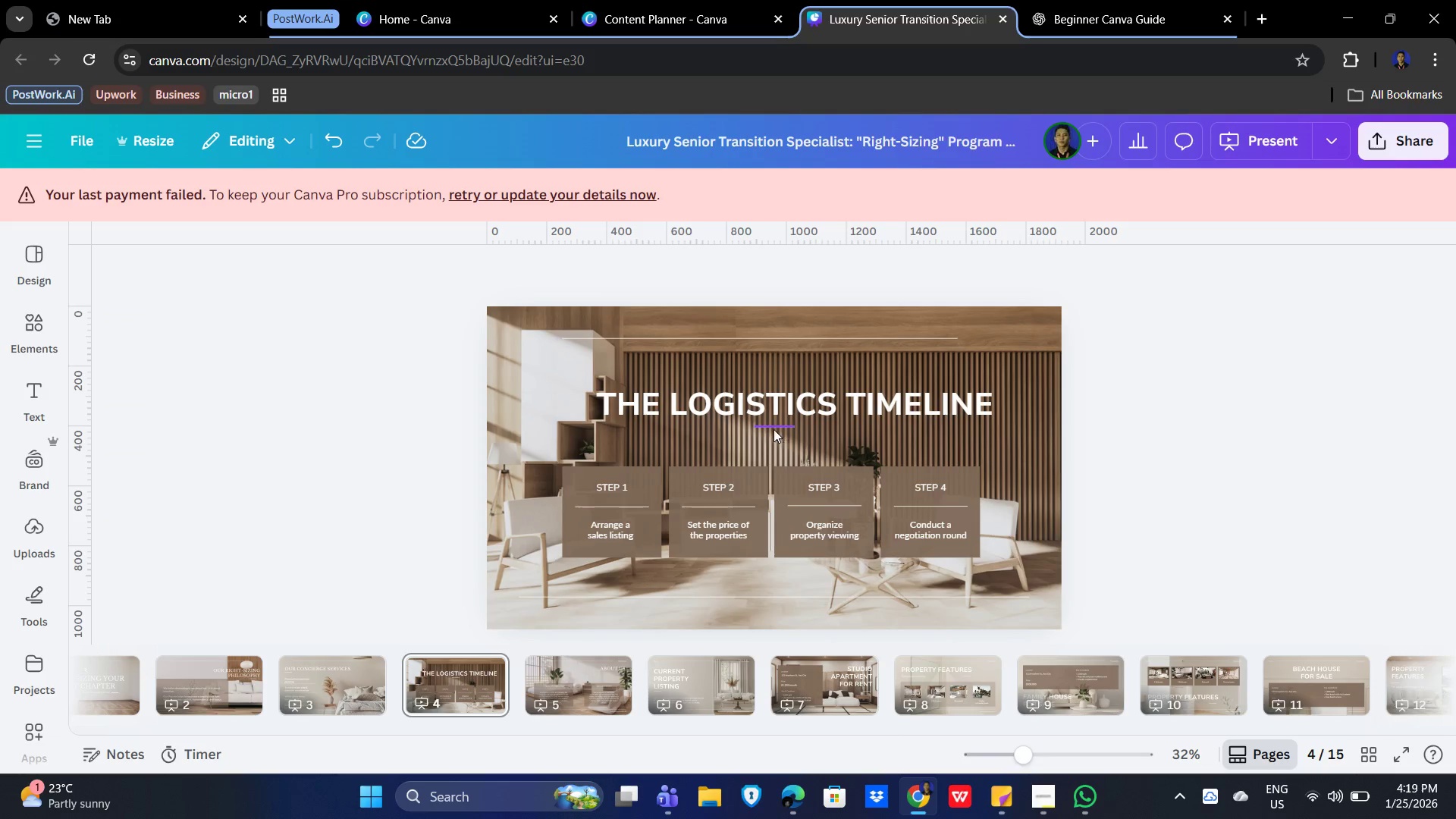 
left_click([781, 411])
 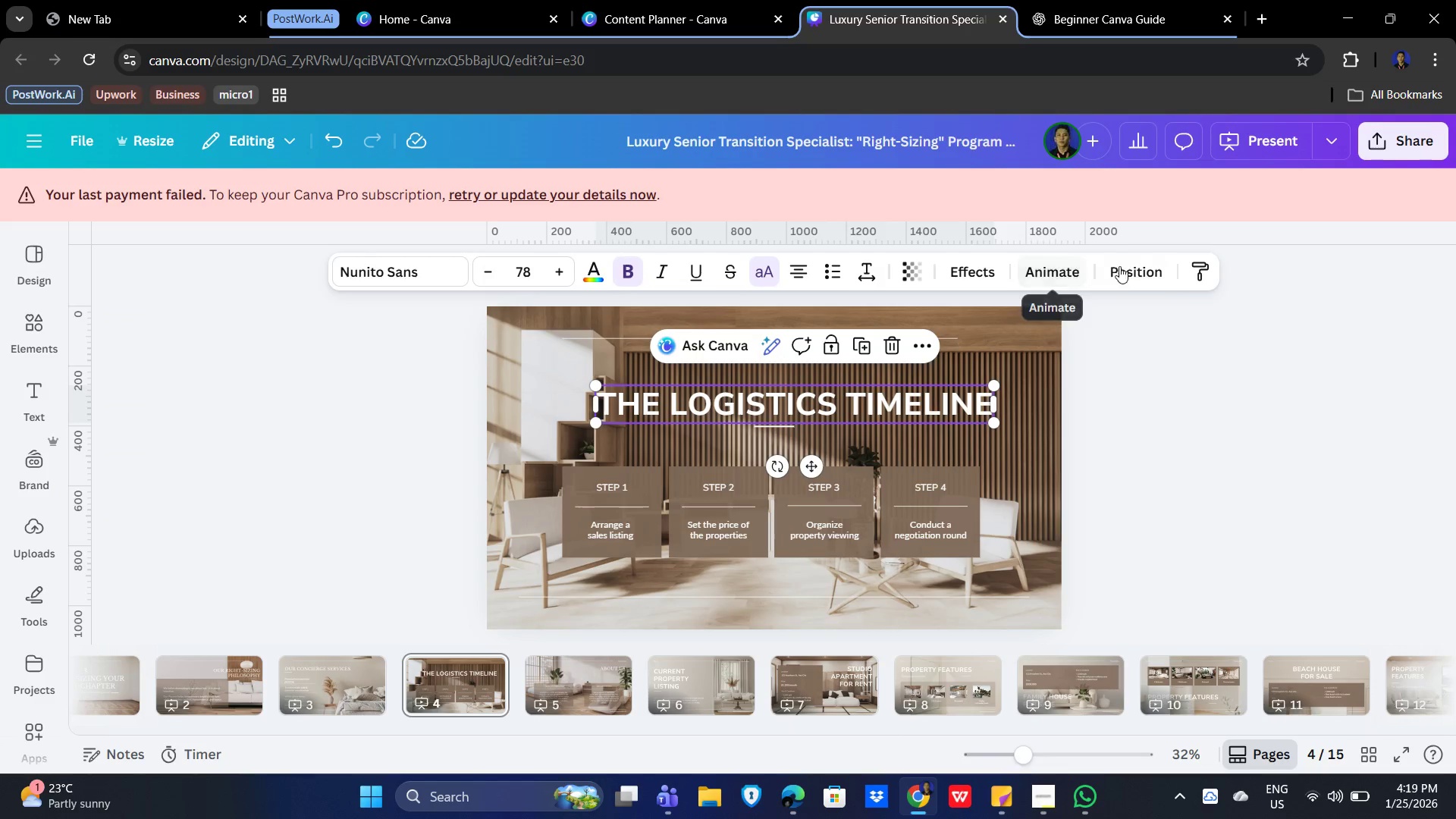 
left_click([1123, 265])
 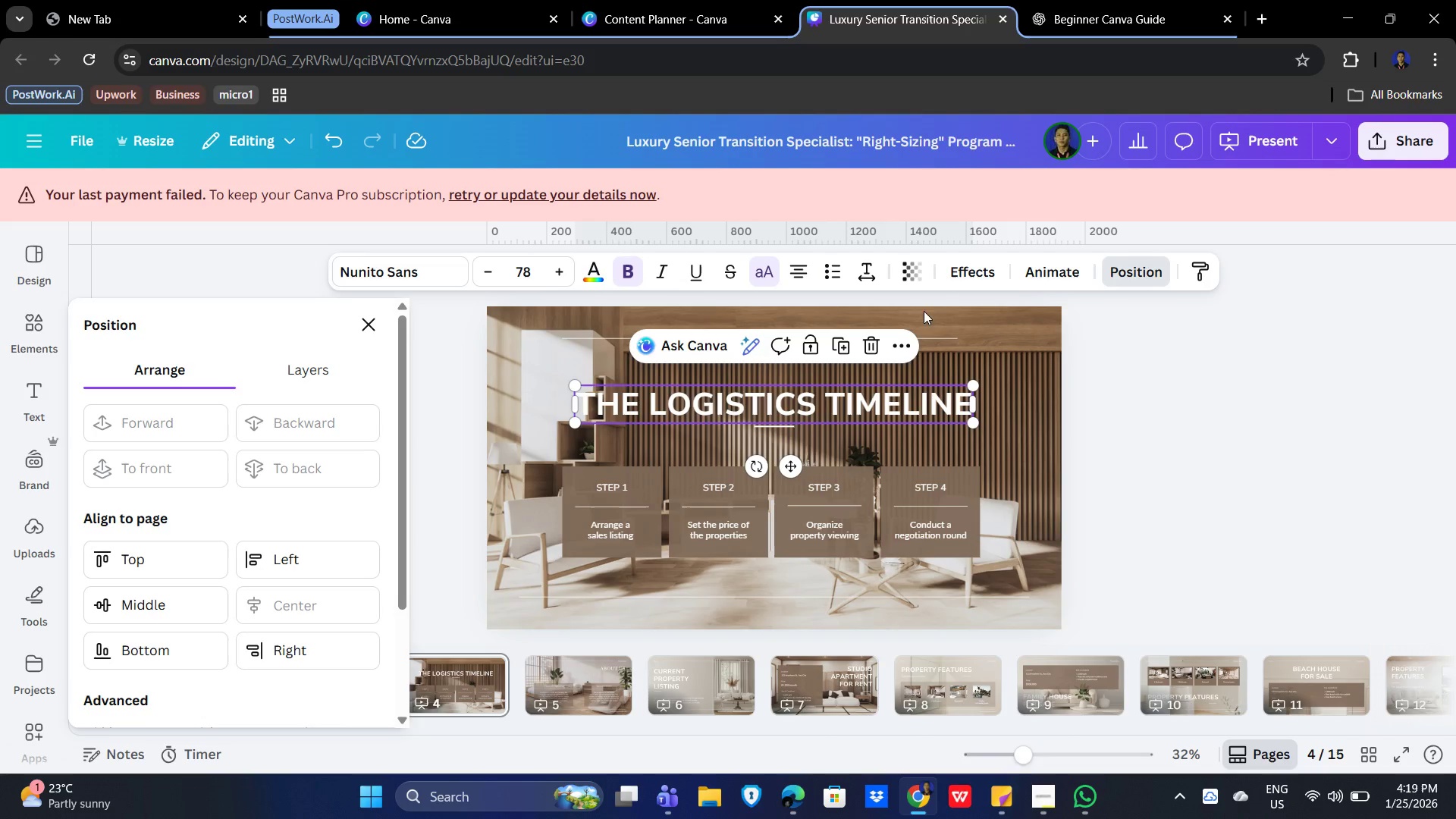 
left_click_drag(start_coordinate=[520, 268], to_coordinate=[528, 269])
 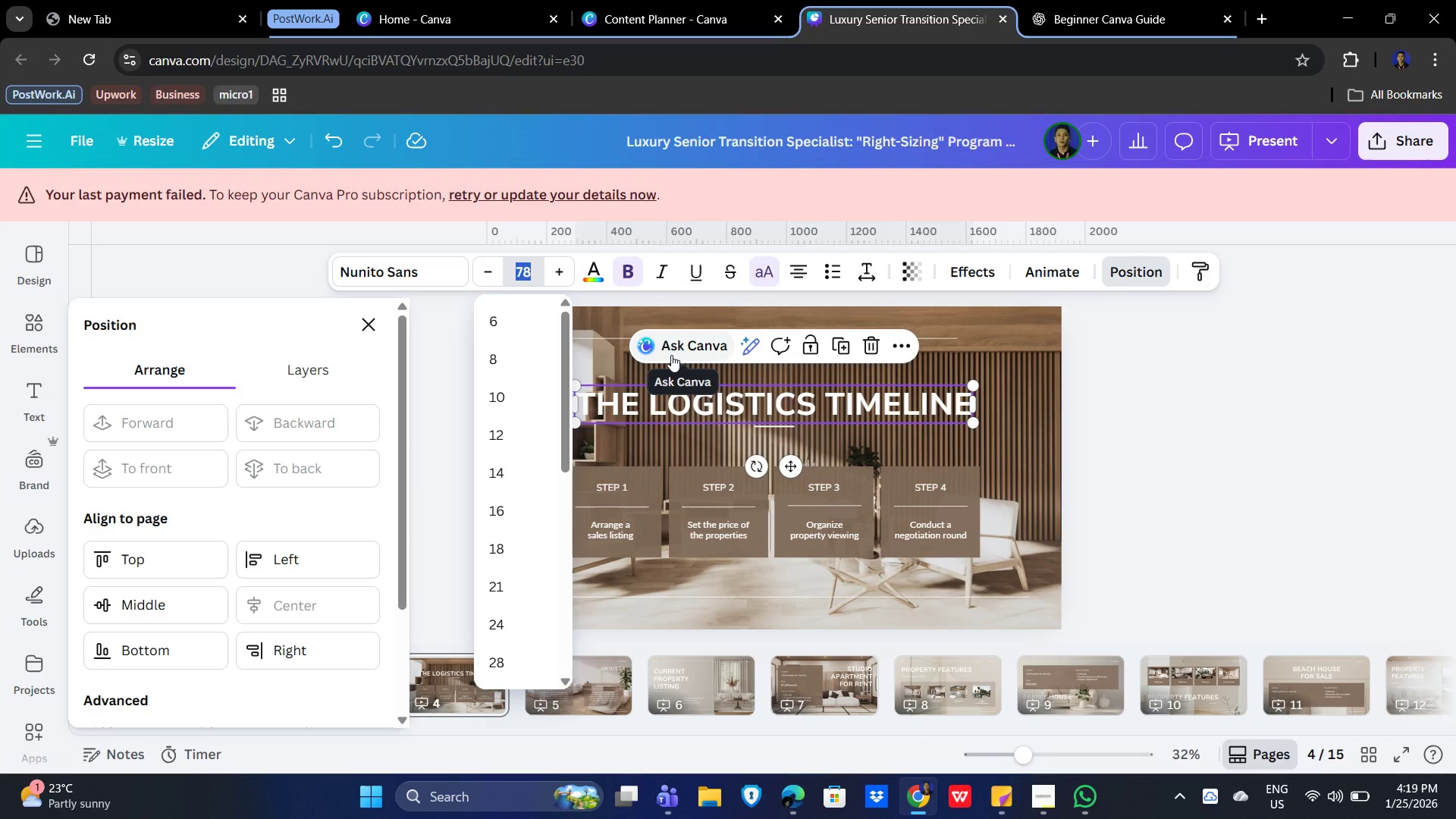 
key(Numpad6)
 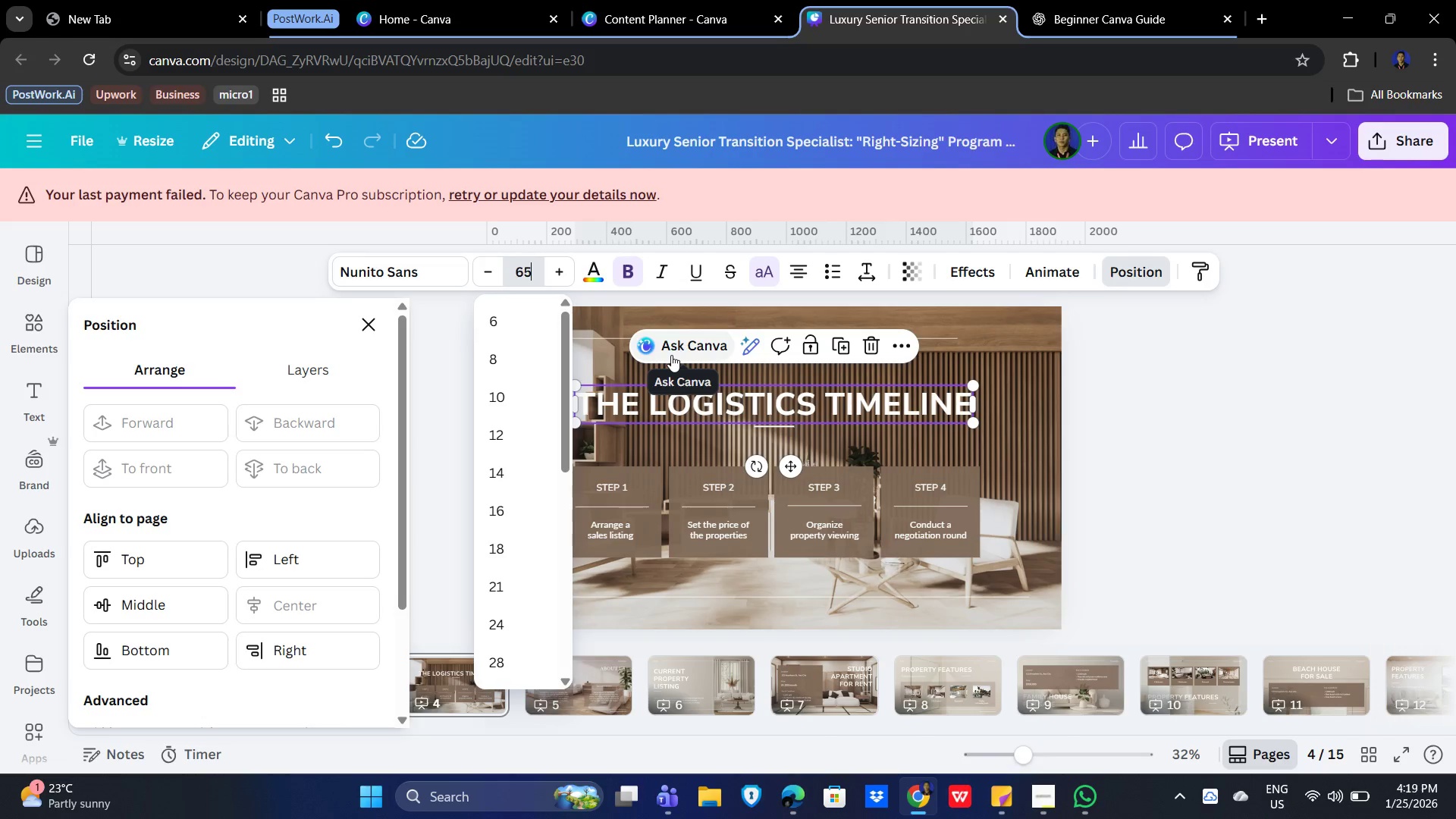 
key(Numpad5)
 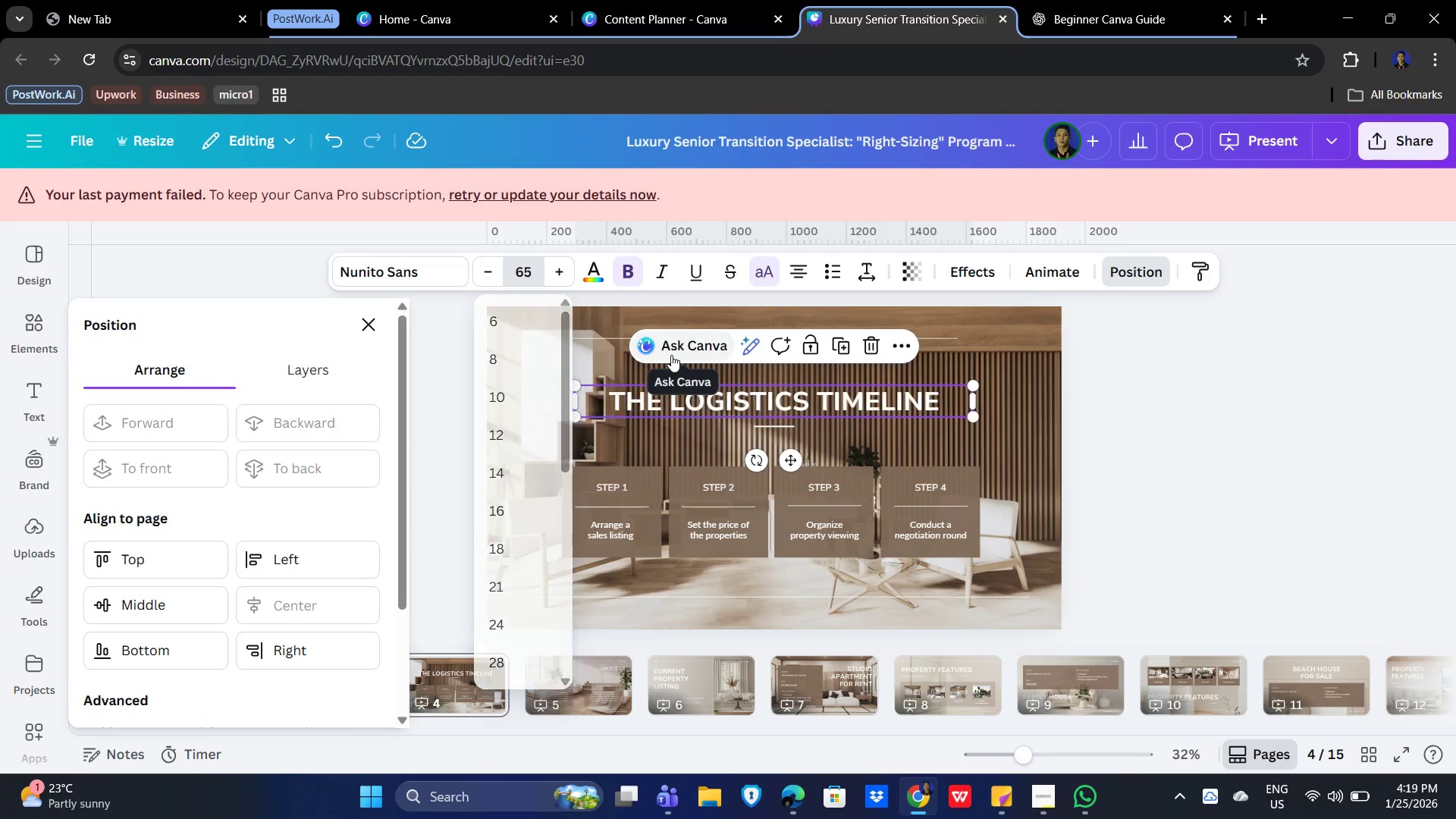 
key(NumpadEnter)
 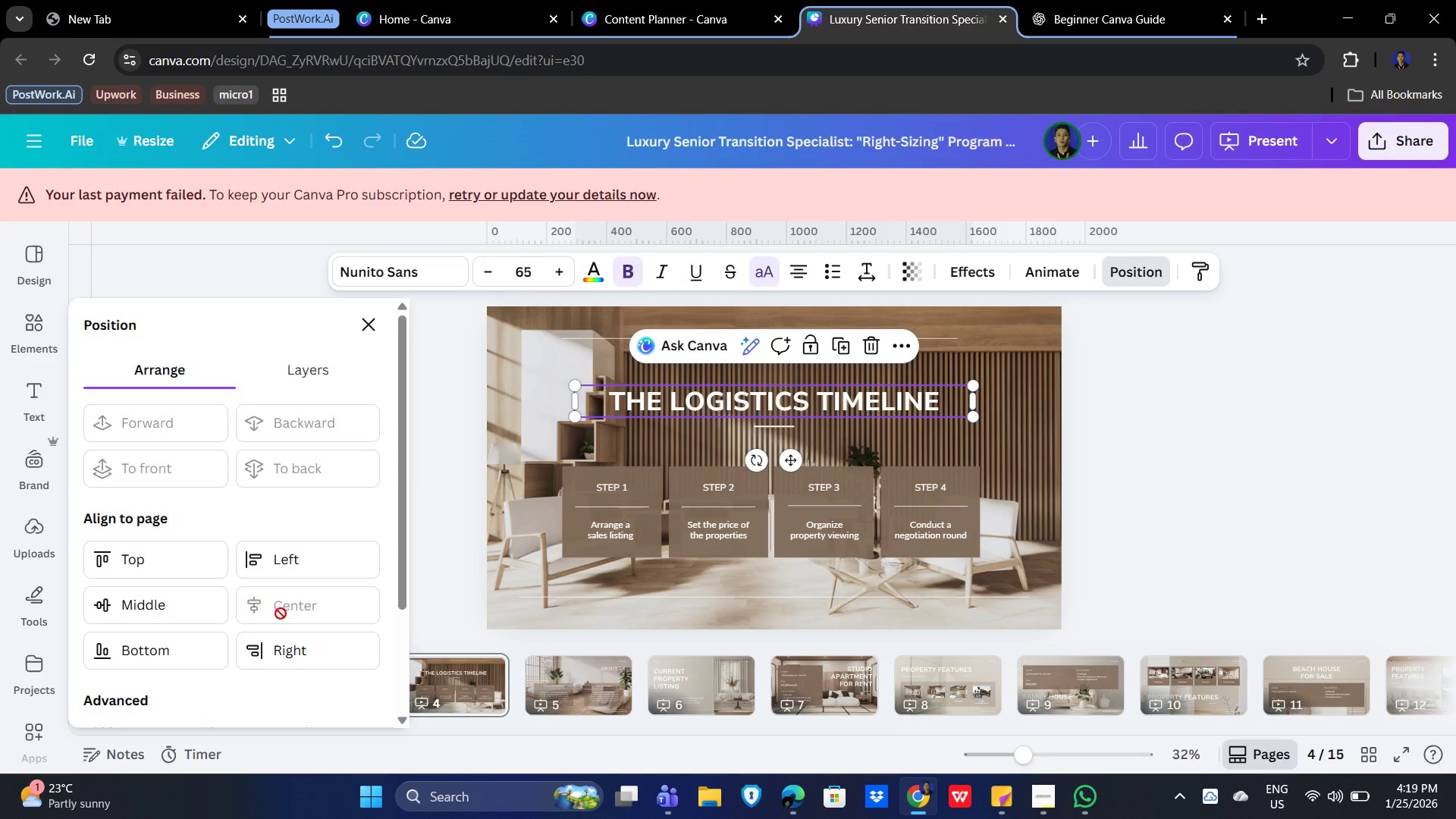 
left_click([1422, 503])
 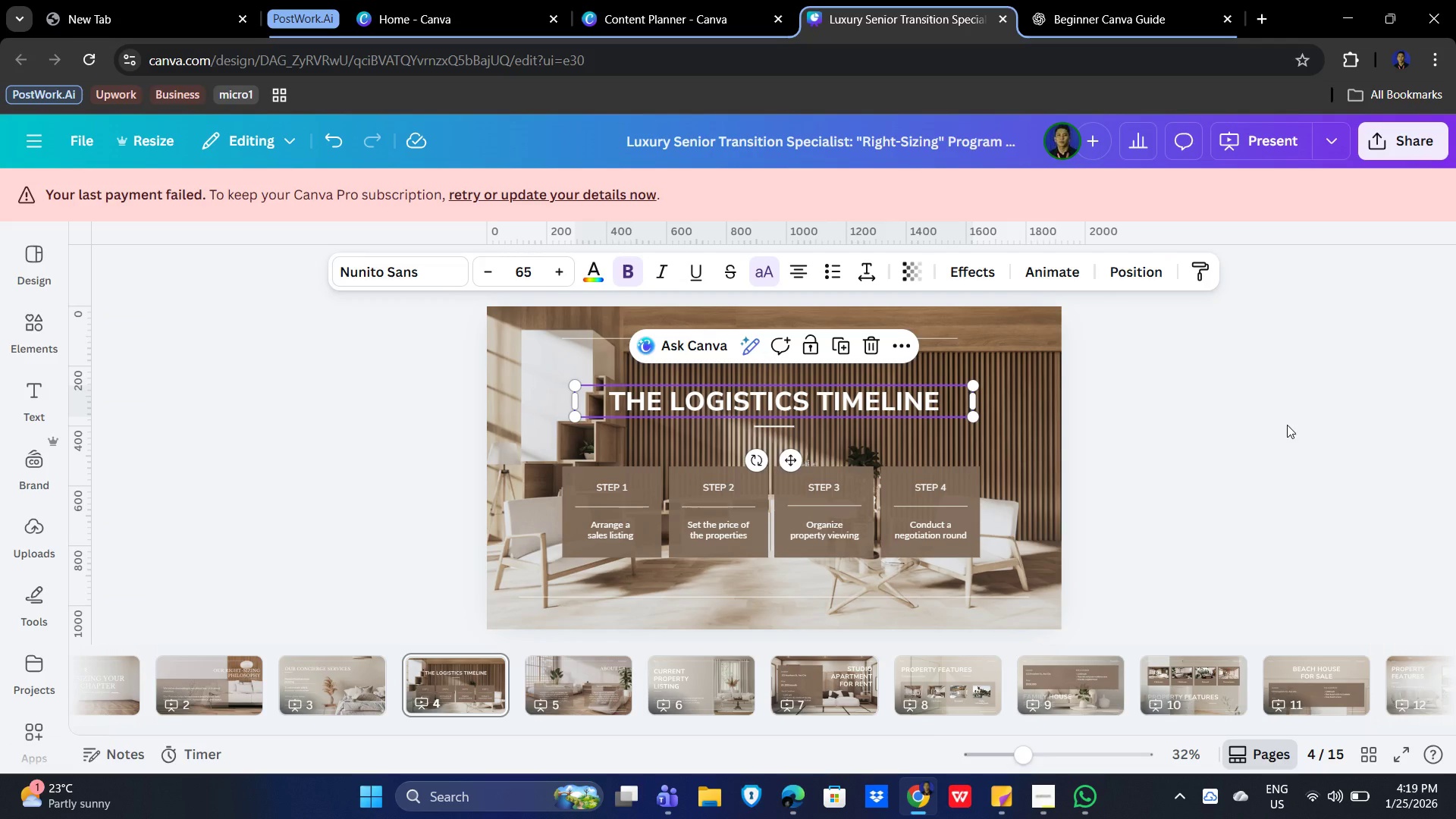 
left_click([1256, 428])
 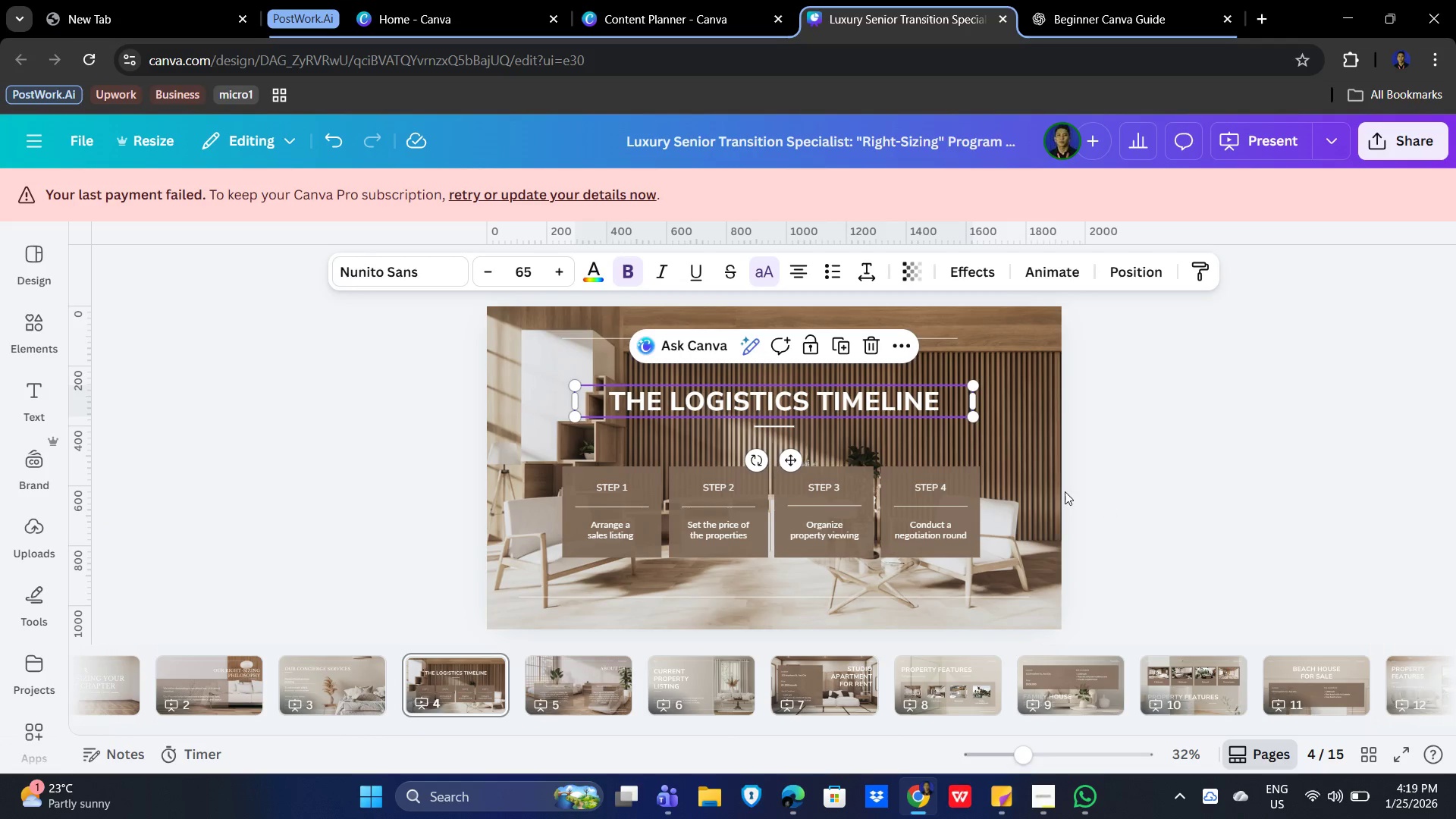 
hold_key(key=ArrowDown, duration=0.36)
 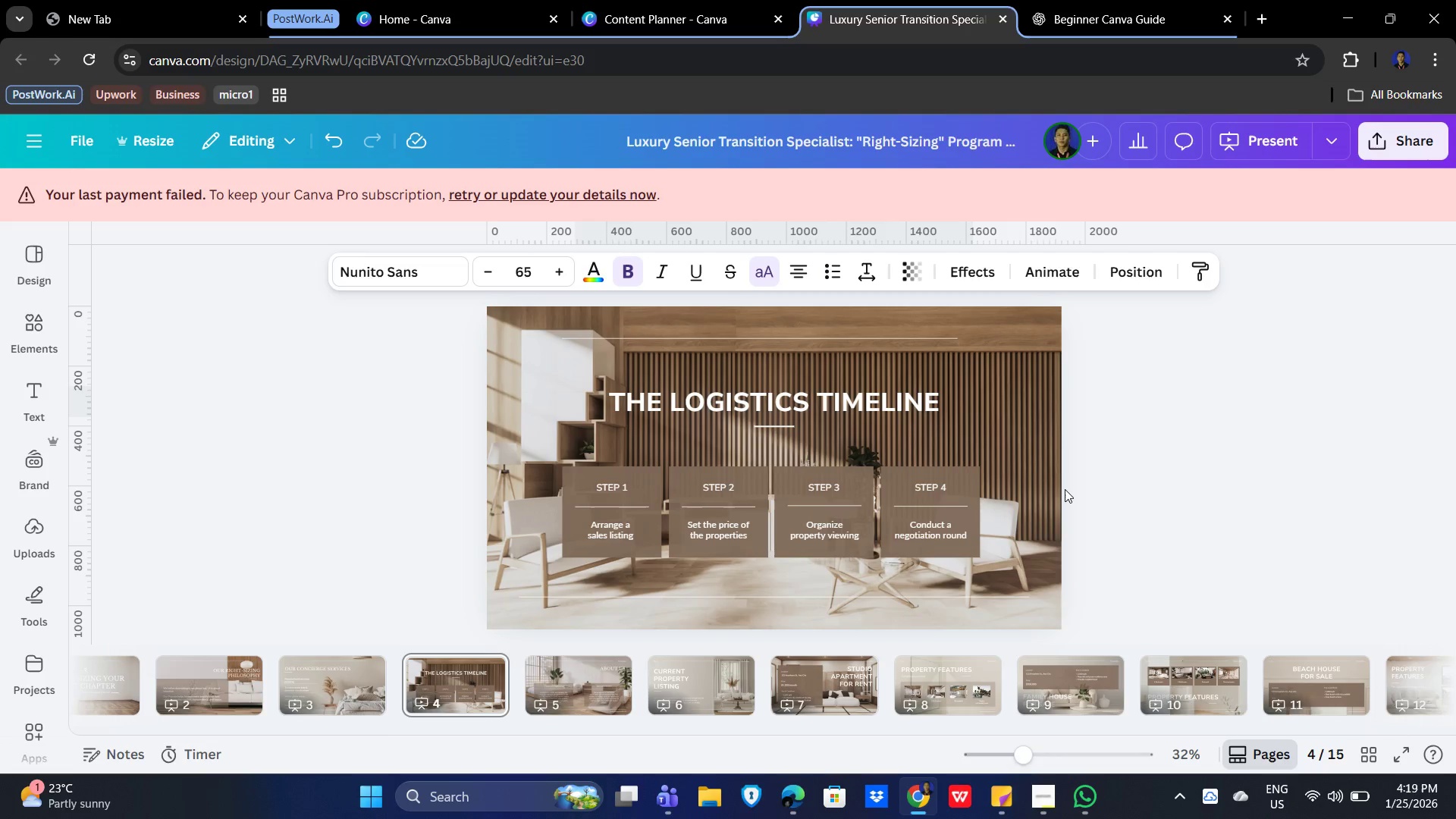 
key(ArrowDown)
 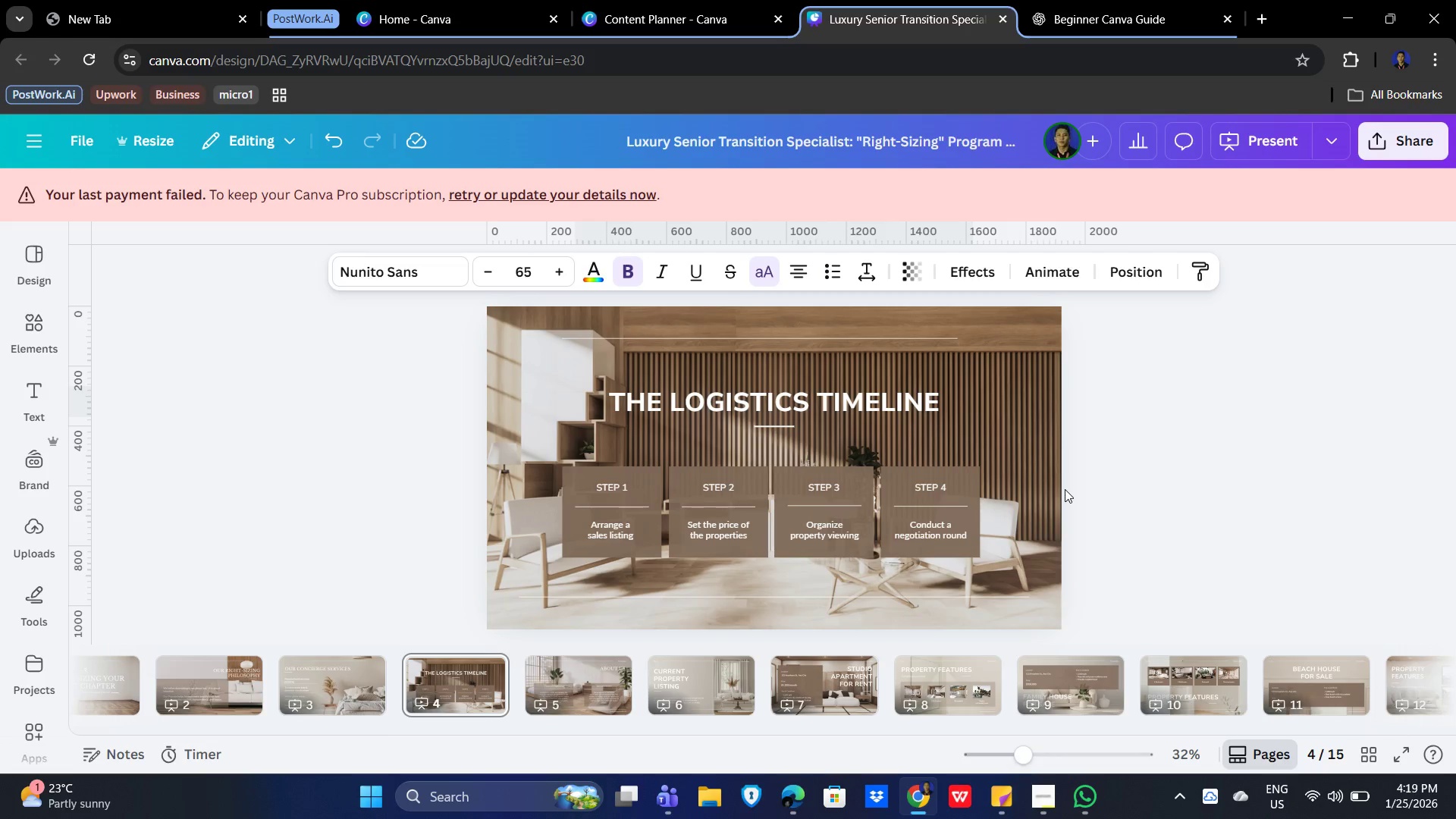 
hold_key(key=ArrowDown, duration=0.98)
 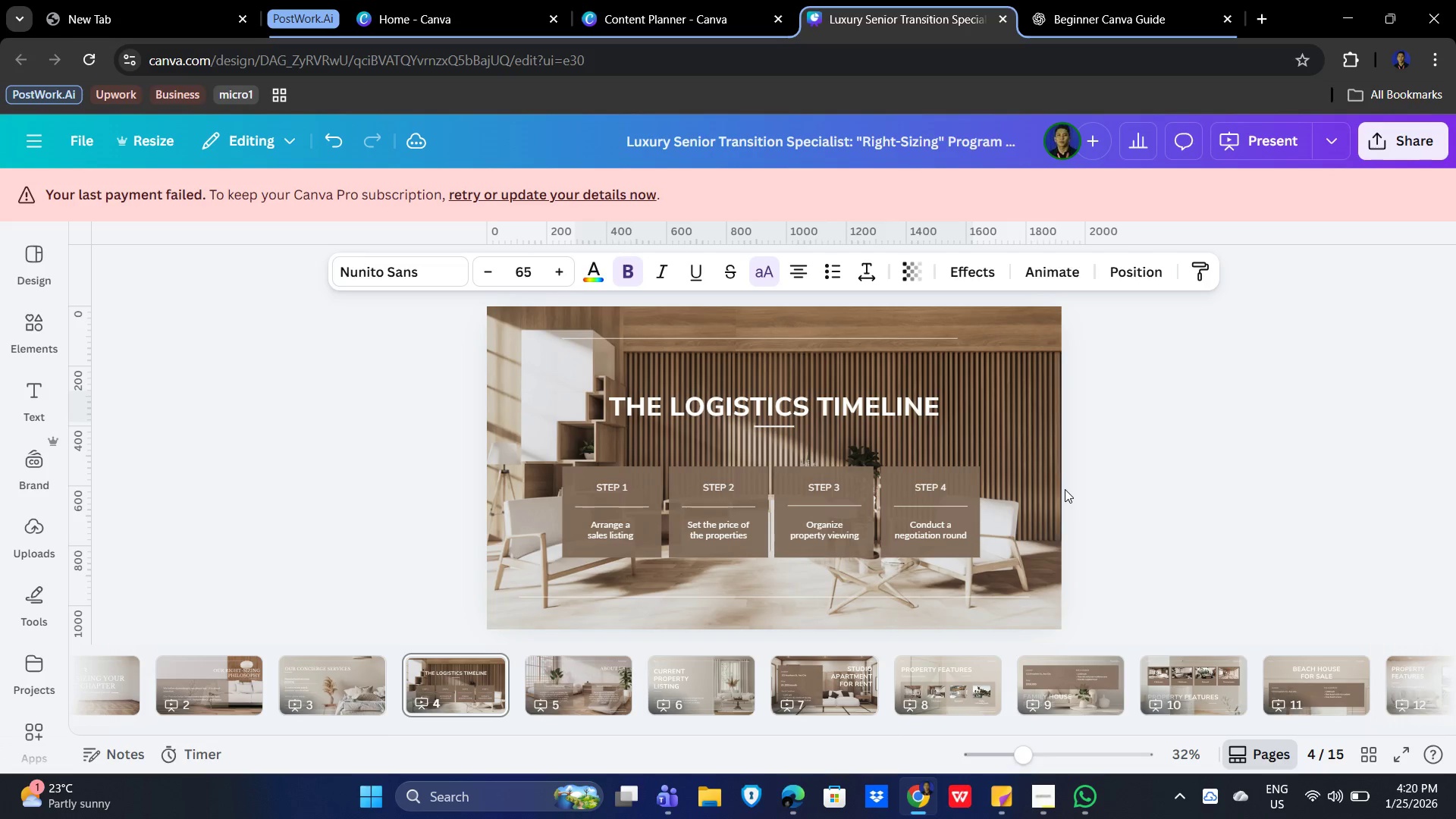 
key(ArrowDown)
 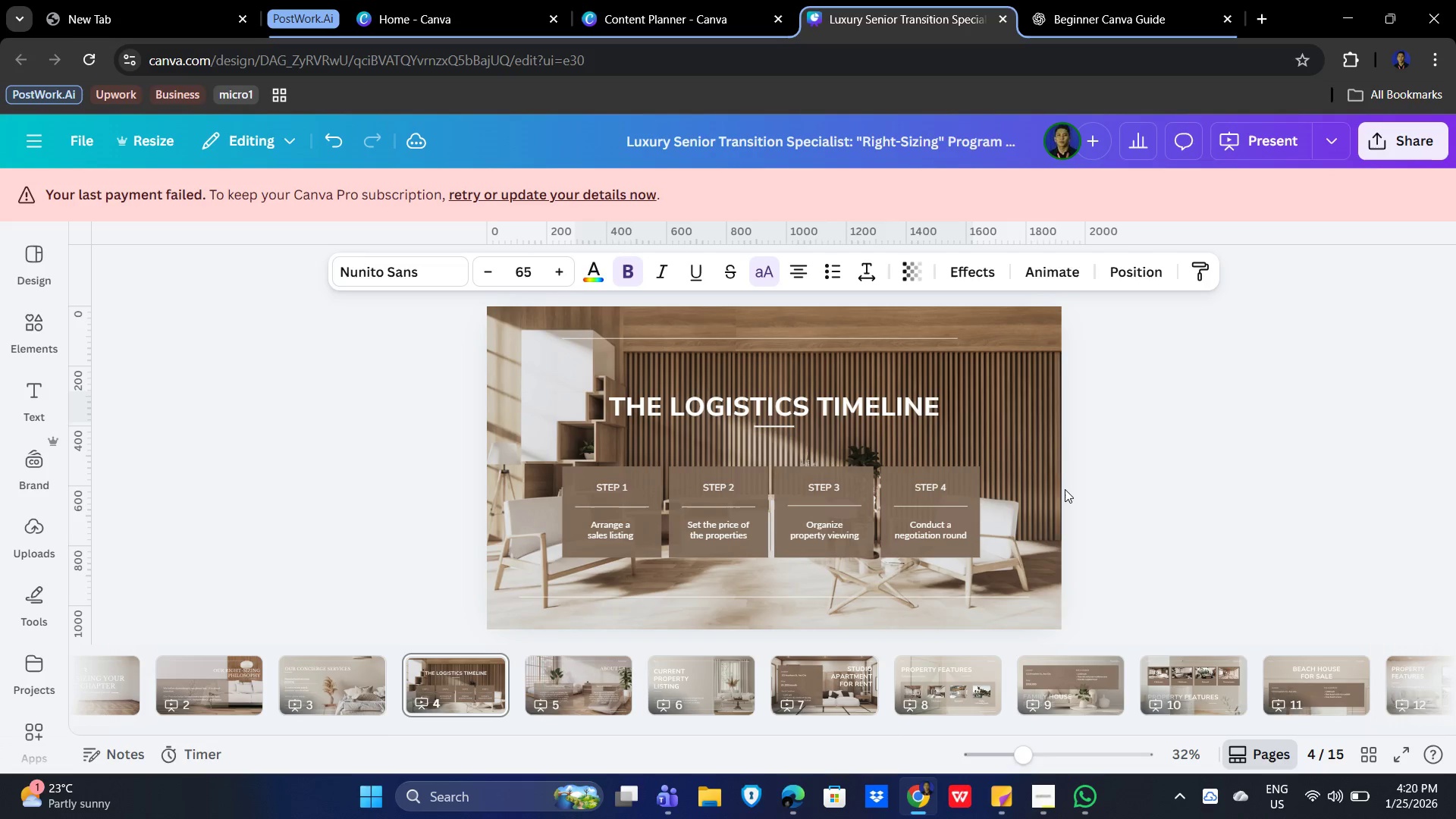 
key(ArrowDown)
 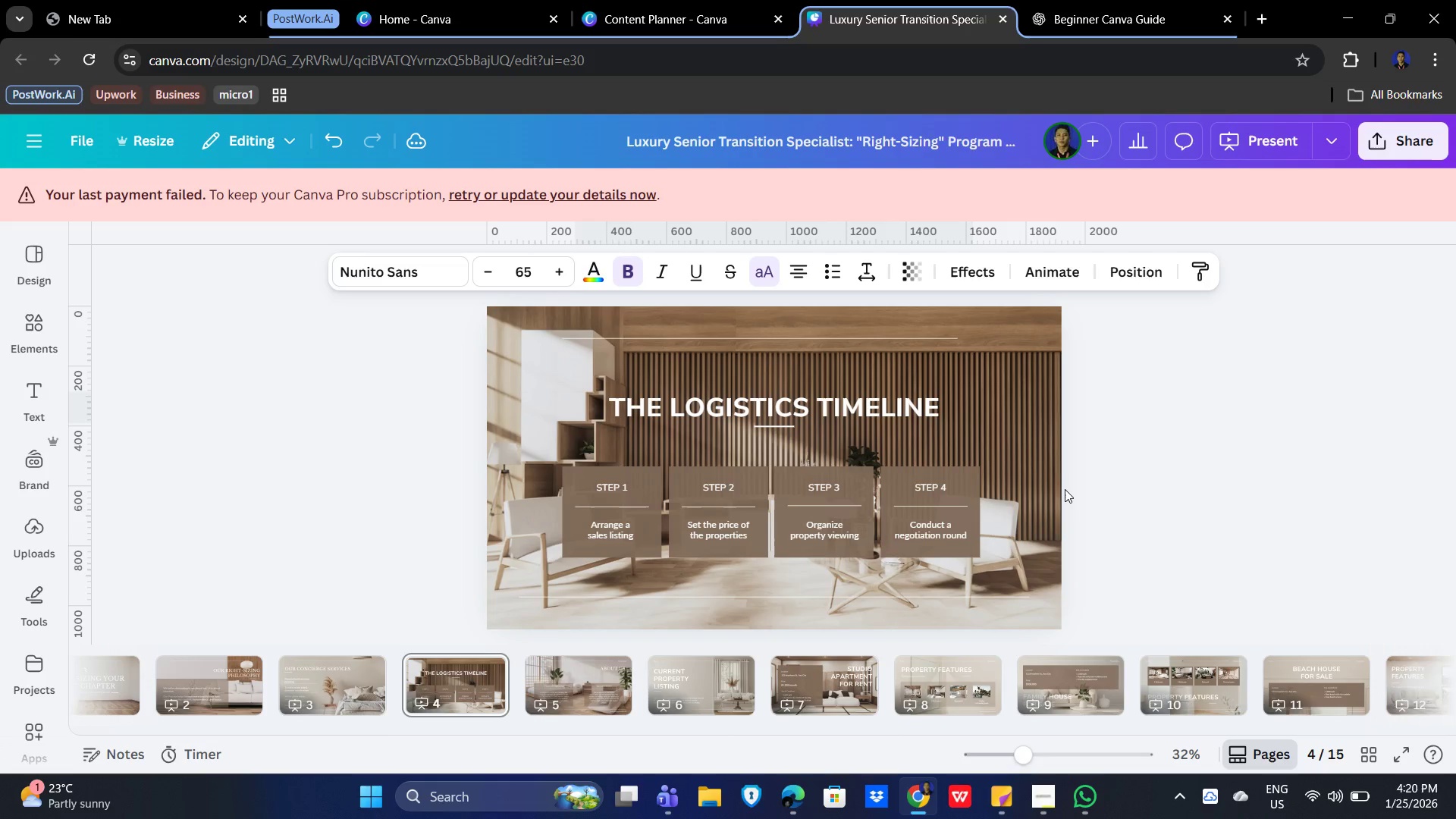 
key(ArrowDown)
 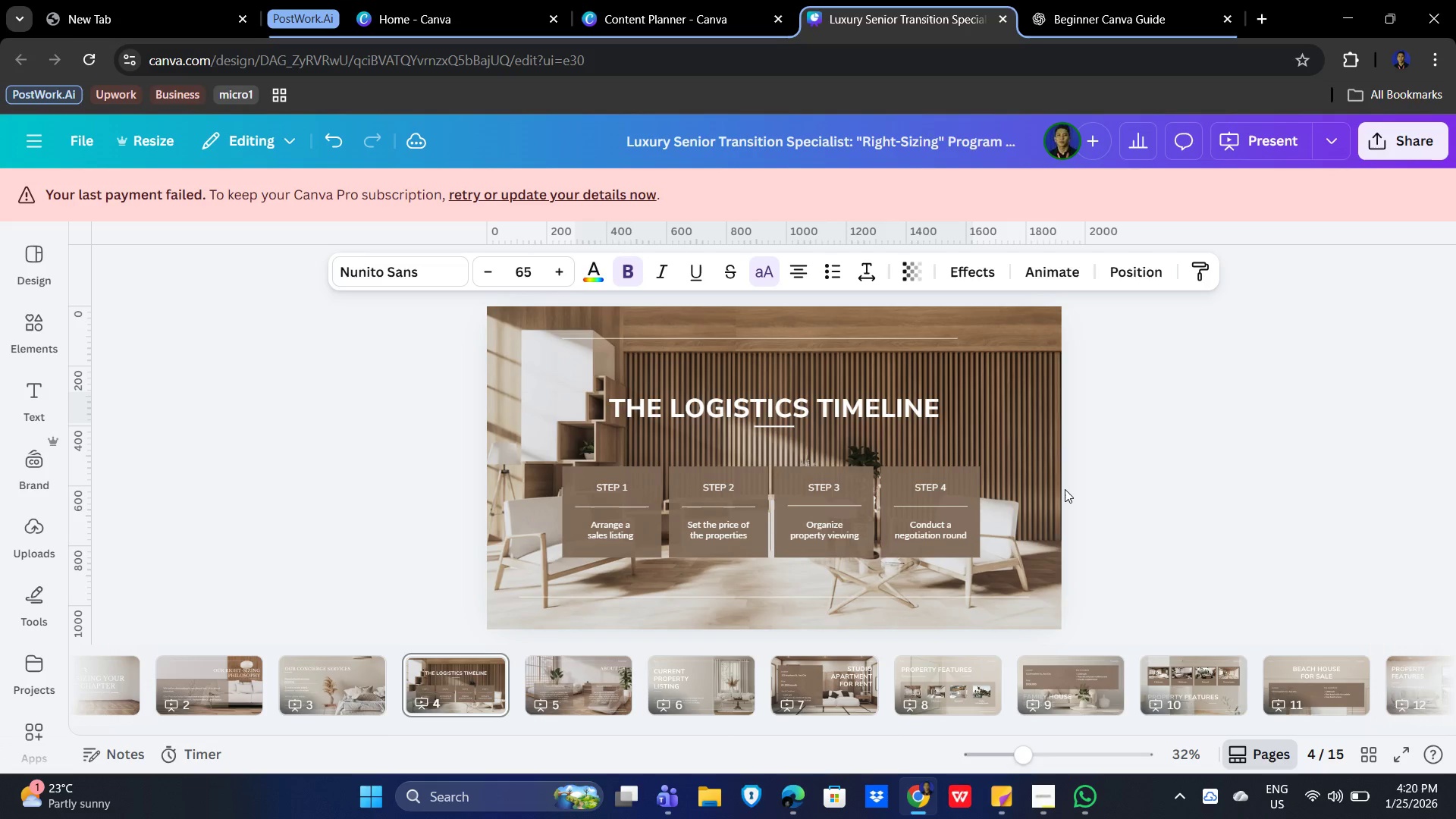 
key(ArrowDown)
 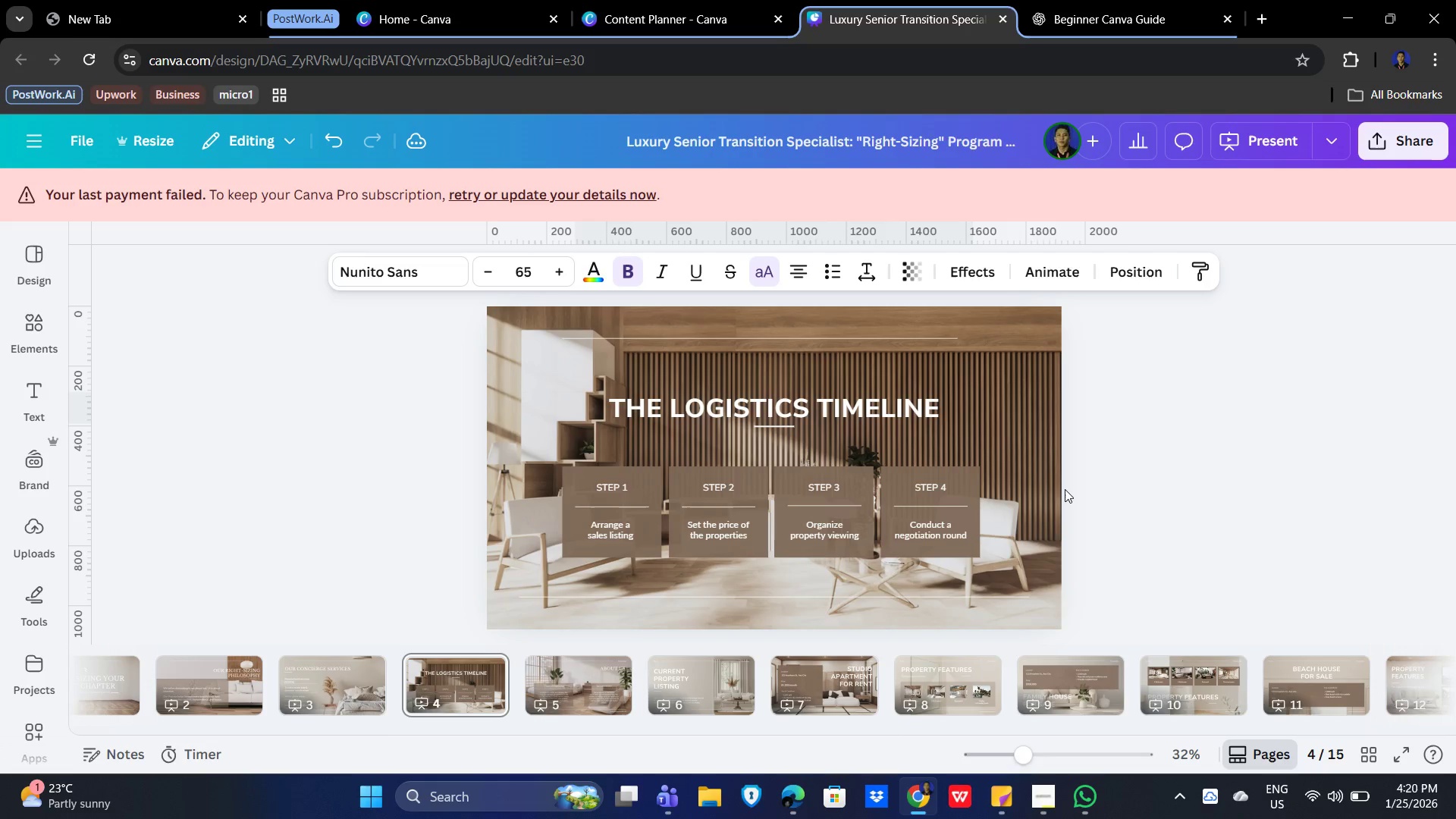 
key(ArrowDown)
 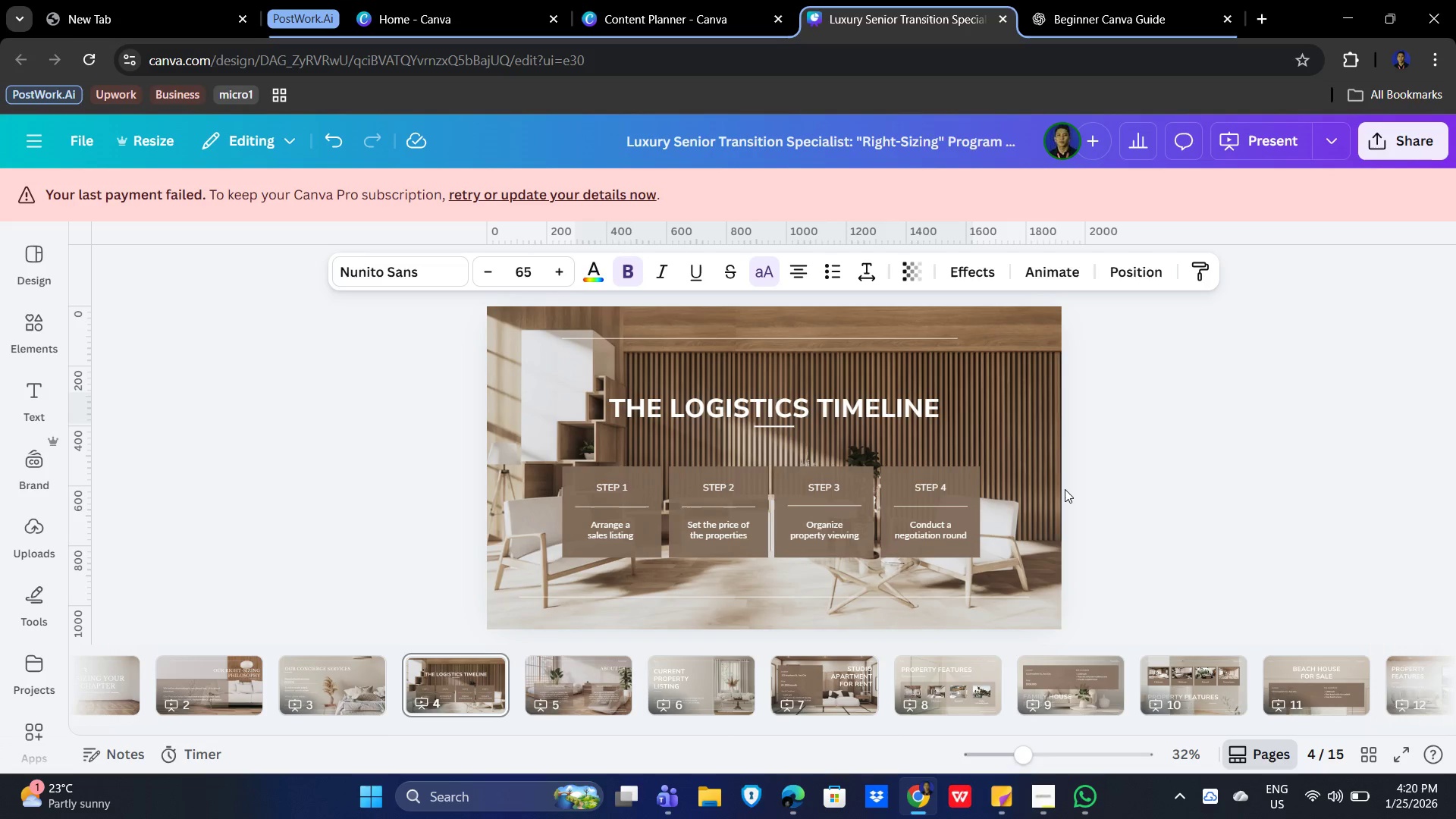 
key(ArrowUp)
 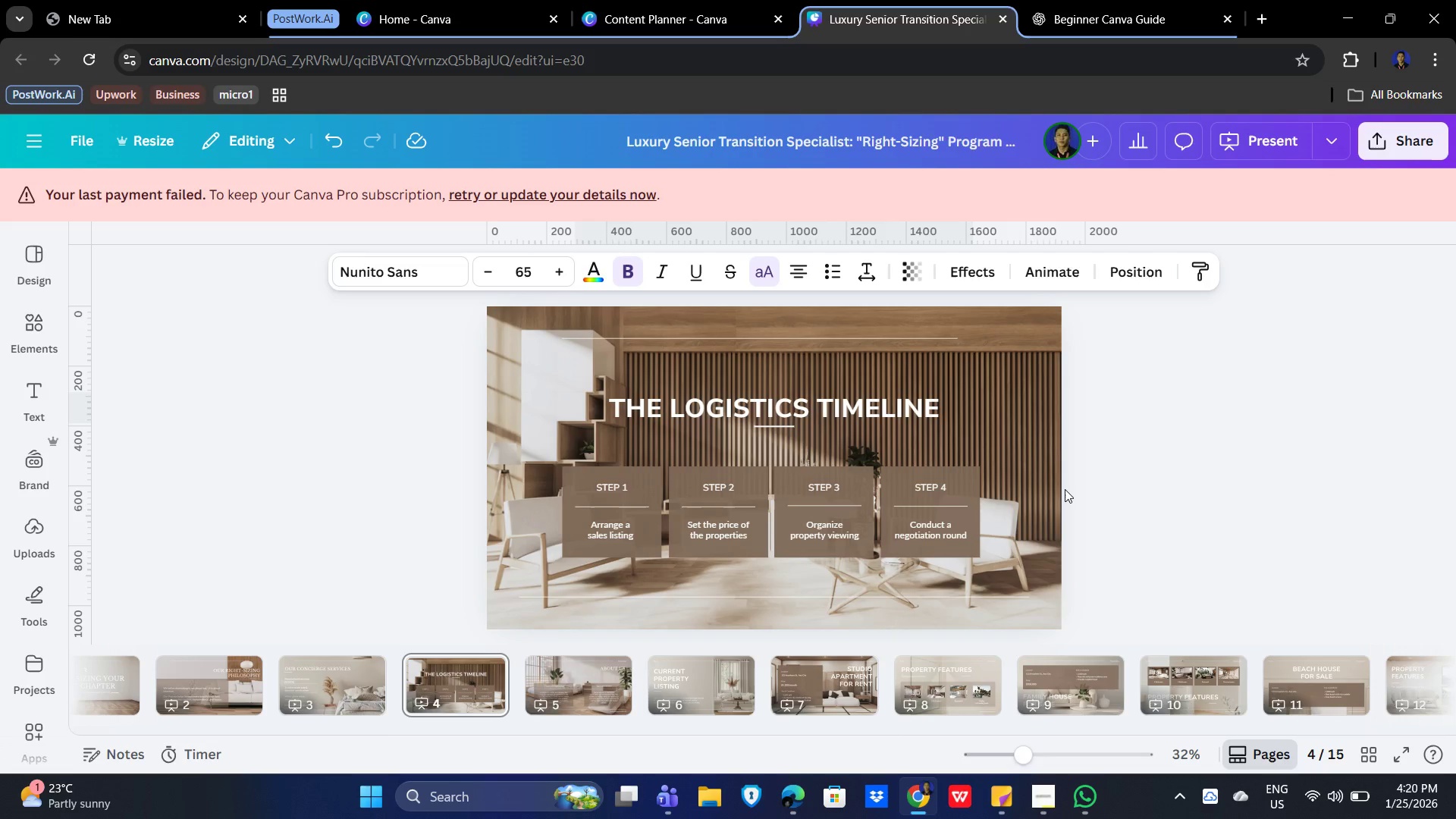 
key(ArrowDown)
 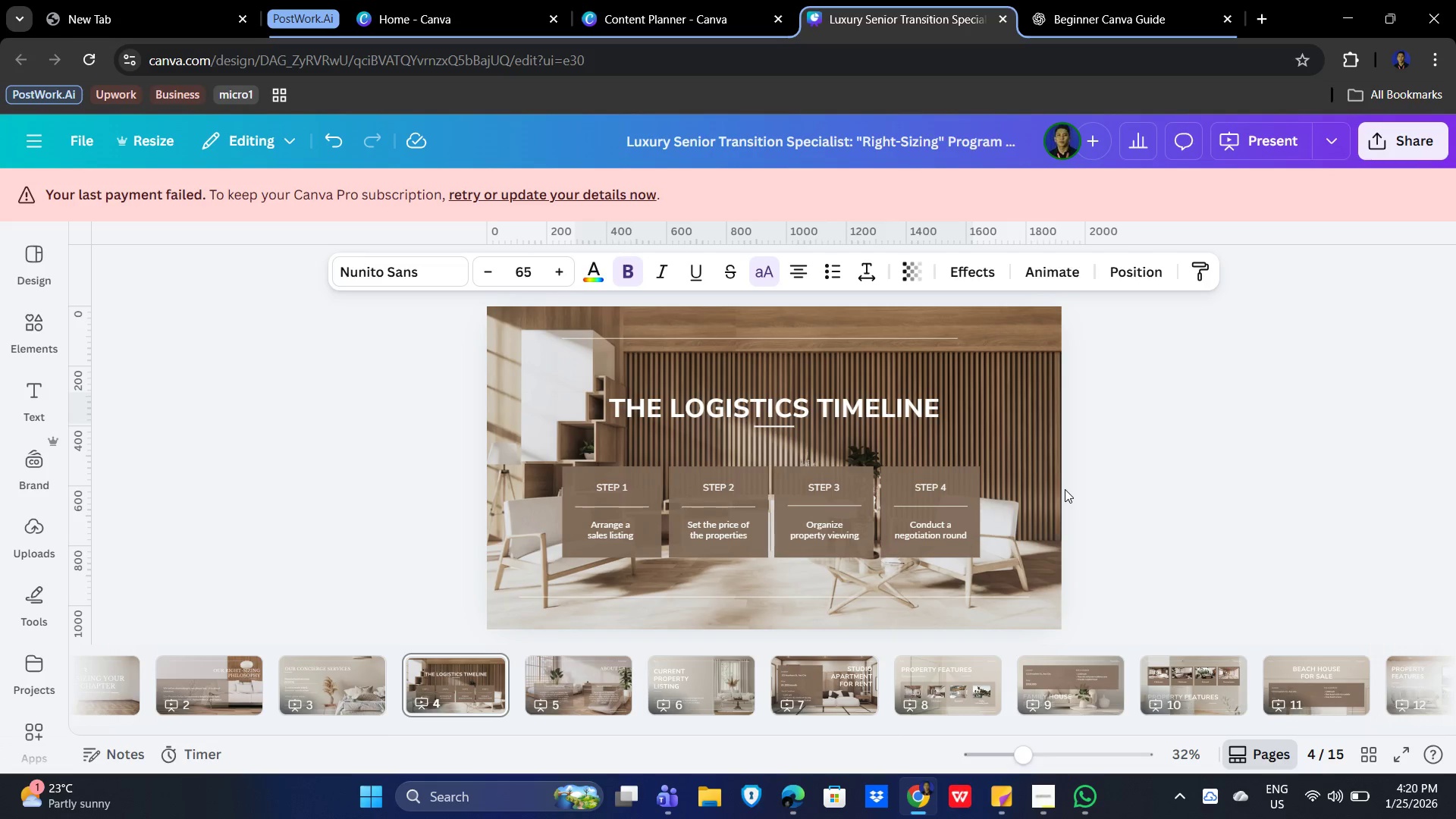 
key(ArrowUp)
 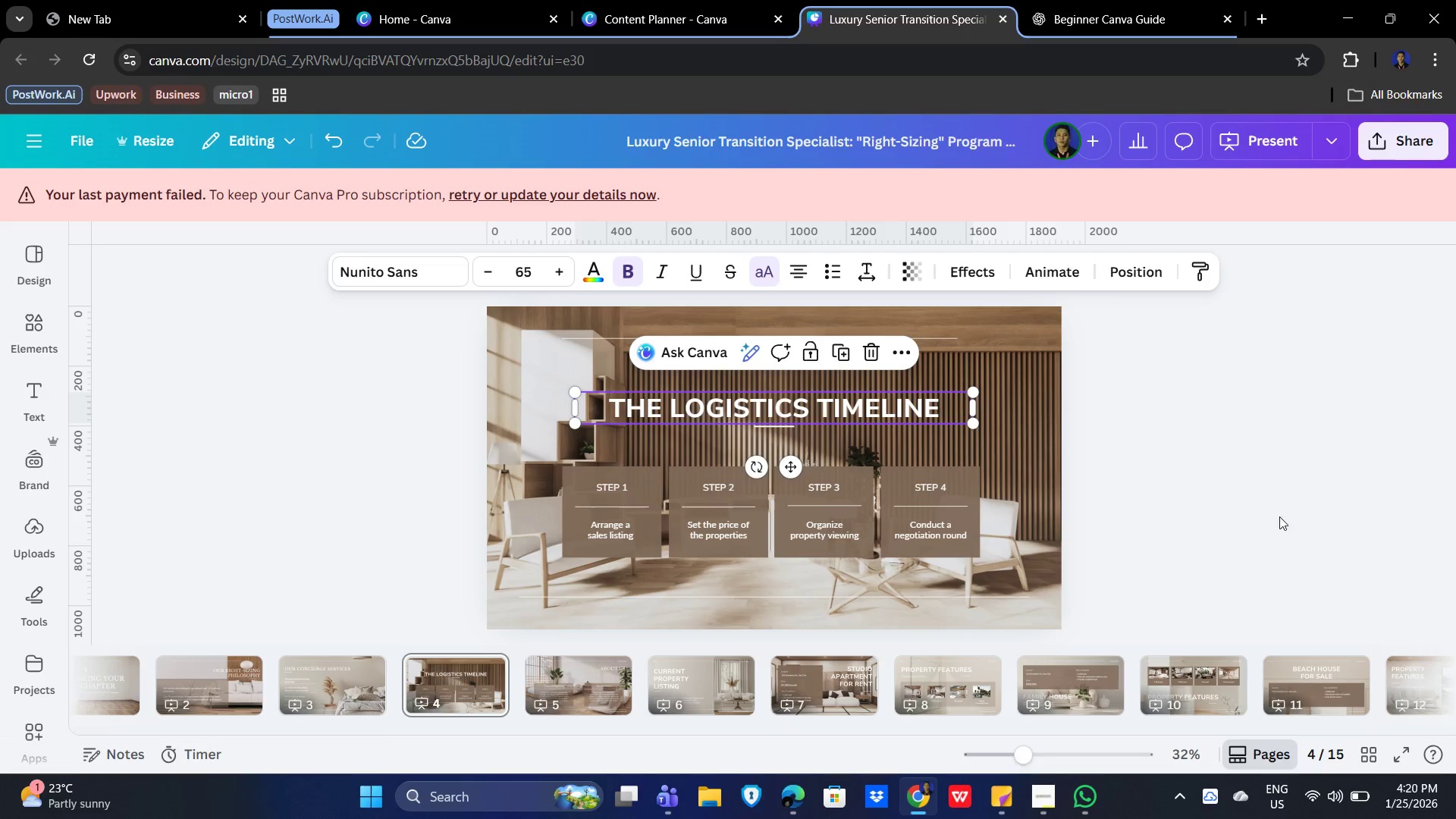 
left_click([1407, 524])
 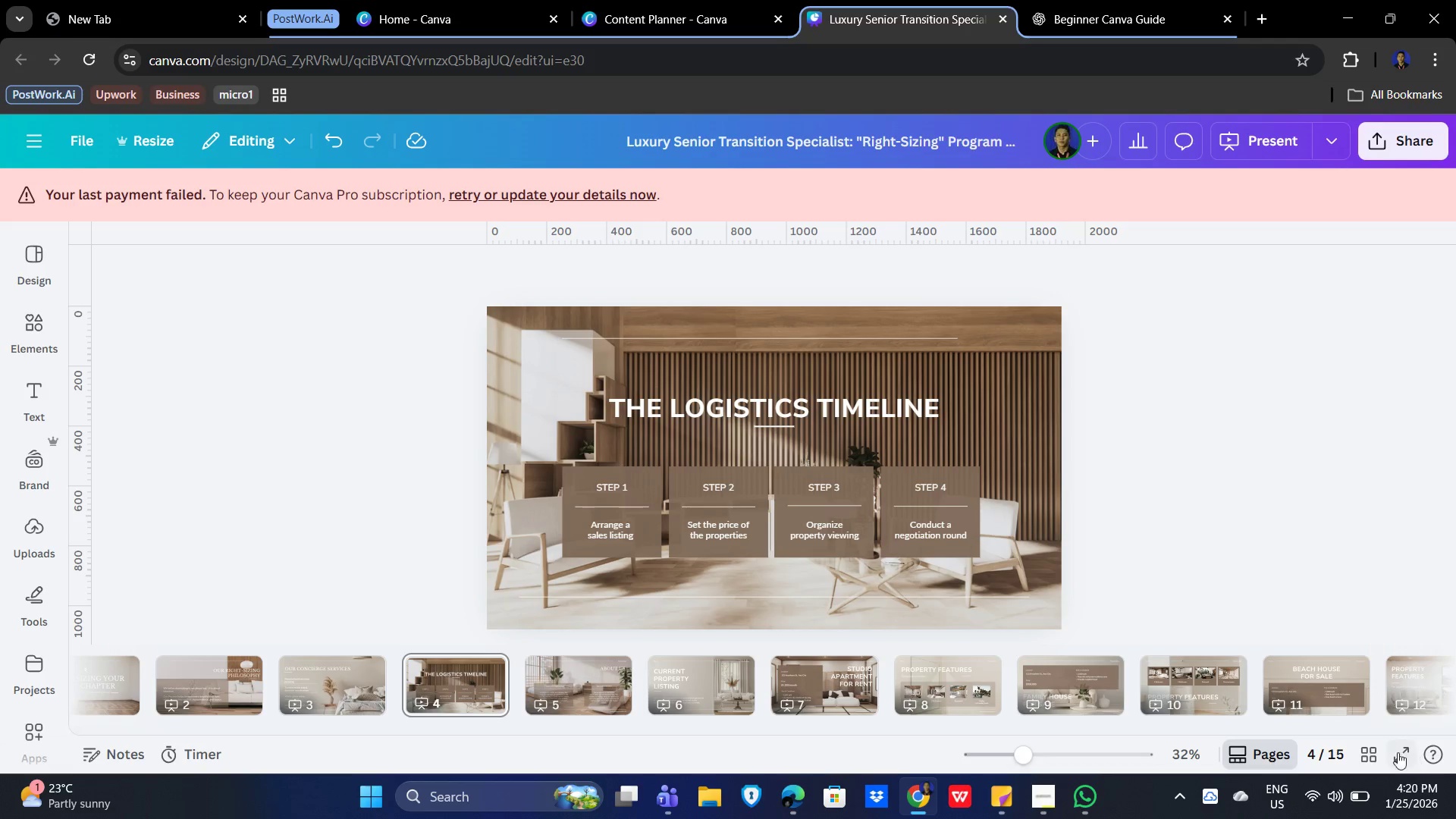 
left_click([1388, 758])
 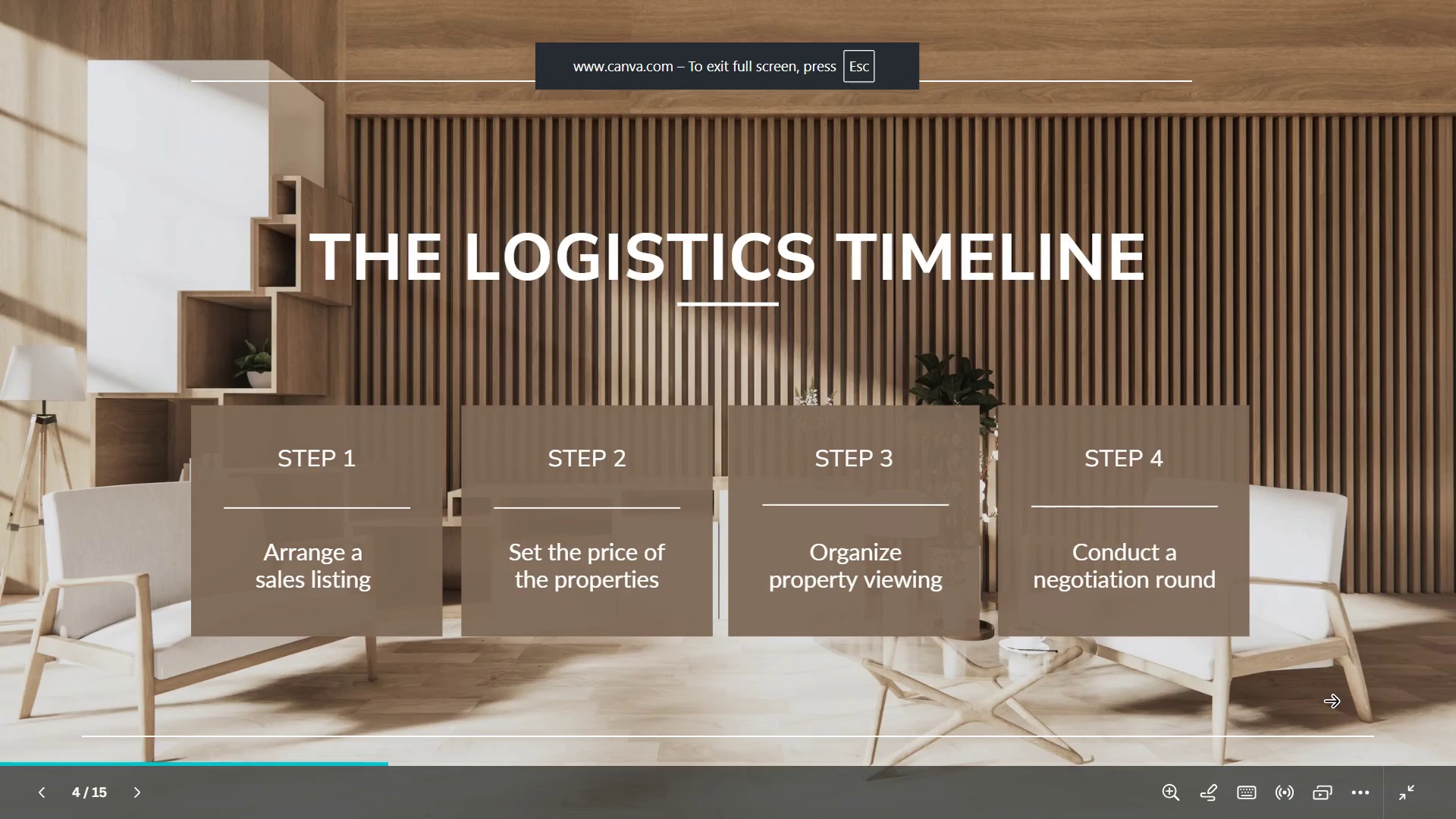 
key(Escape)
 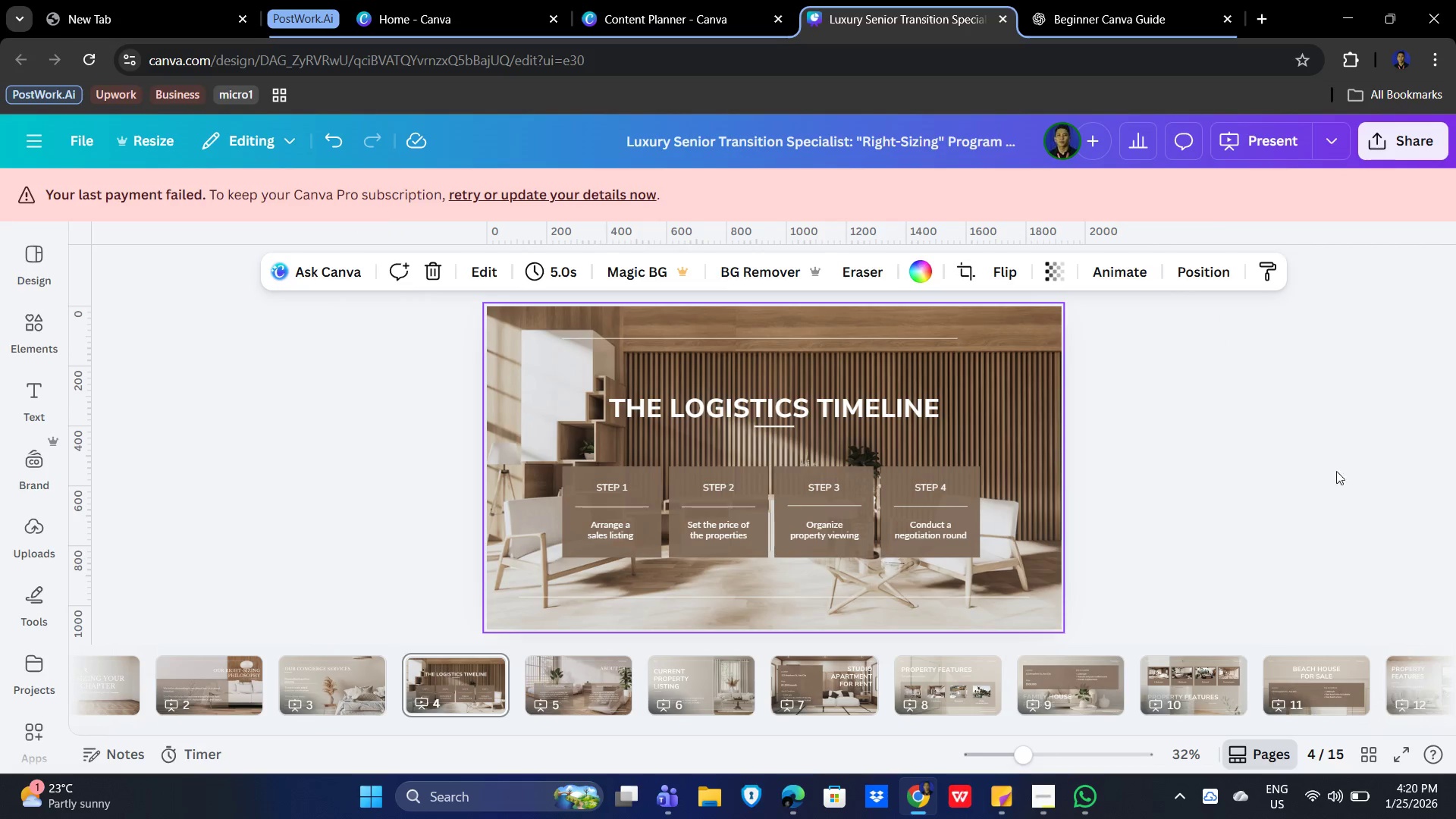 
left_click([1294, 465])
 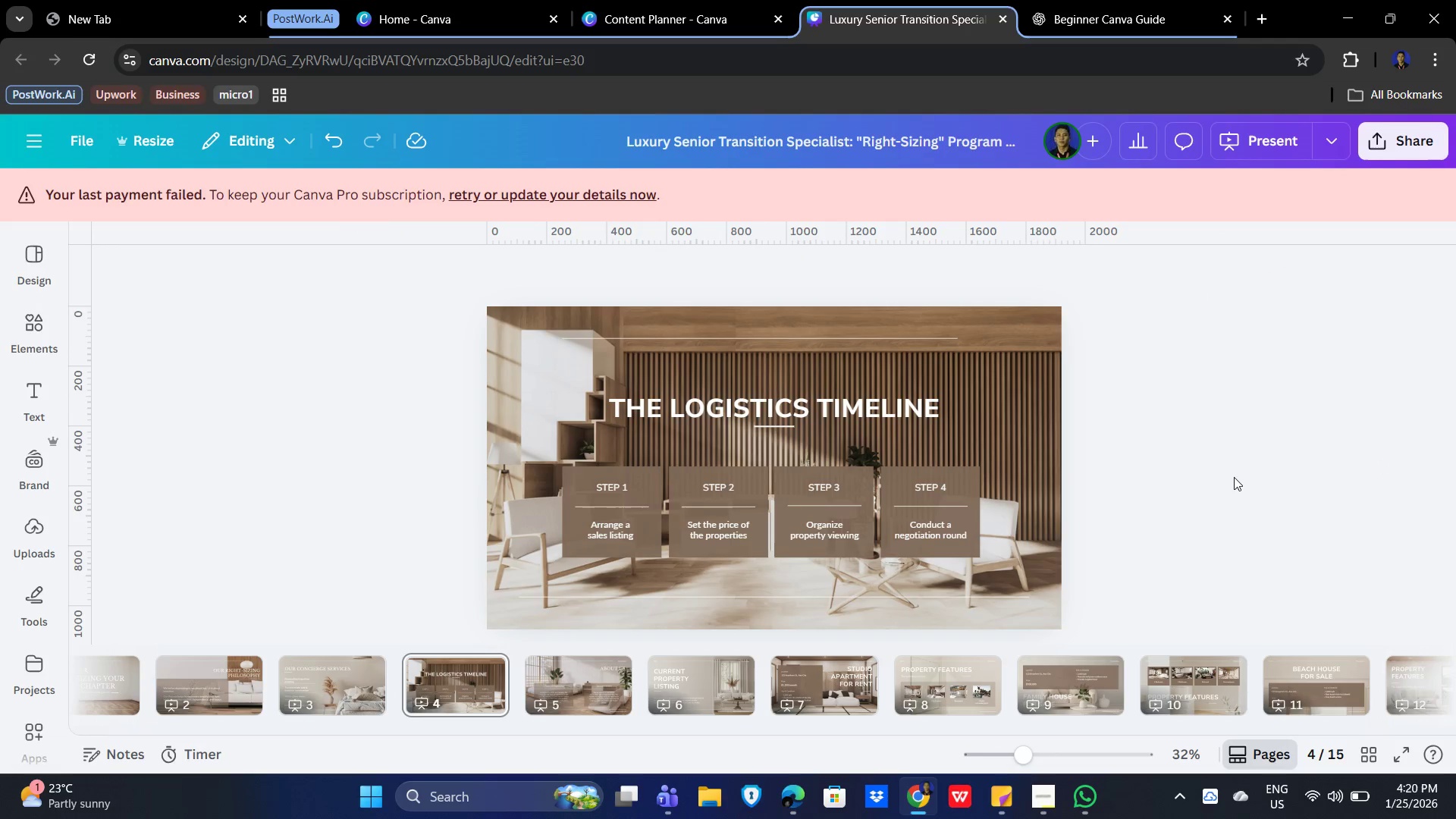 
scroll: coordinate [1235, 477], scroll_direction: down, amount: 2.0
 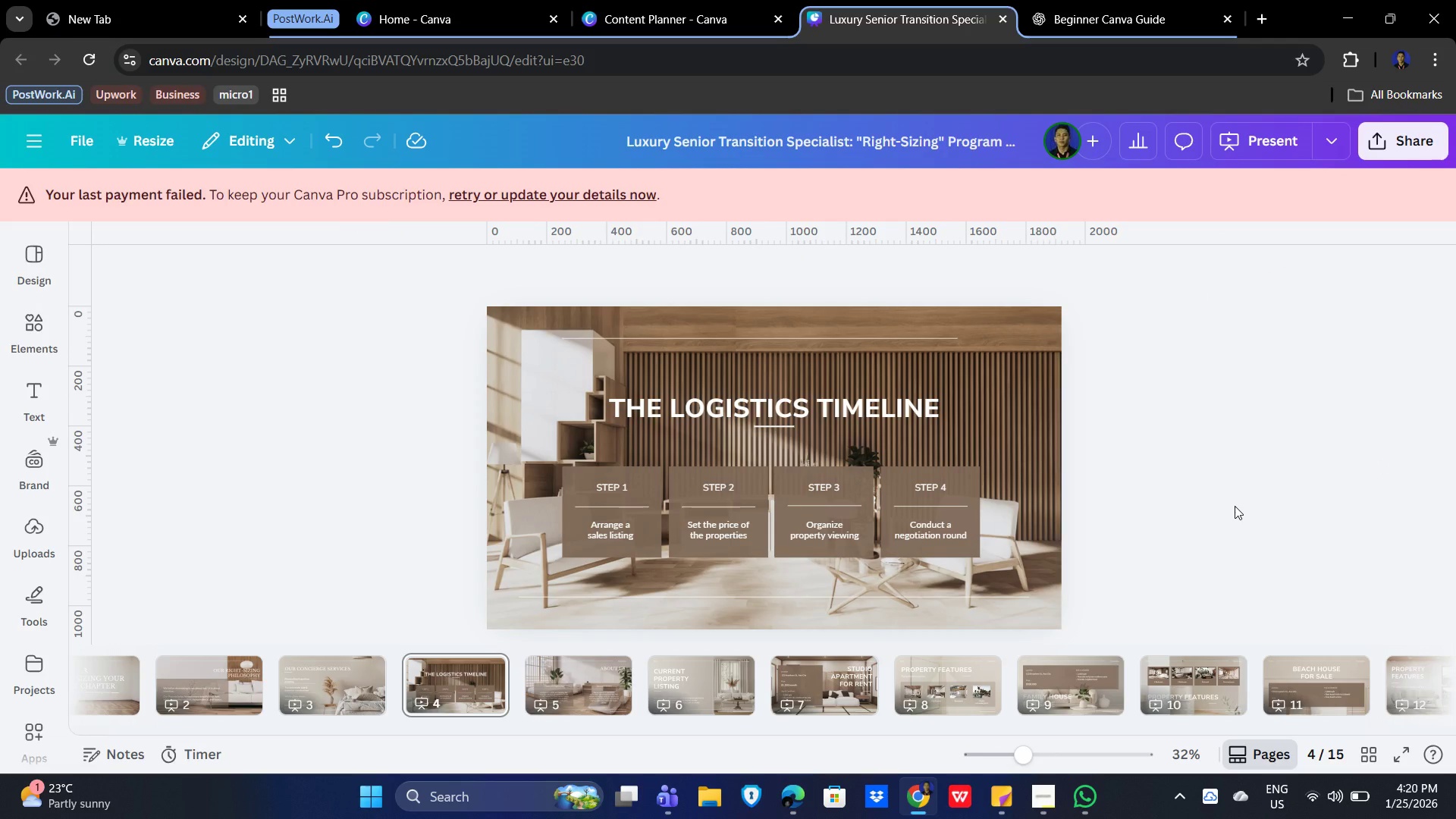 
wait(9.58)
 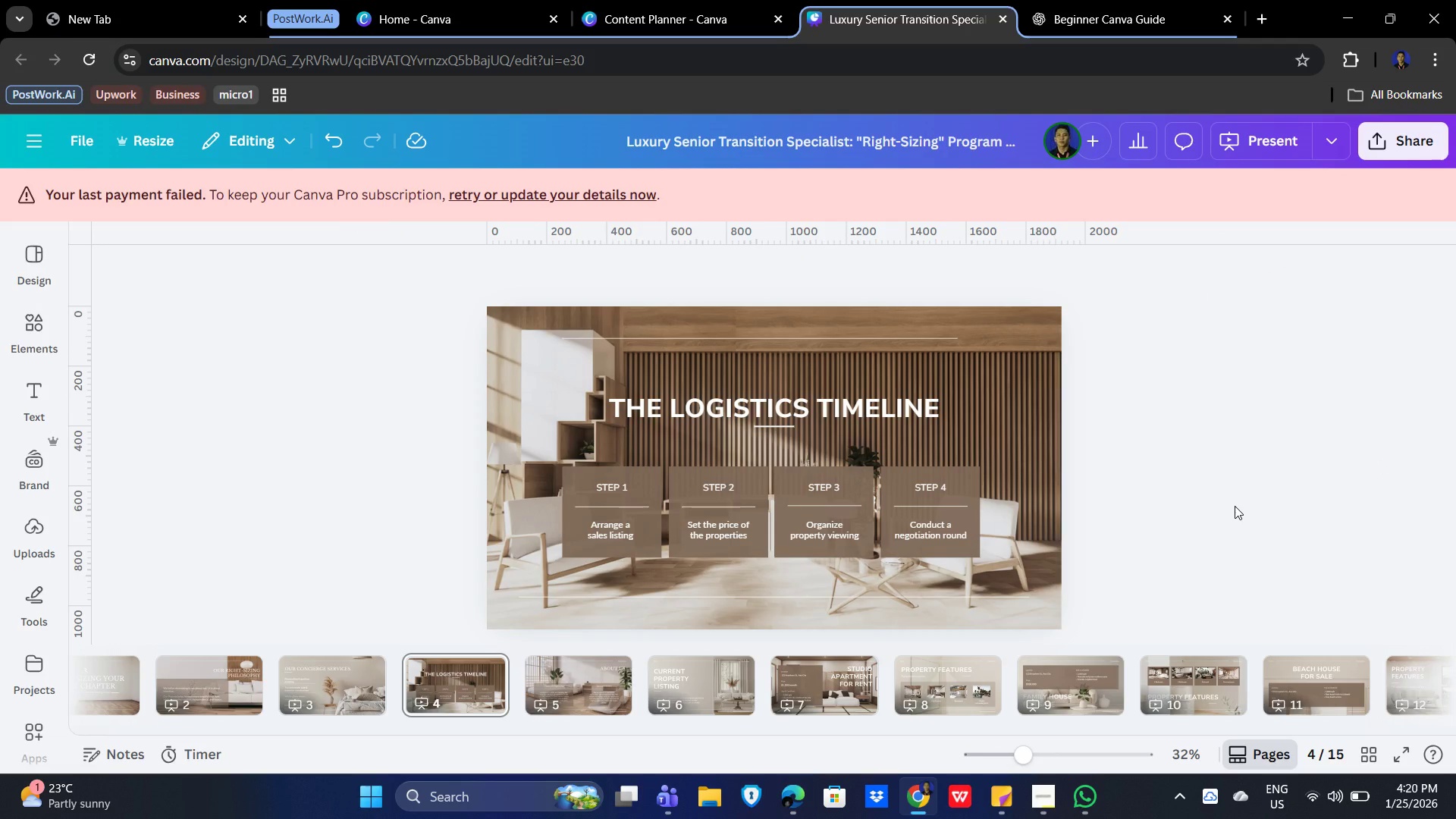 
double_click([622, 529])
 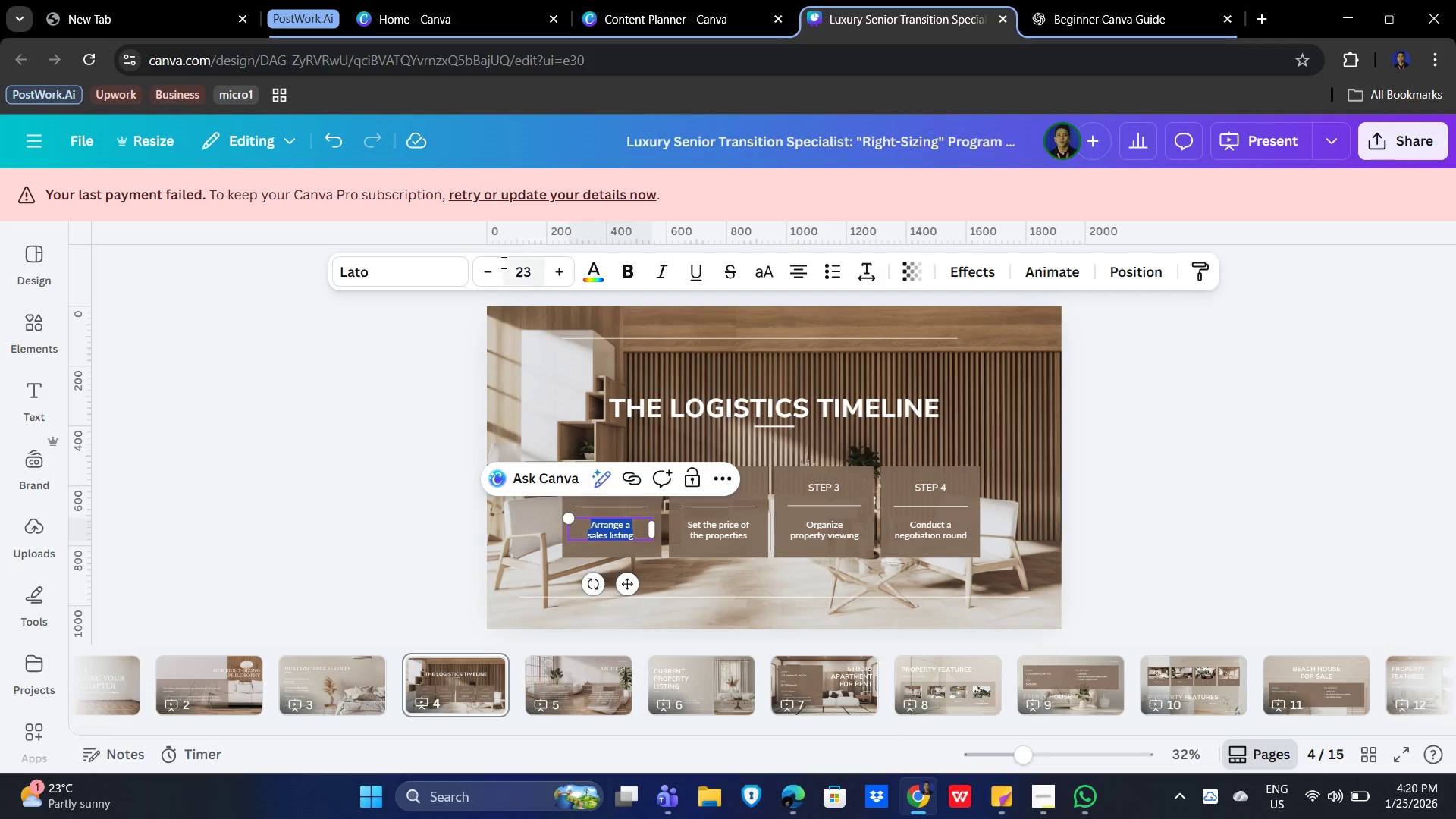 
left_click([530, 276])
 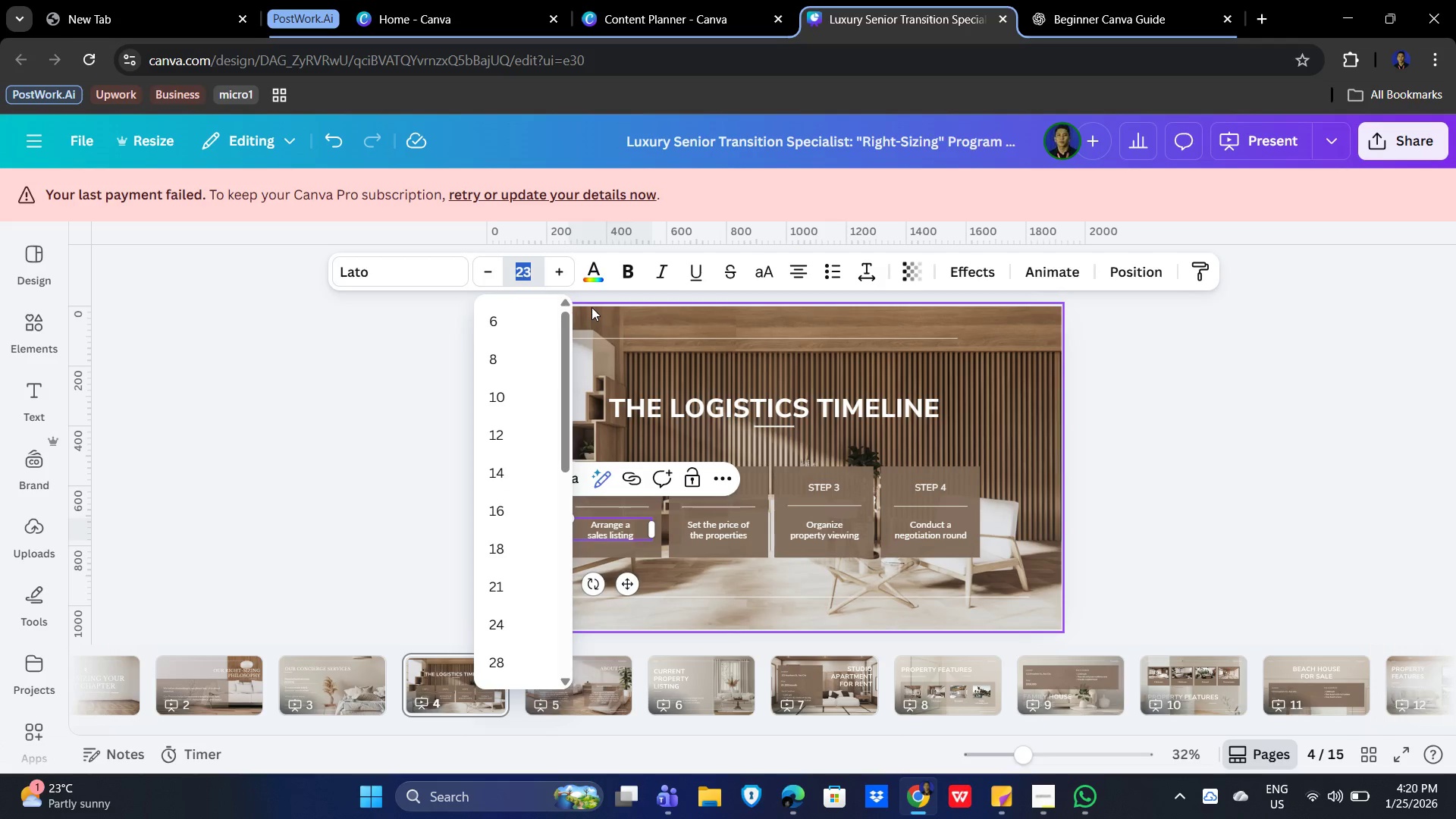 
key(Numpad2)
 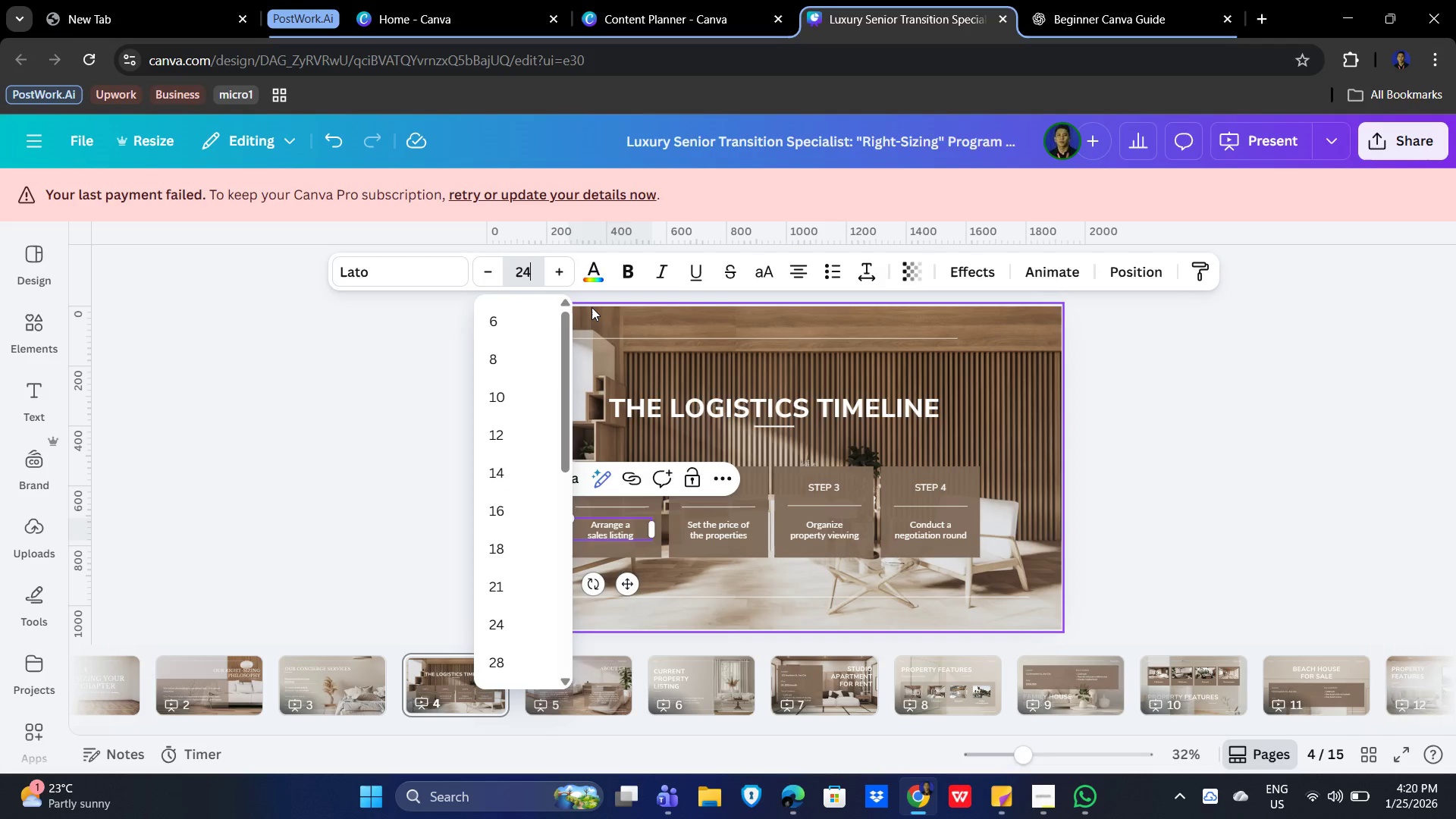 
key(Numpad4)
 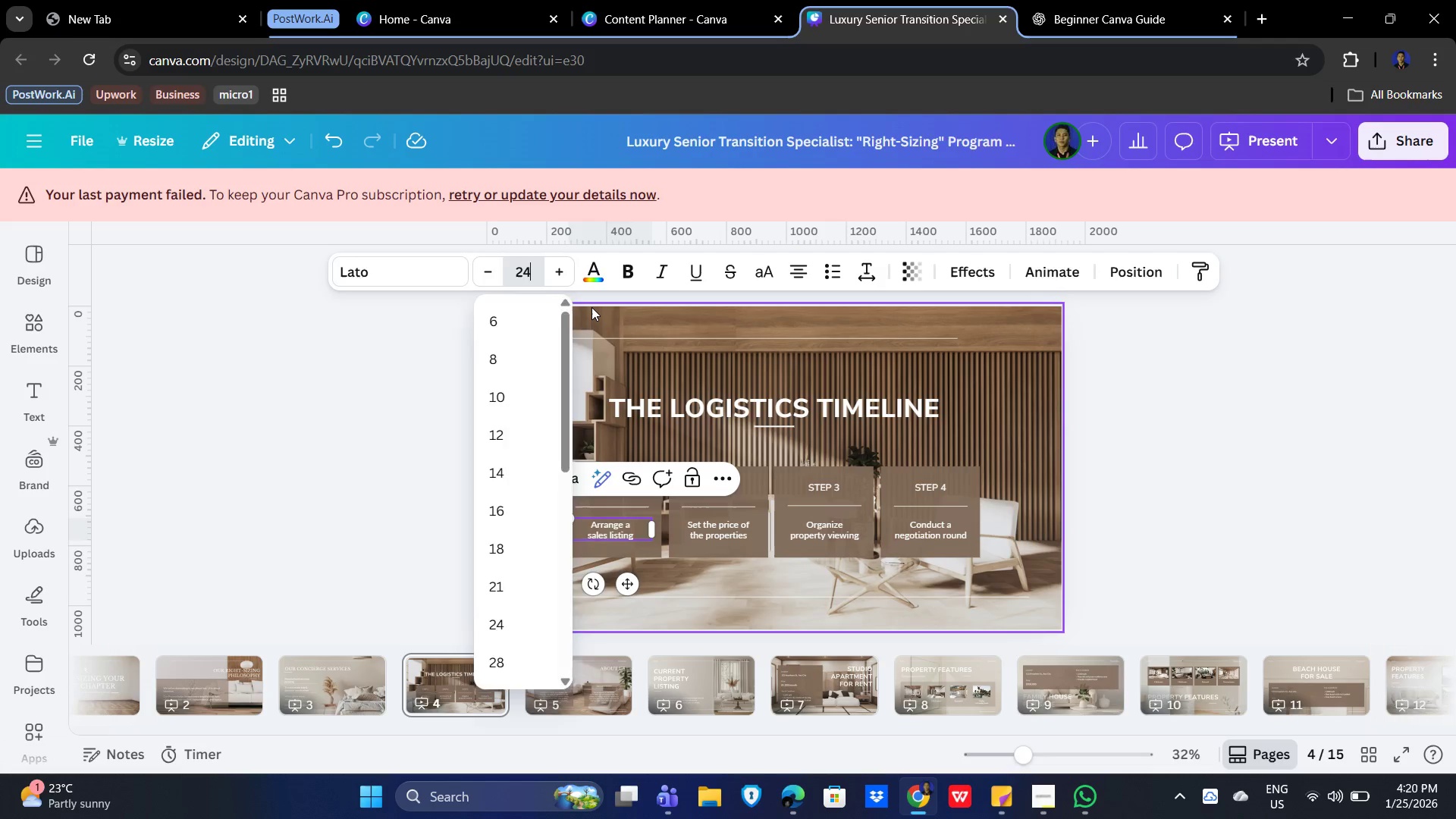 
key(NumpadEnter)
 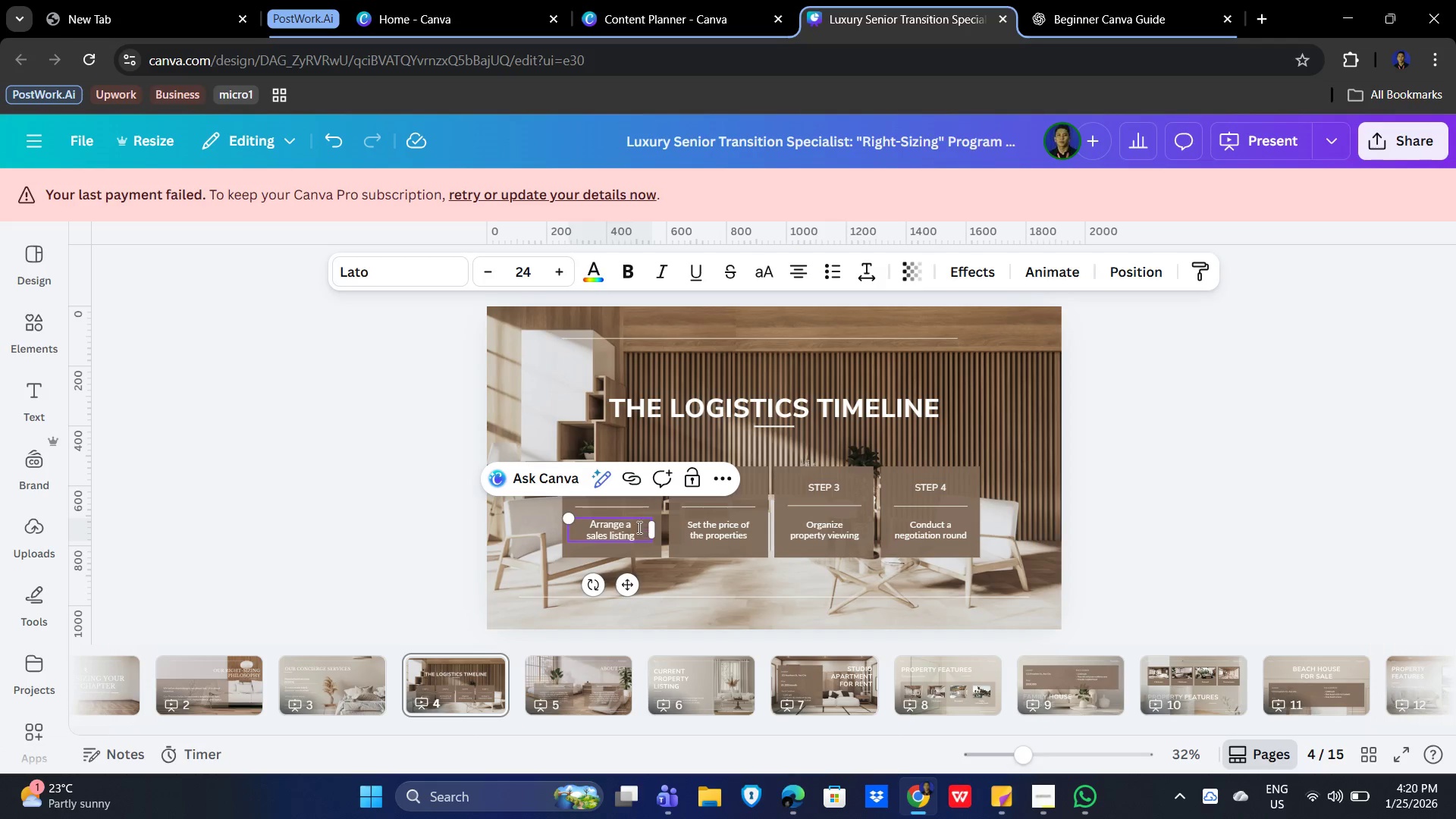 
left_click([625, 531])
 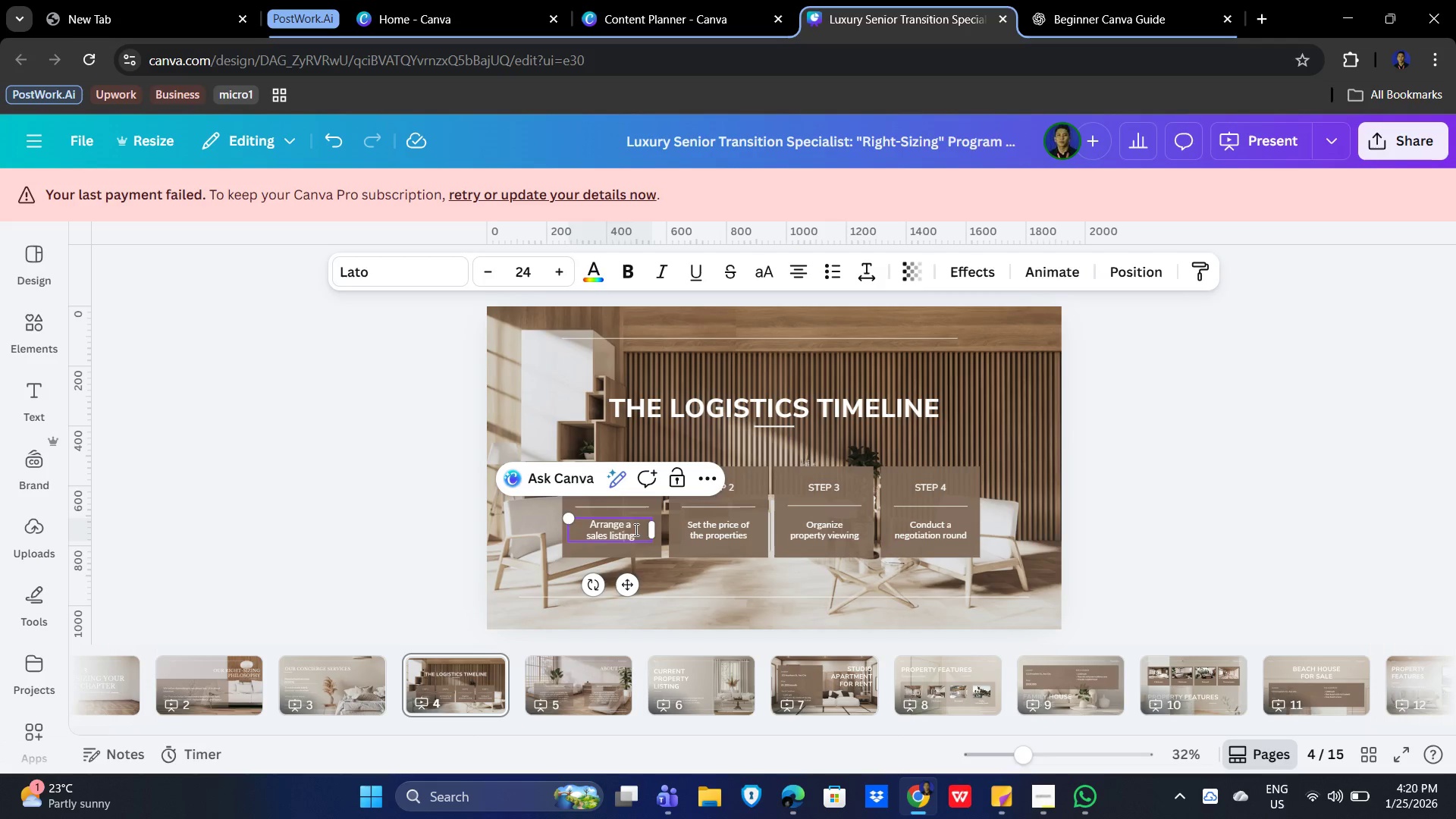 
key(Control+A)
 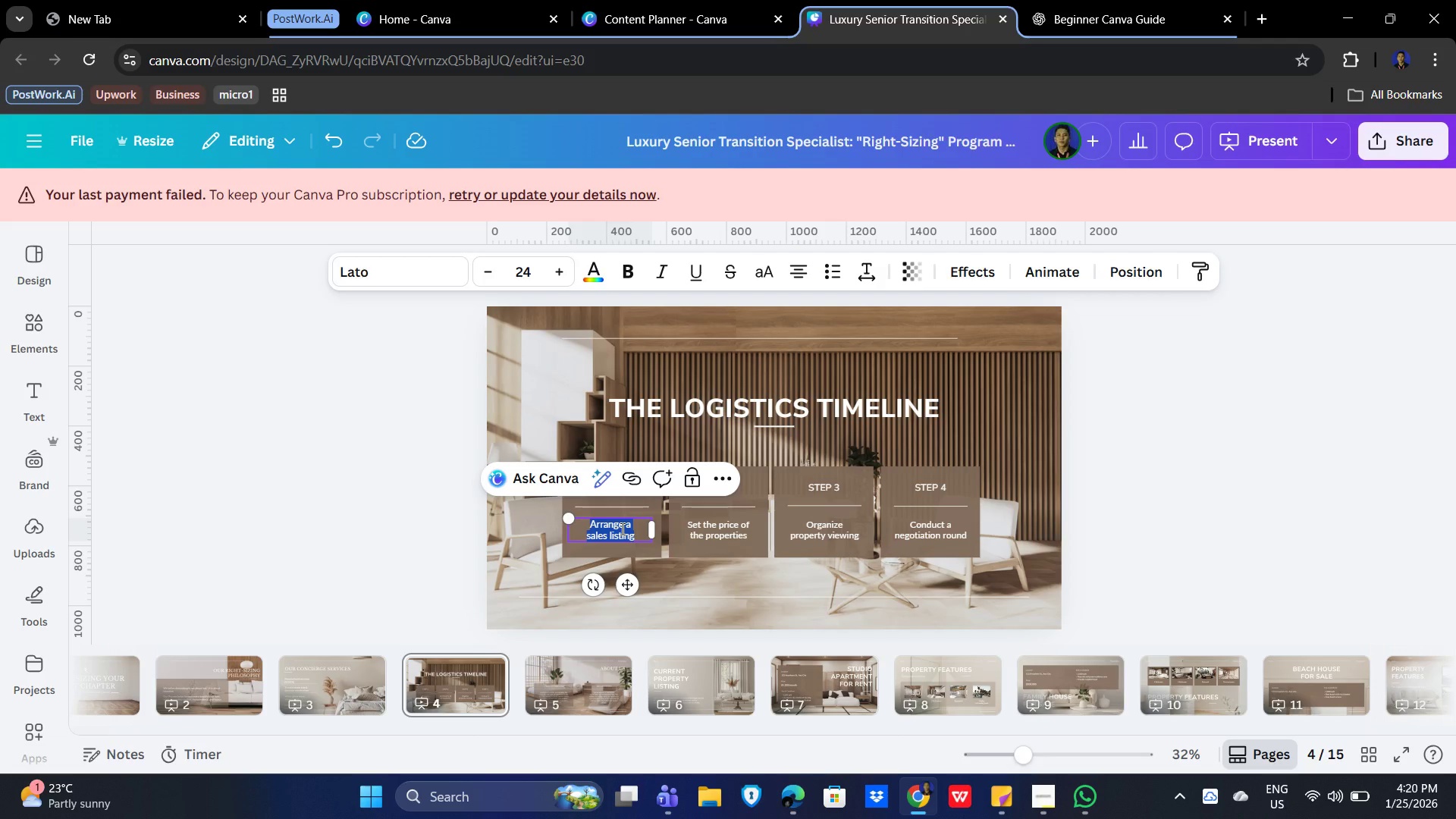 
type(Initial Consul)
 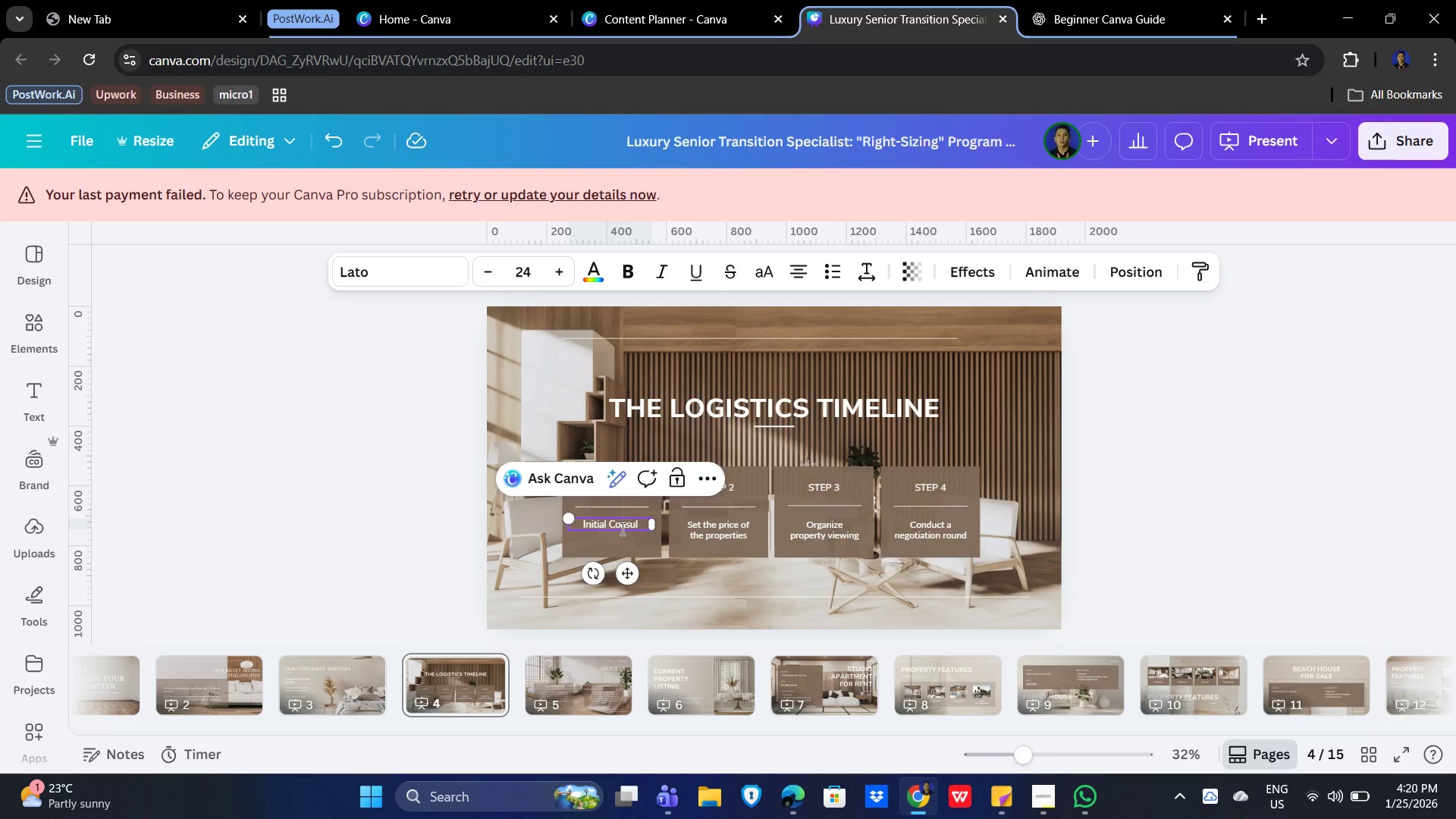 
type(tation & Lifestyle )
 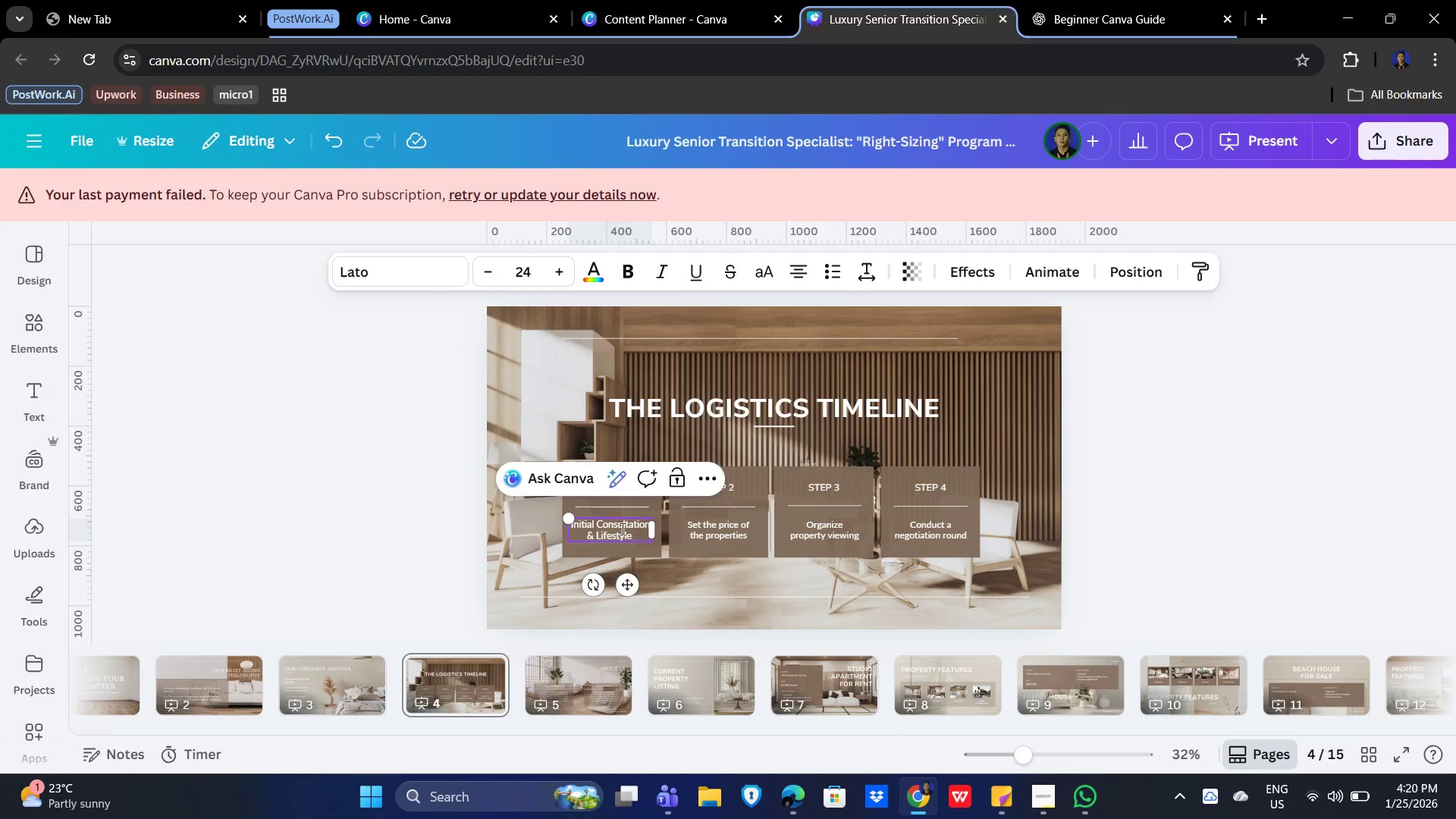 
wait(9.66)
 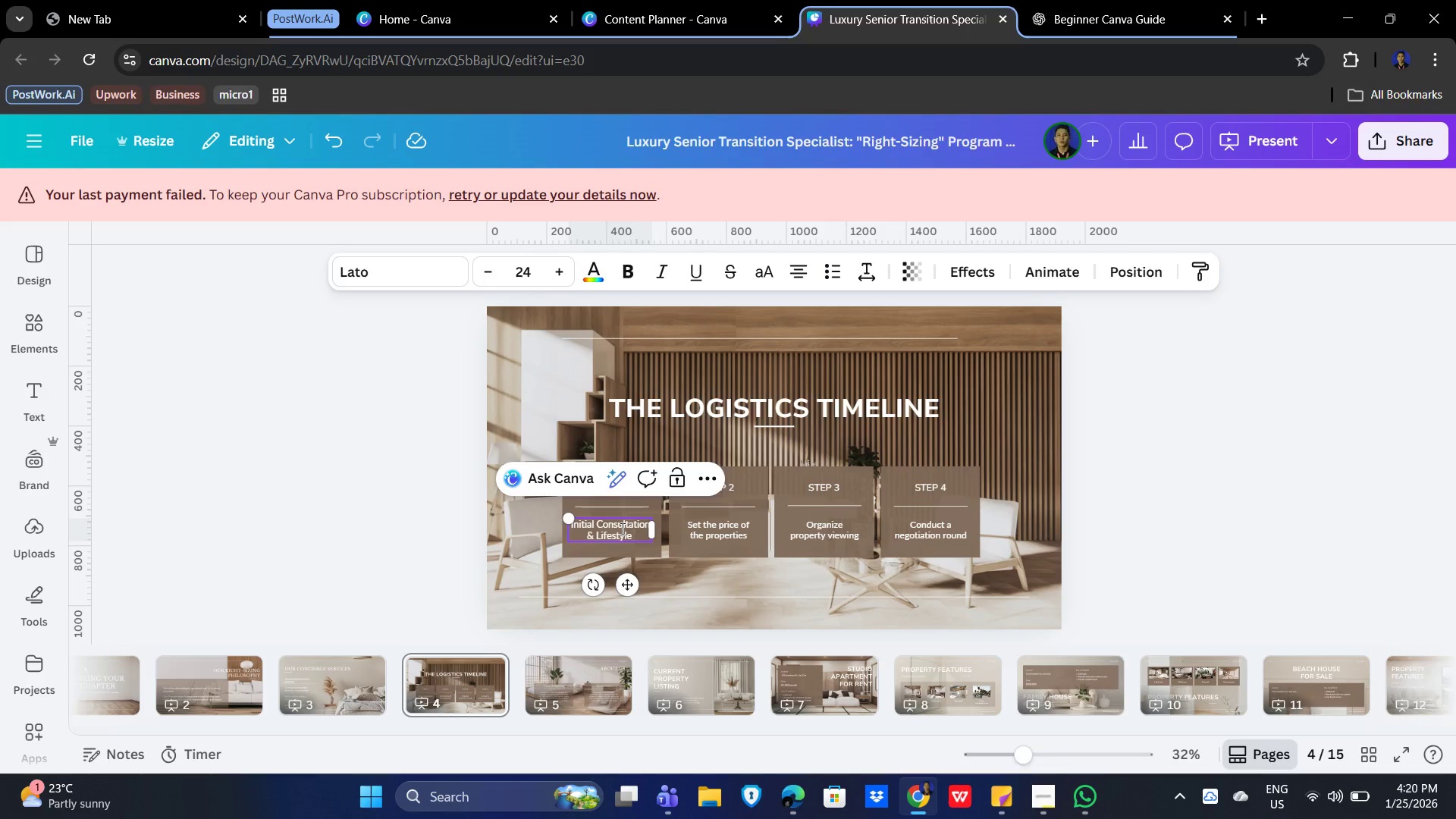 
type(Goals)
 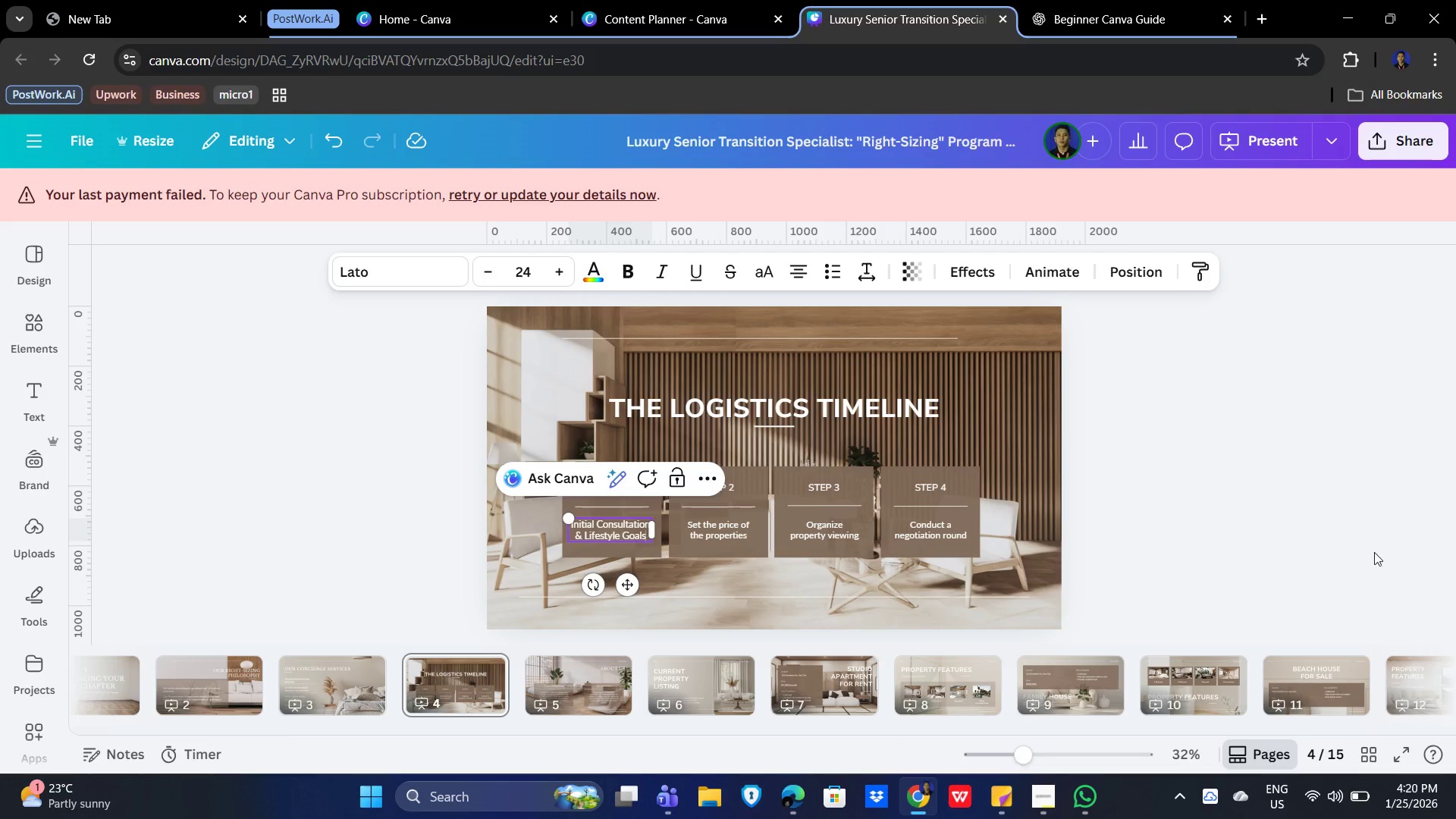 
left_click([1371, 548])
 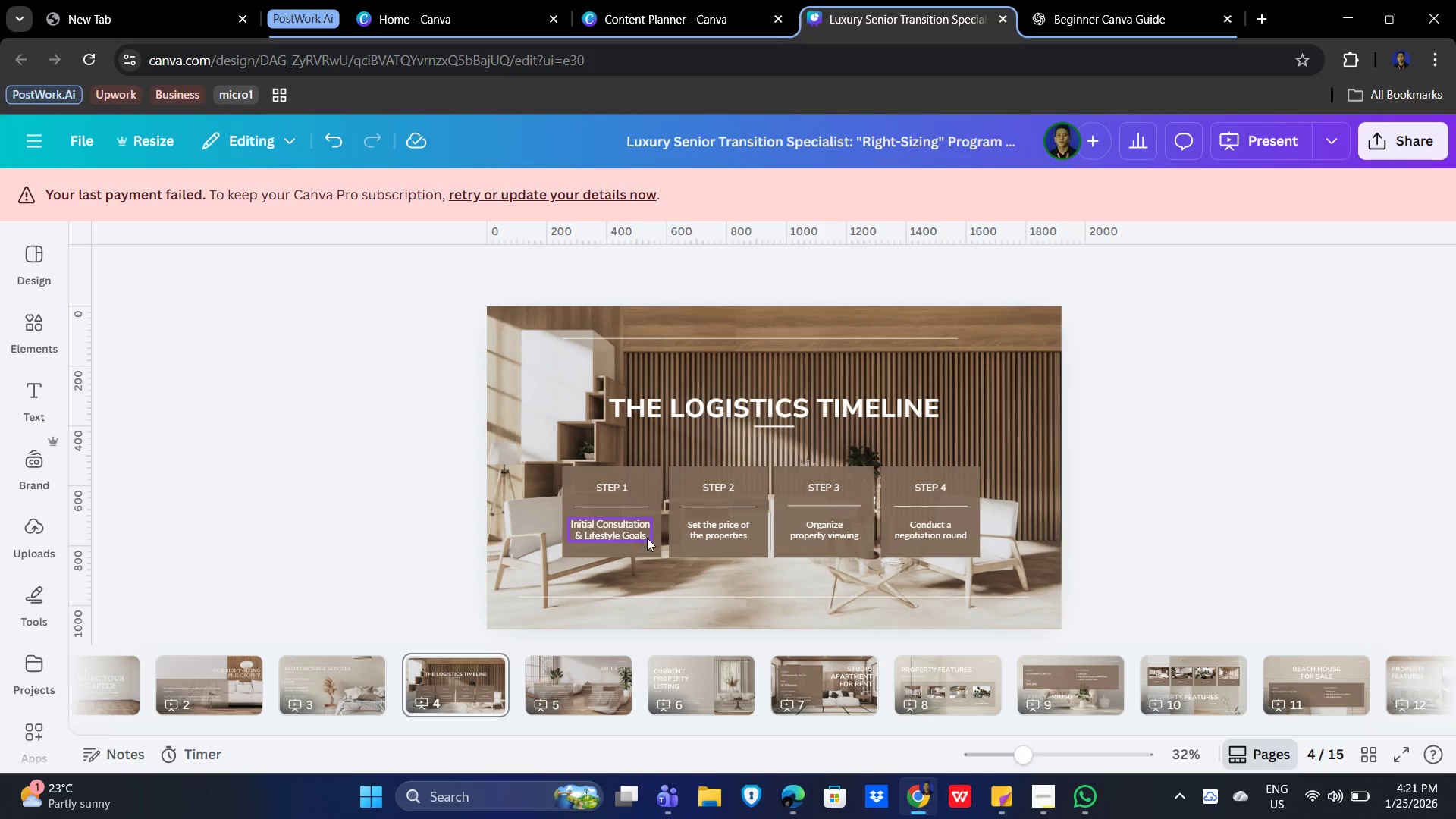 
left_click([712, 535])
 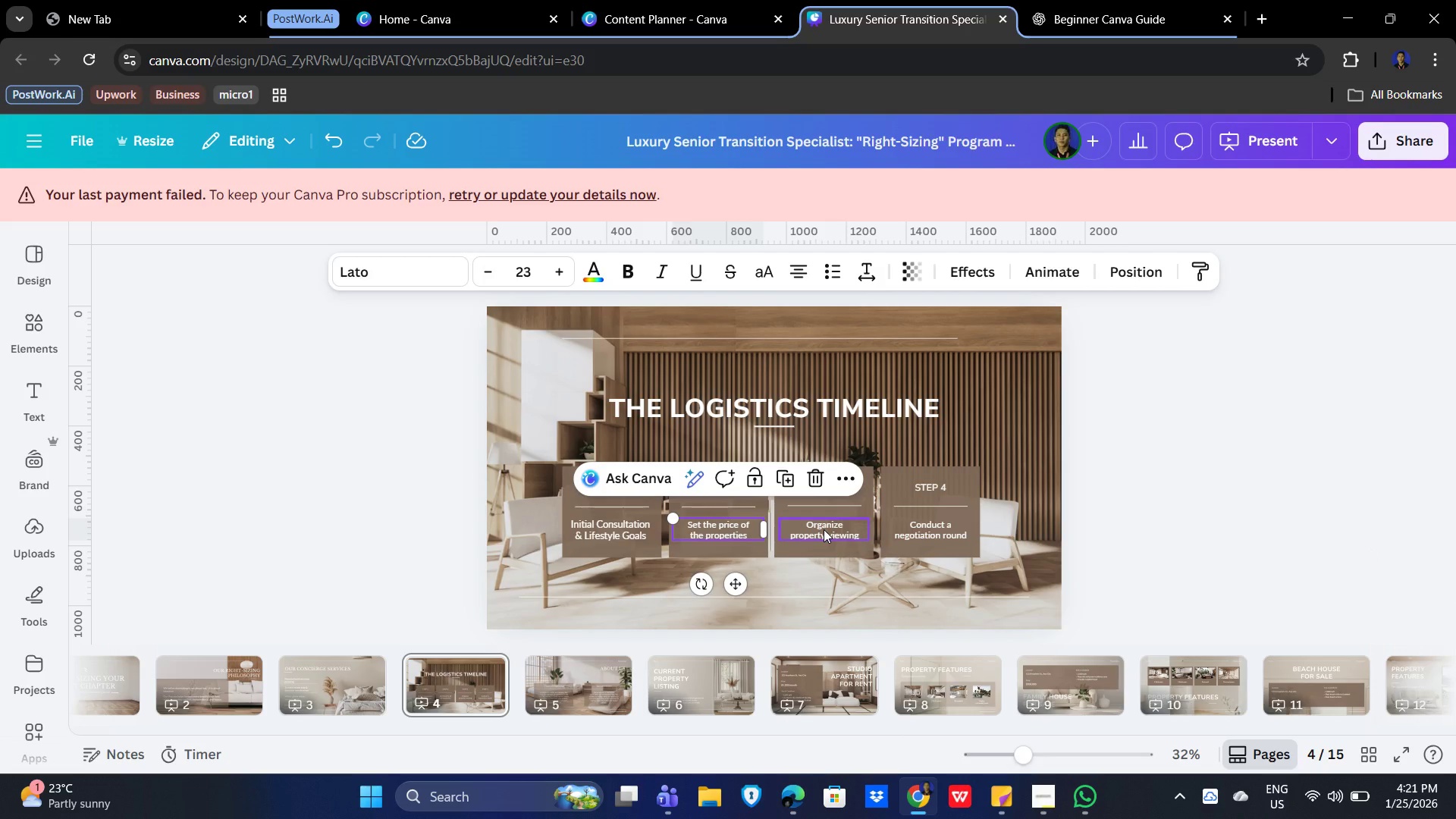 
hold_key(key=ShiftLeft, duration=1.2)
left_click([824, 529])
 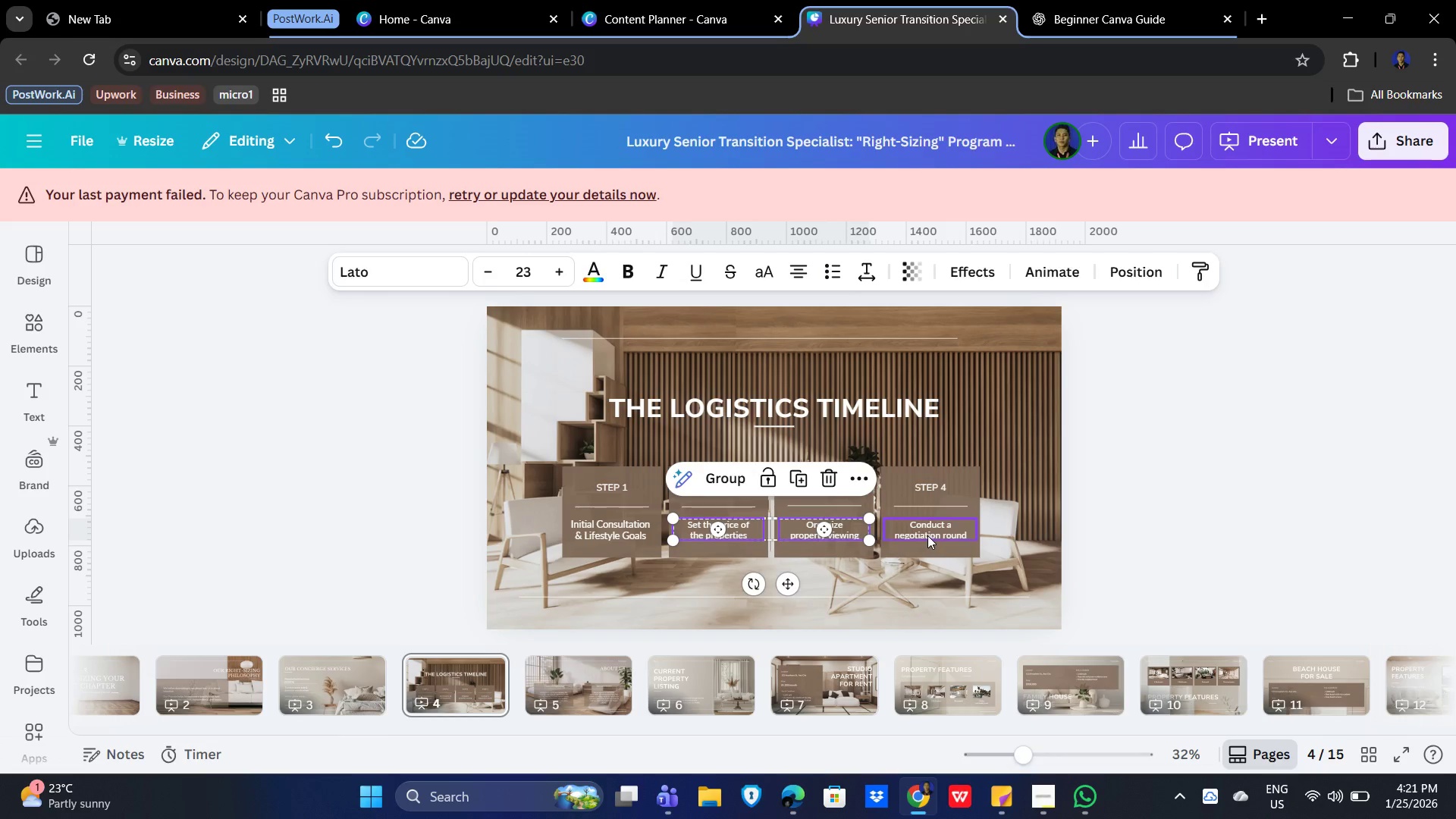 
left_click([927, 535])
 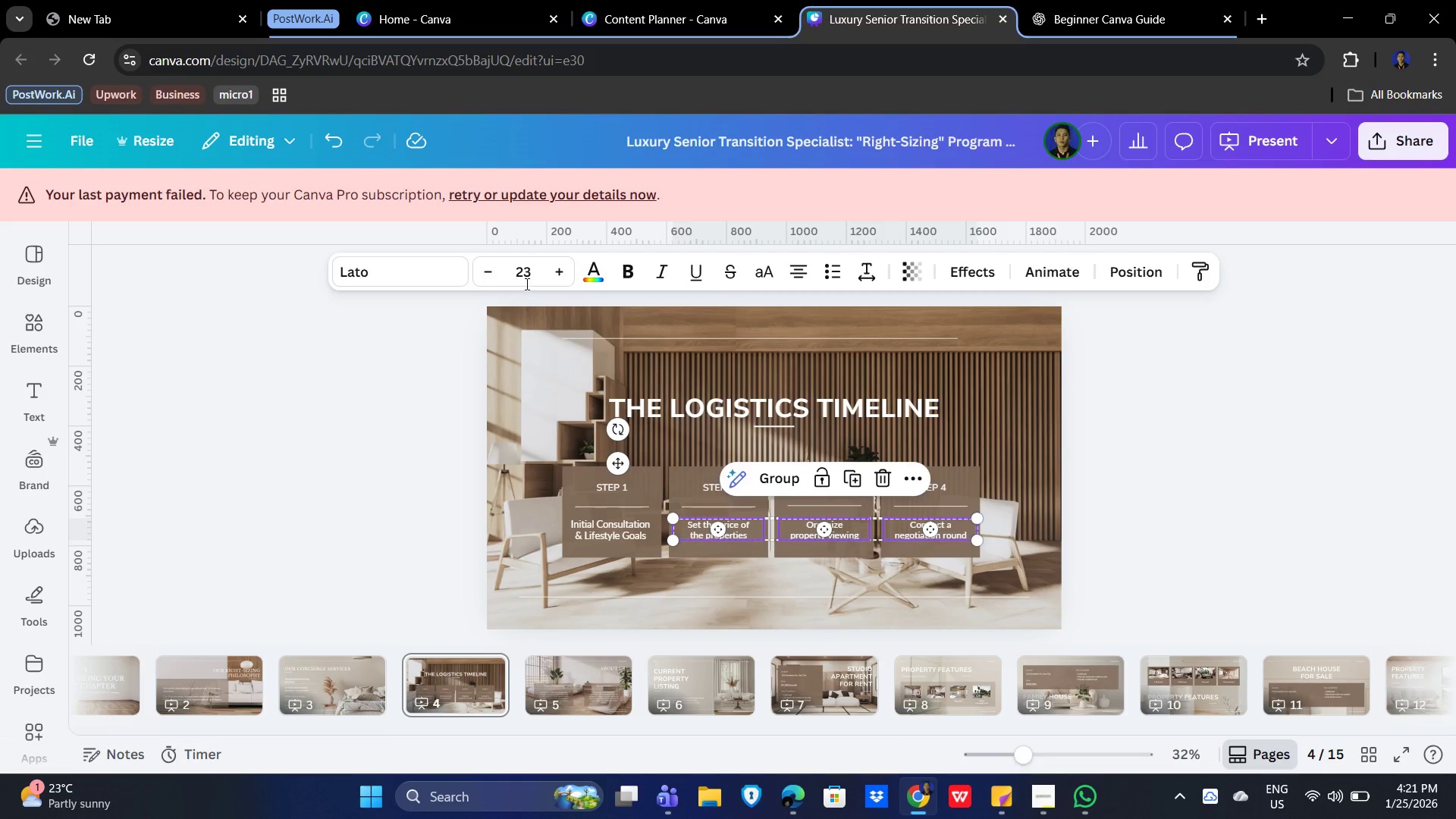 
left_click([522, 274])
 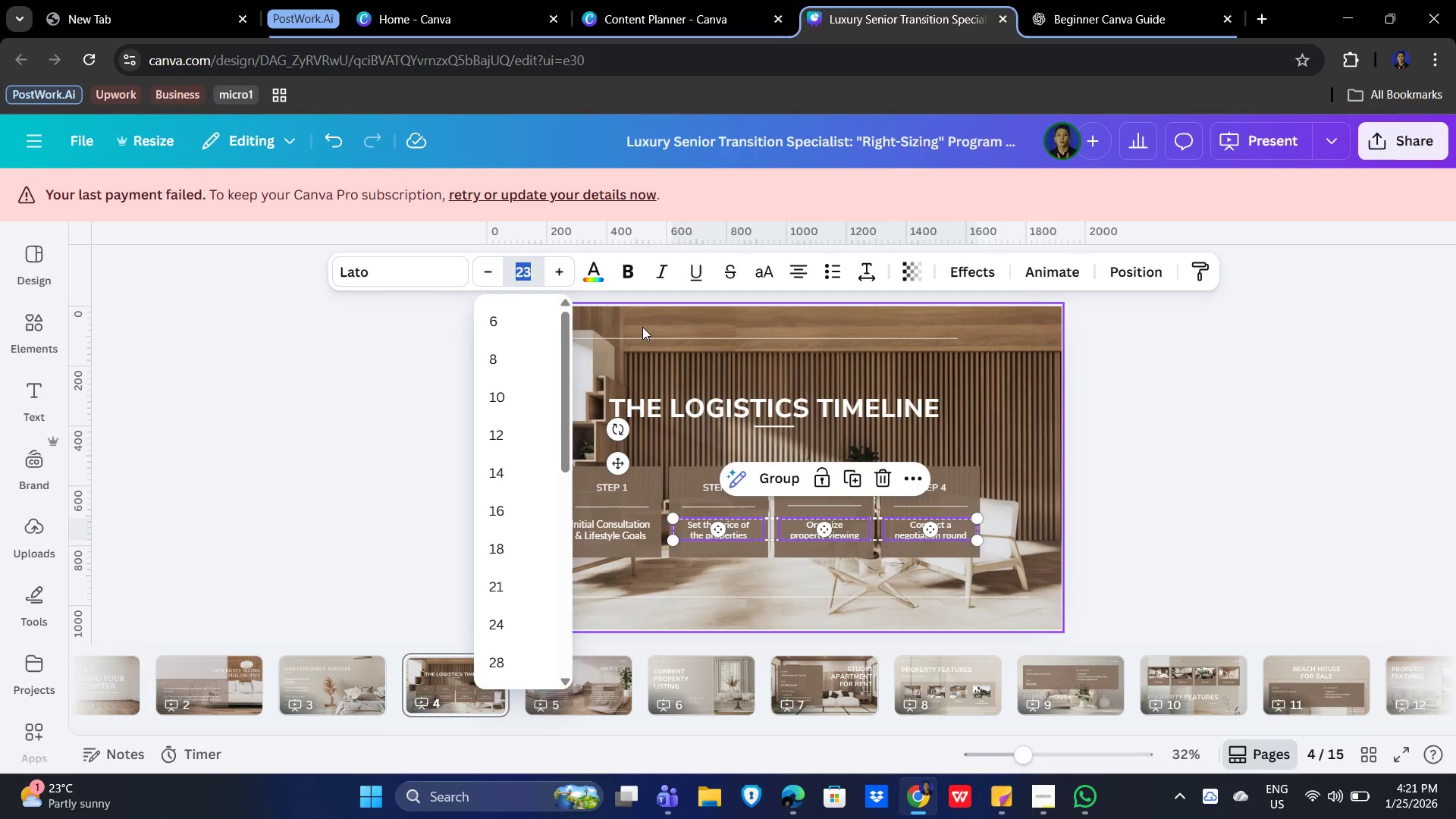 
key(Numpad2)
 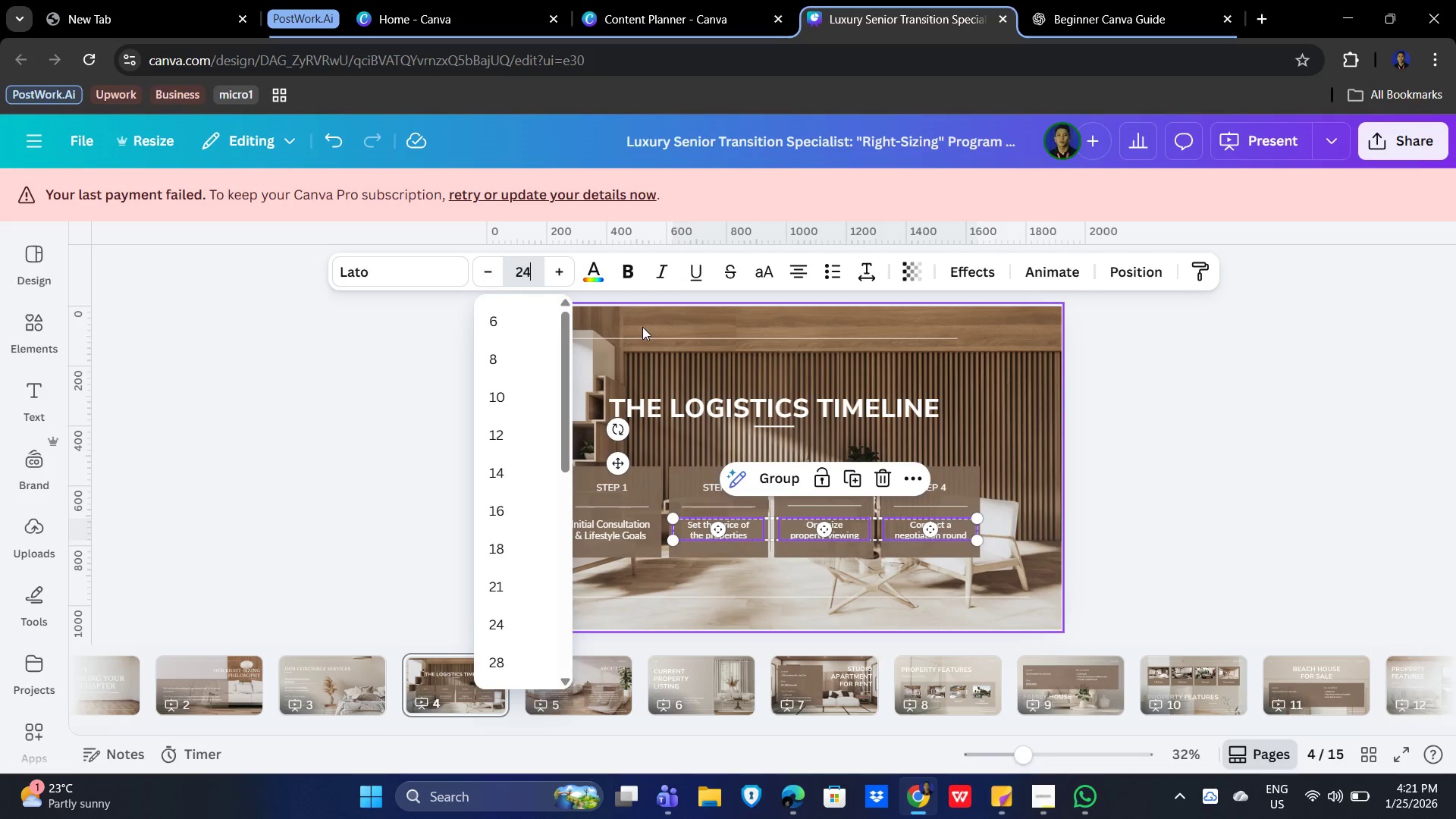 
key(Numpad4)
 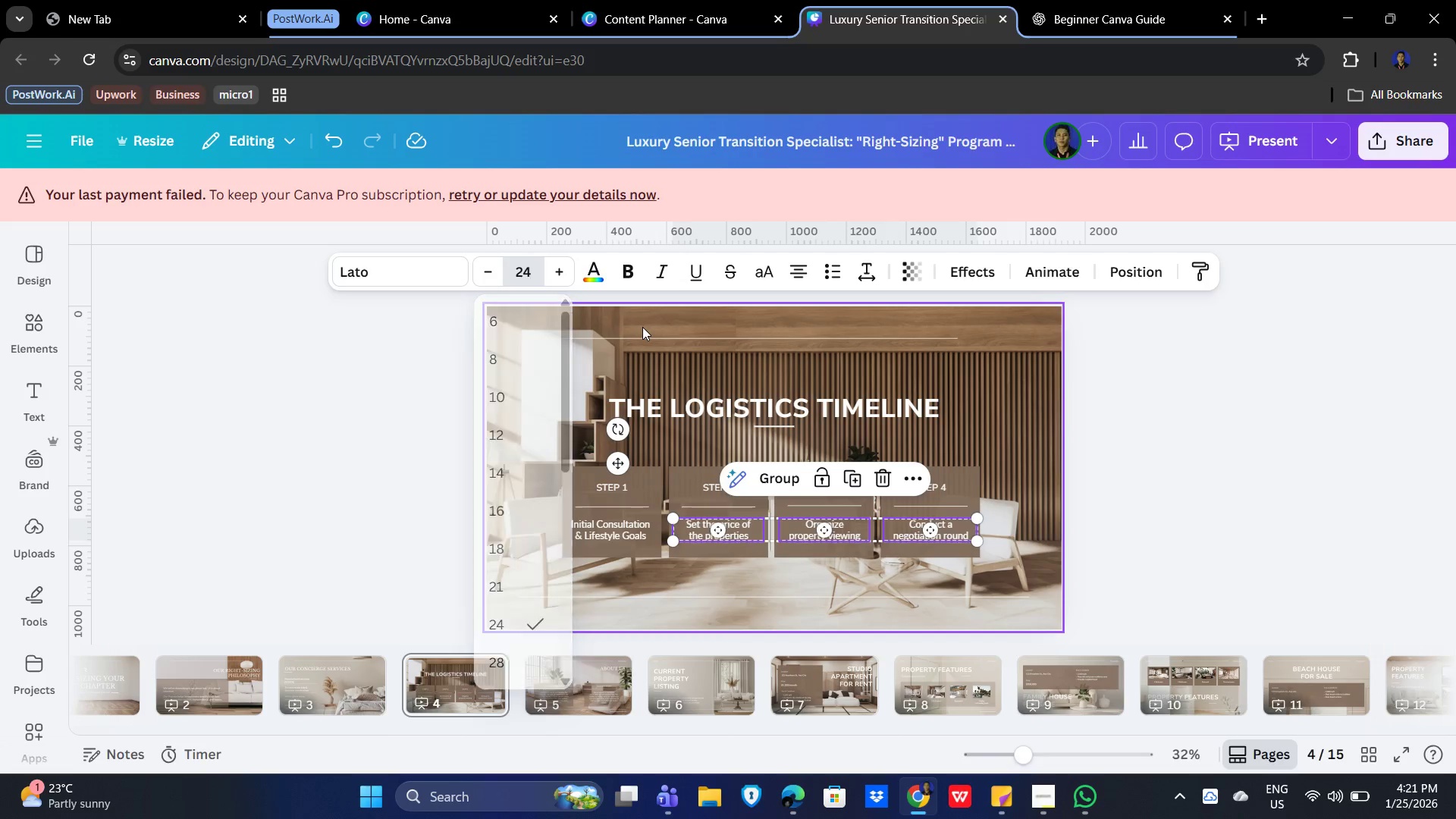 
key(NumpadEnter)
 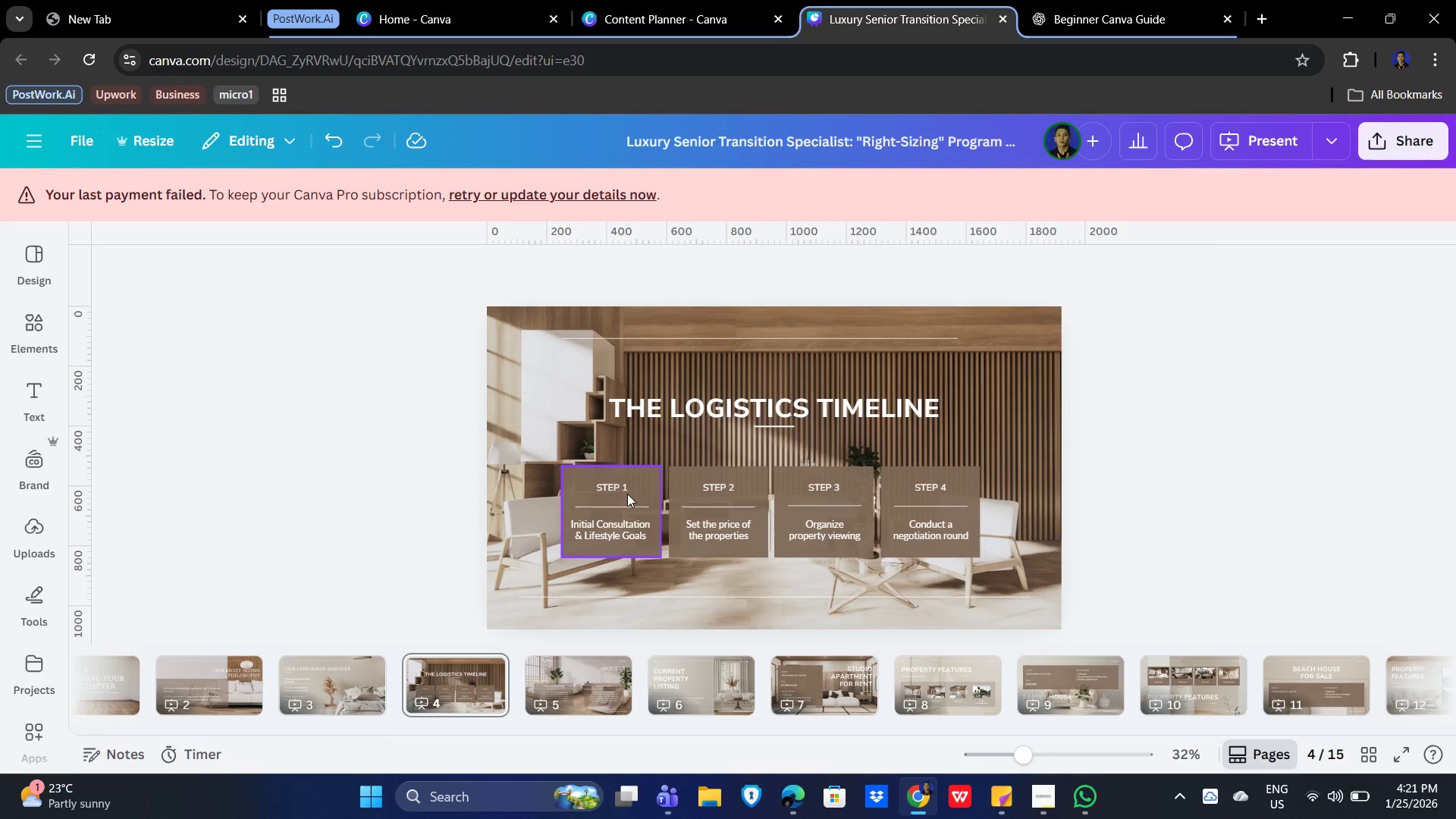 
left_click([607, 485])
 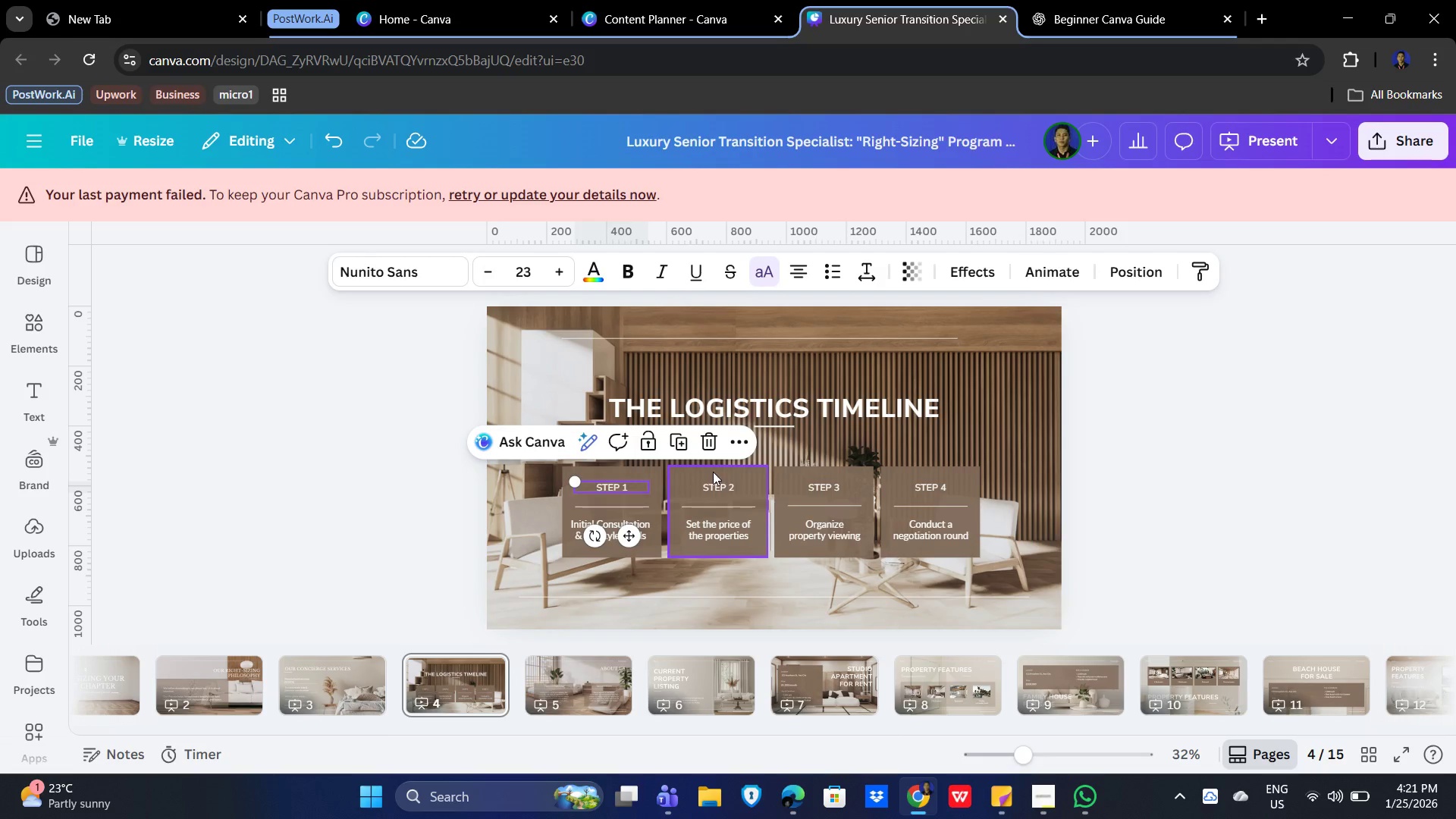 
hold_key(key=ShiftLeft, duration=1.5)
left_click([734, 486])
 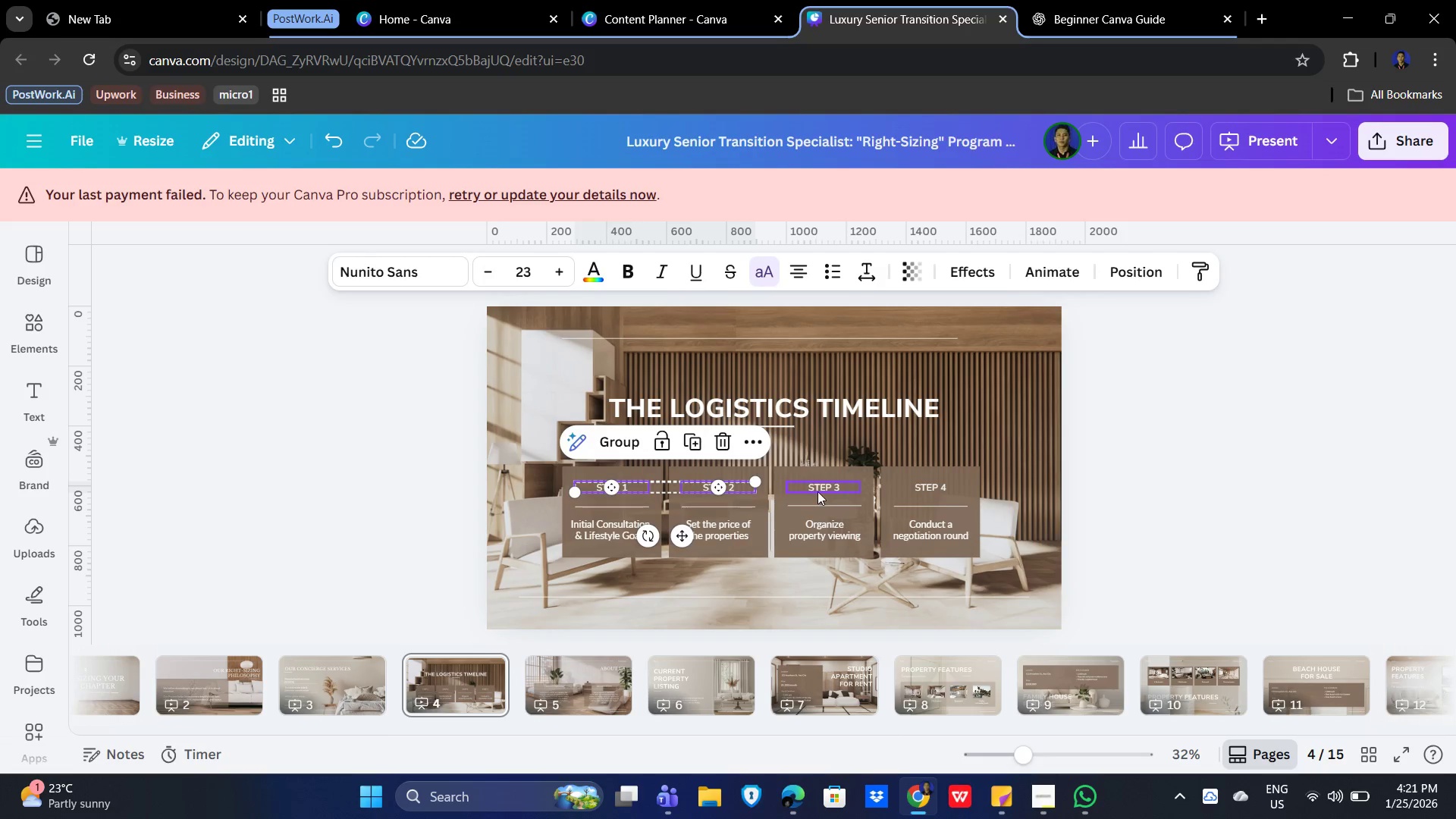 
left_click([817, 491])
 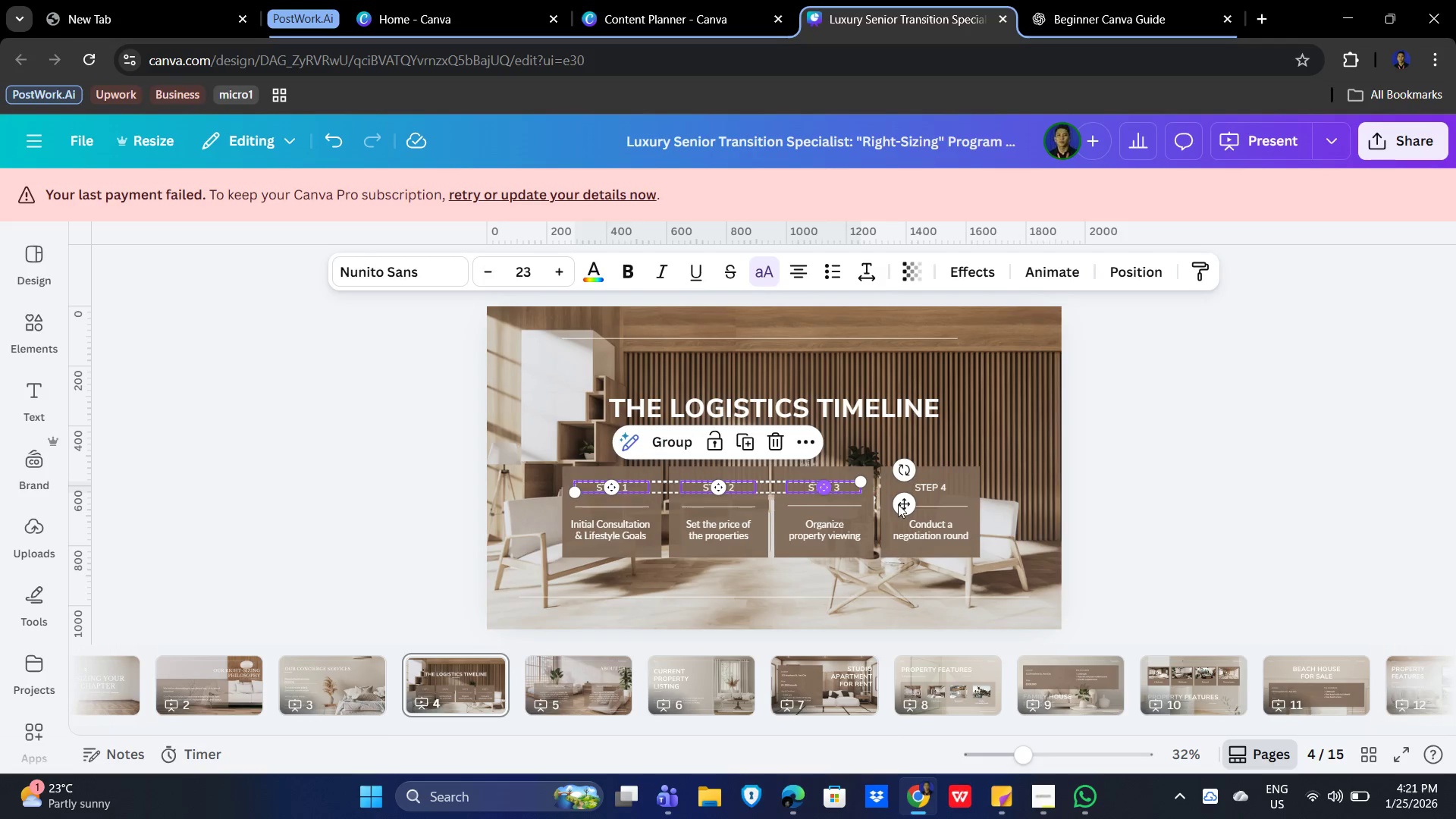 
hold_key(key=ShiftLeft, duration=1.5)
left_click([946, 488])
 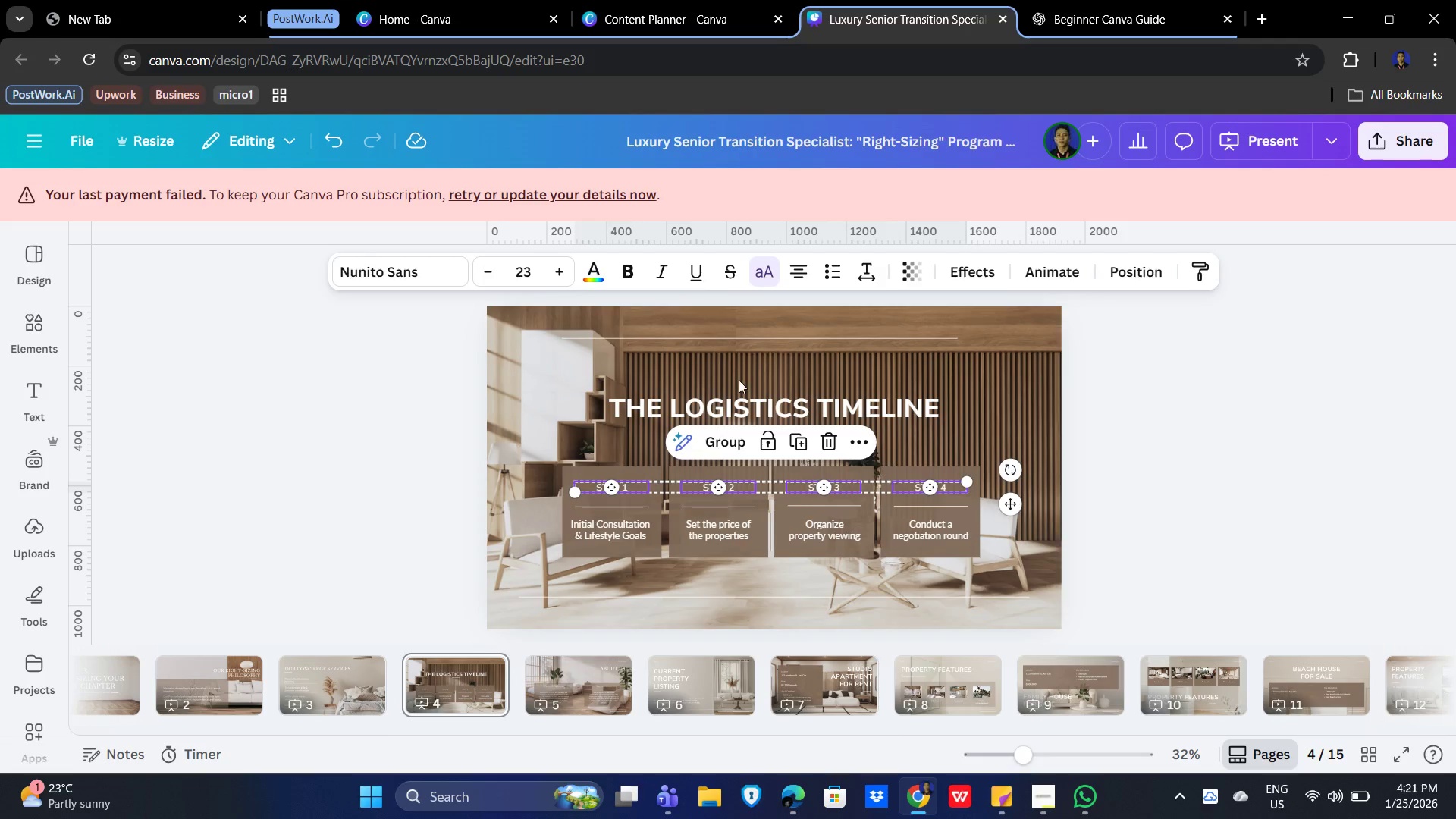 
hold_key(key=ShiftLeft, duration=1.03)
left_click([532, 276])
 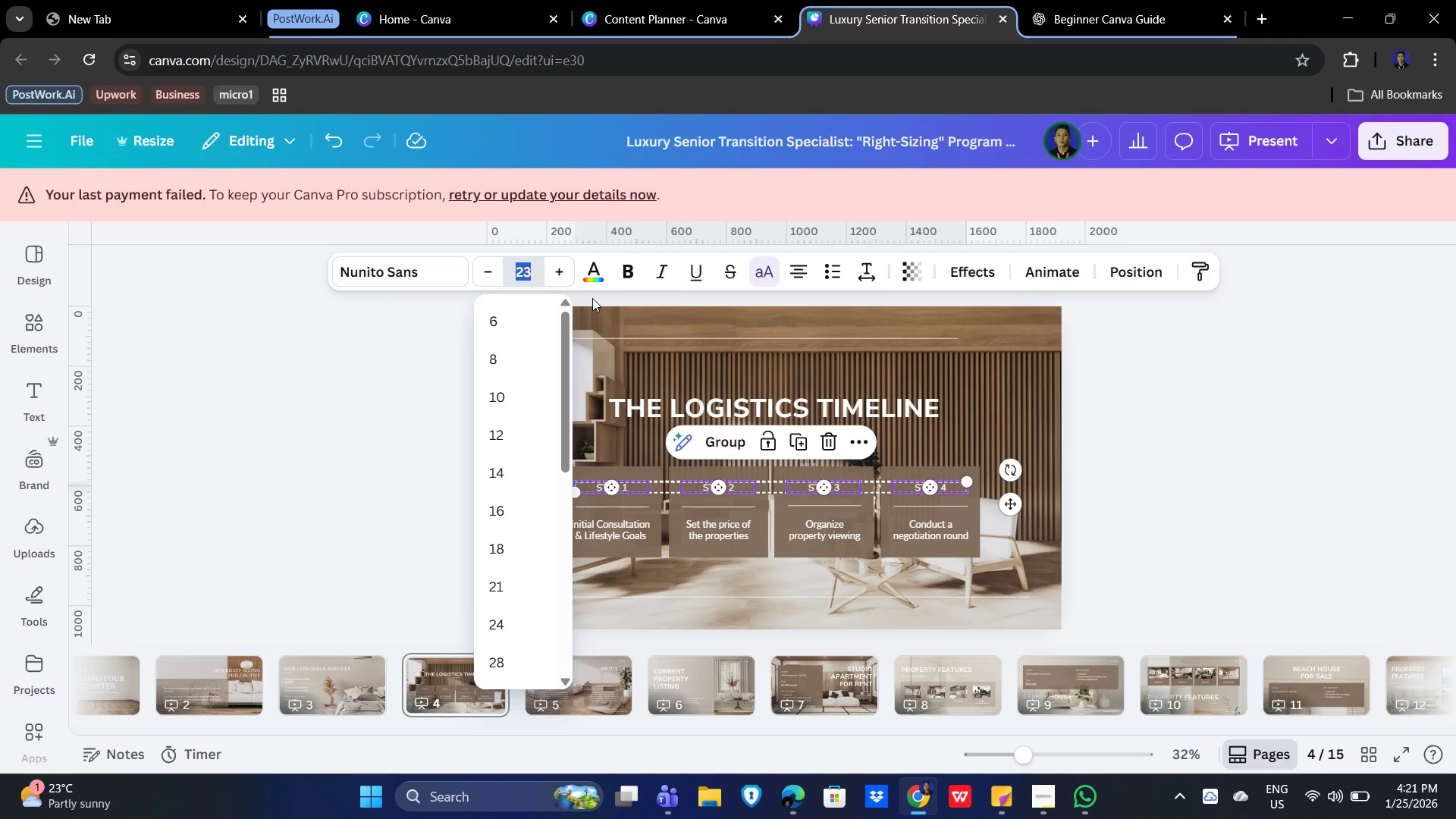 
key(Numpad2)
 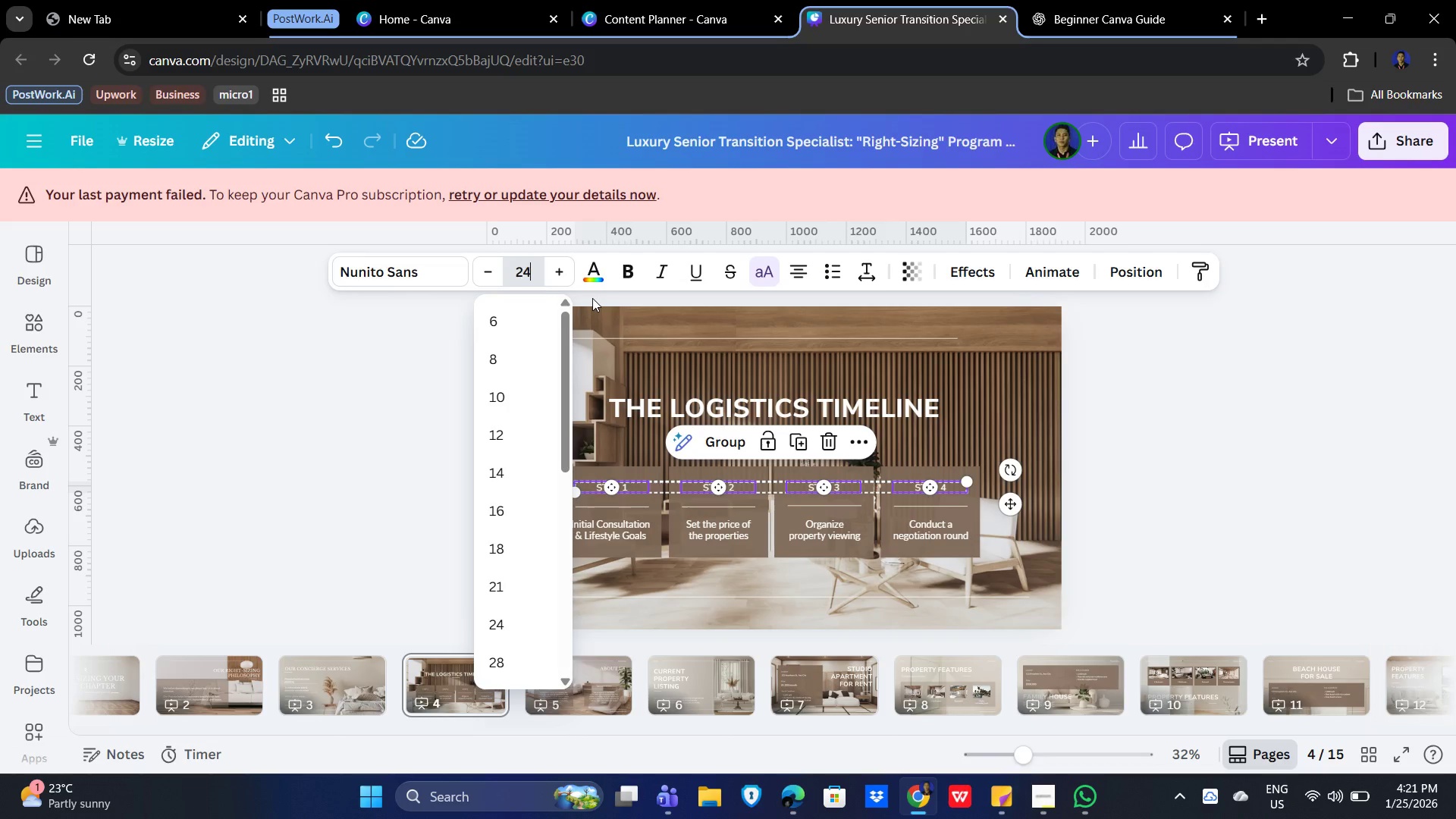 
key(Numpad4)
 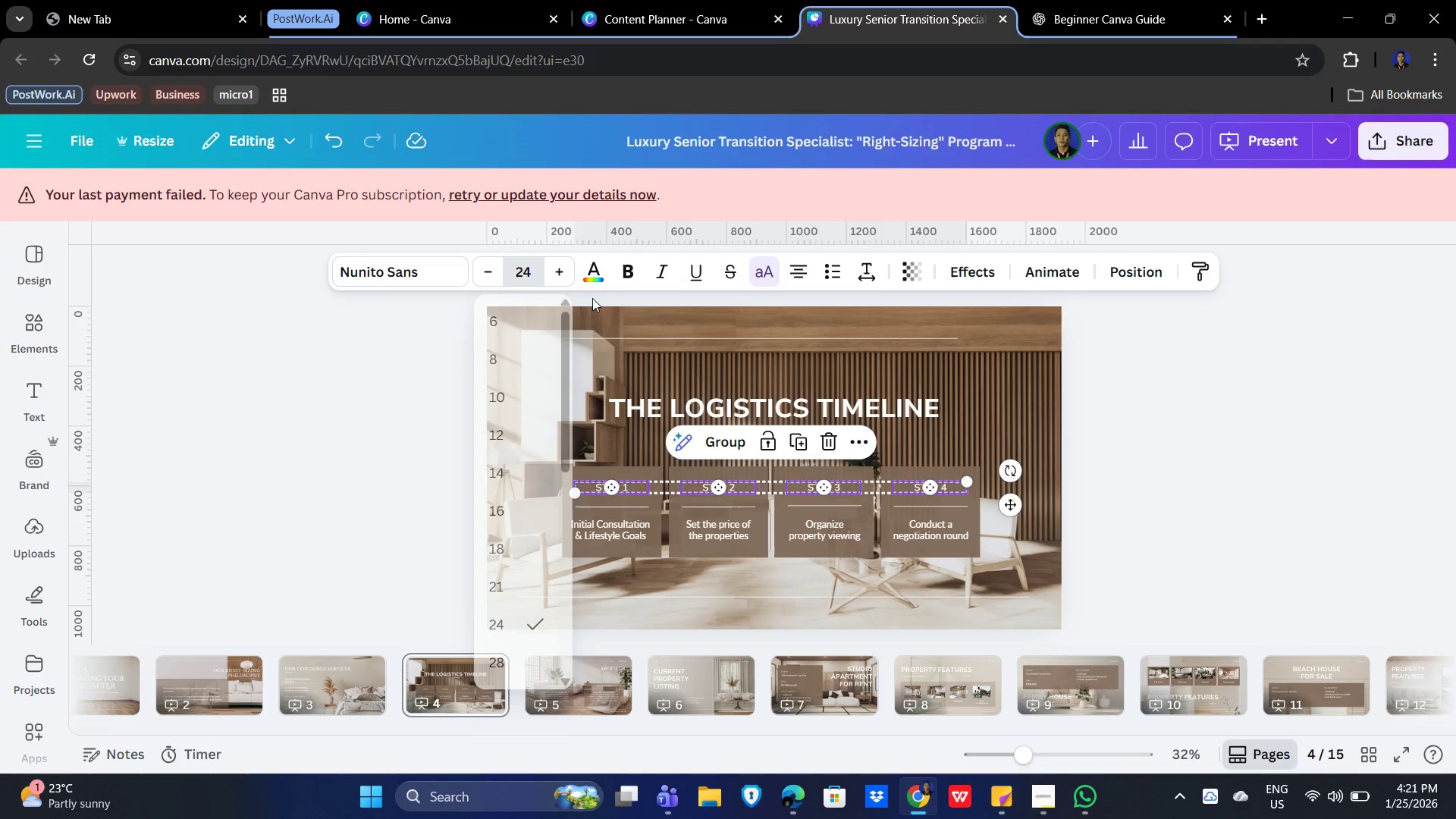 
key(NumpadEnter)
 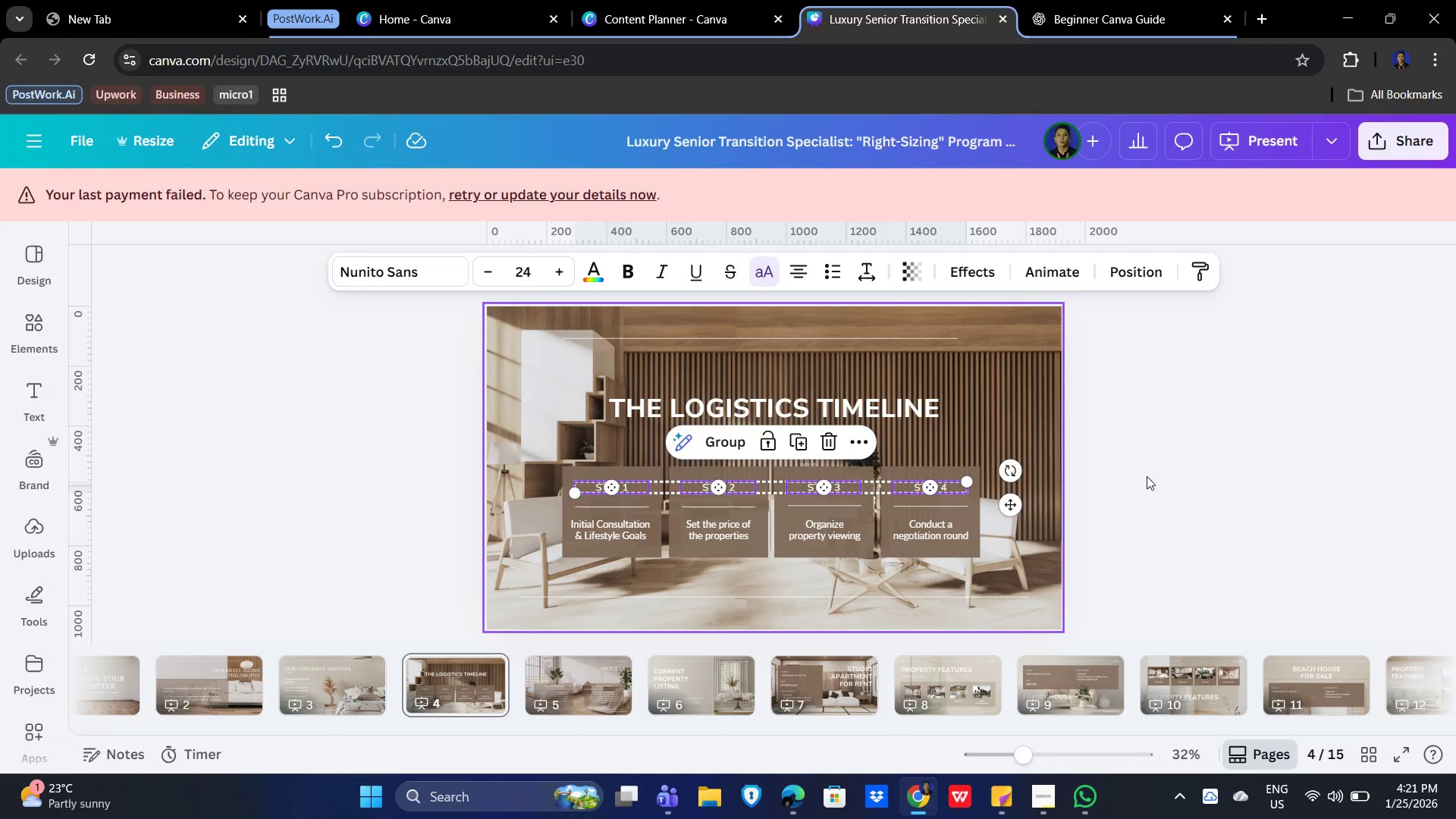 
left_click([1185, 475])
 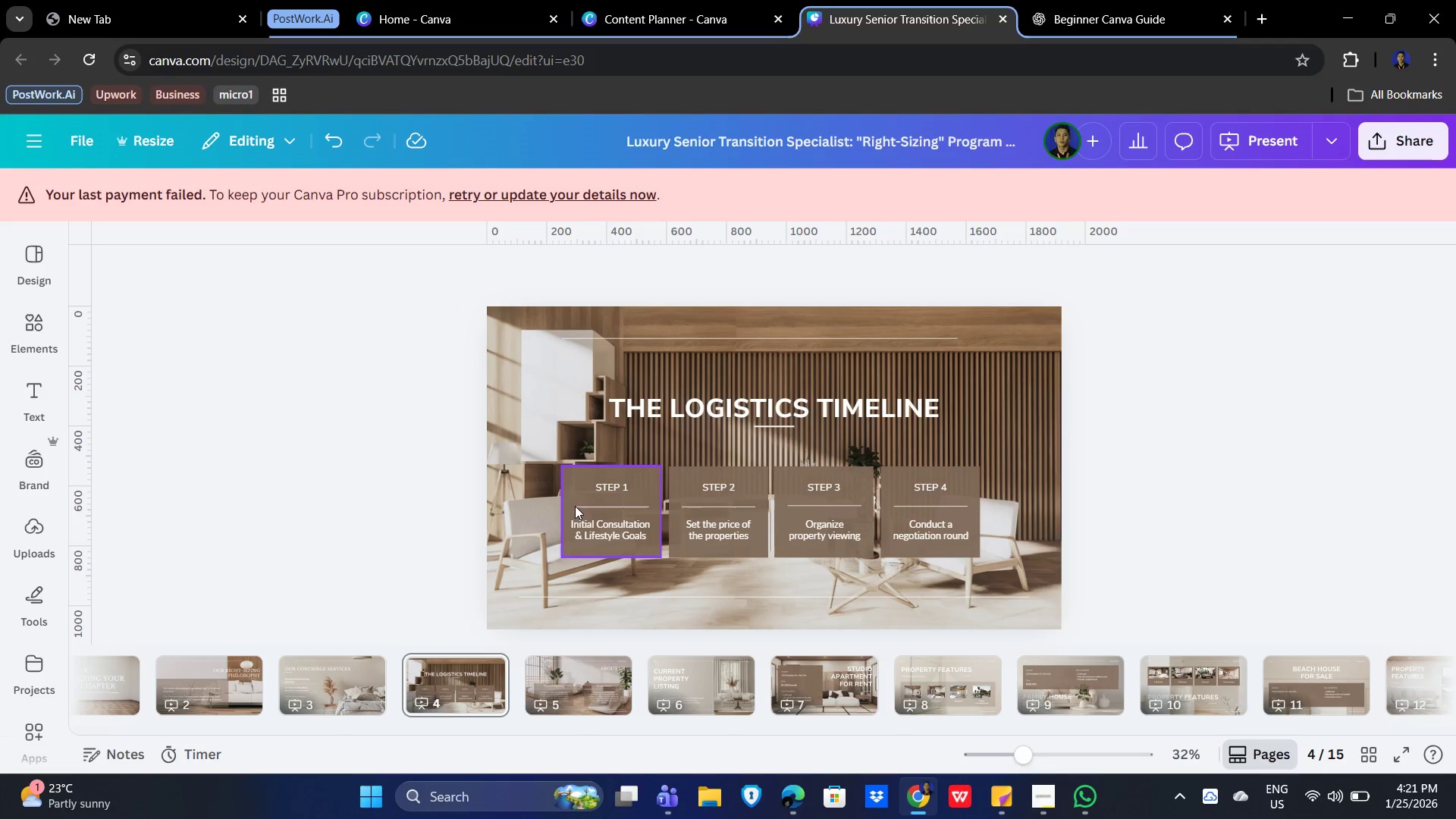 
left_click([604, 486])
 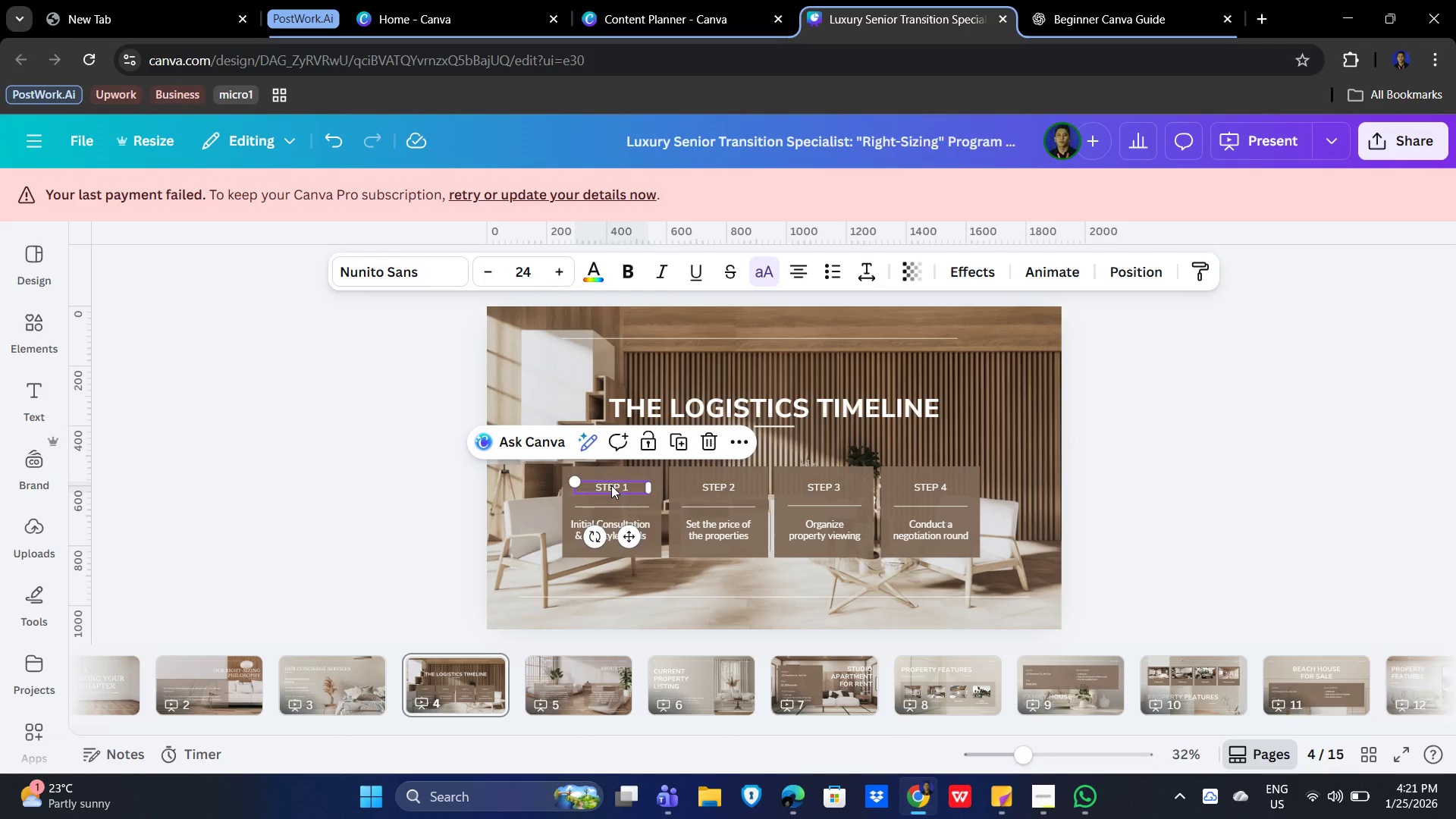 
left_click([611, 485])
 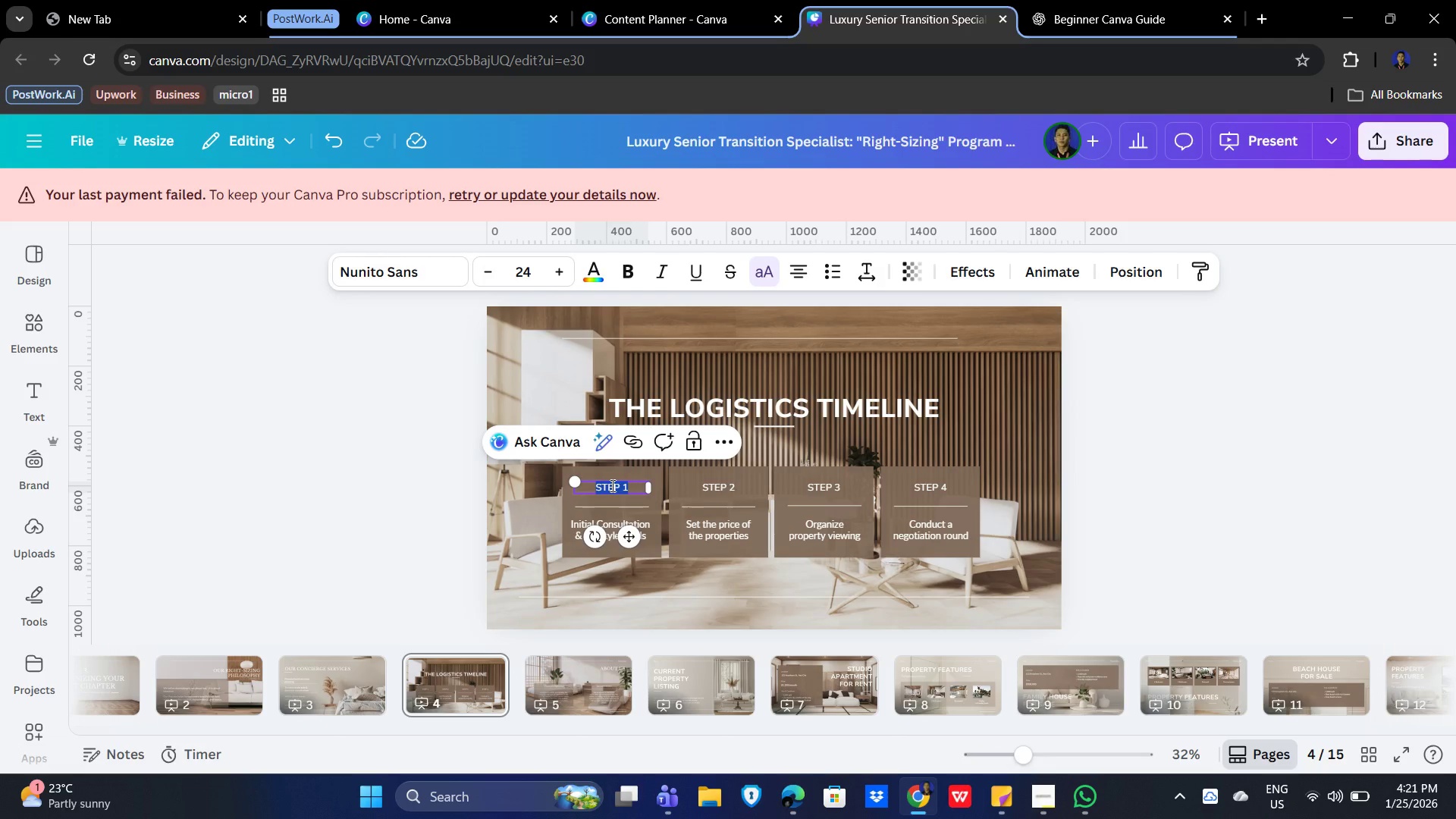 
left_click([611, 485])
 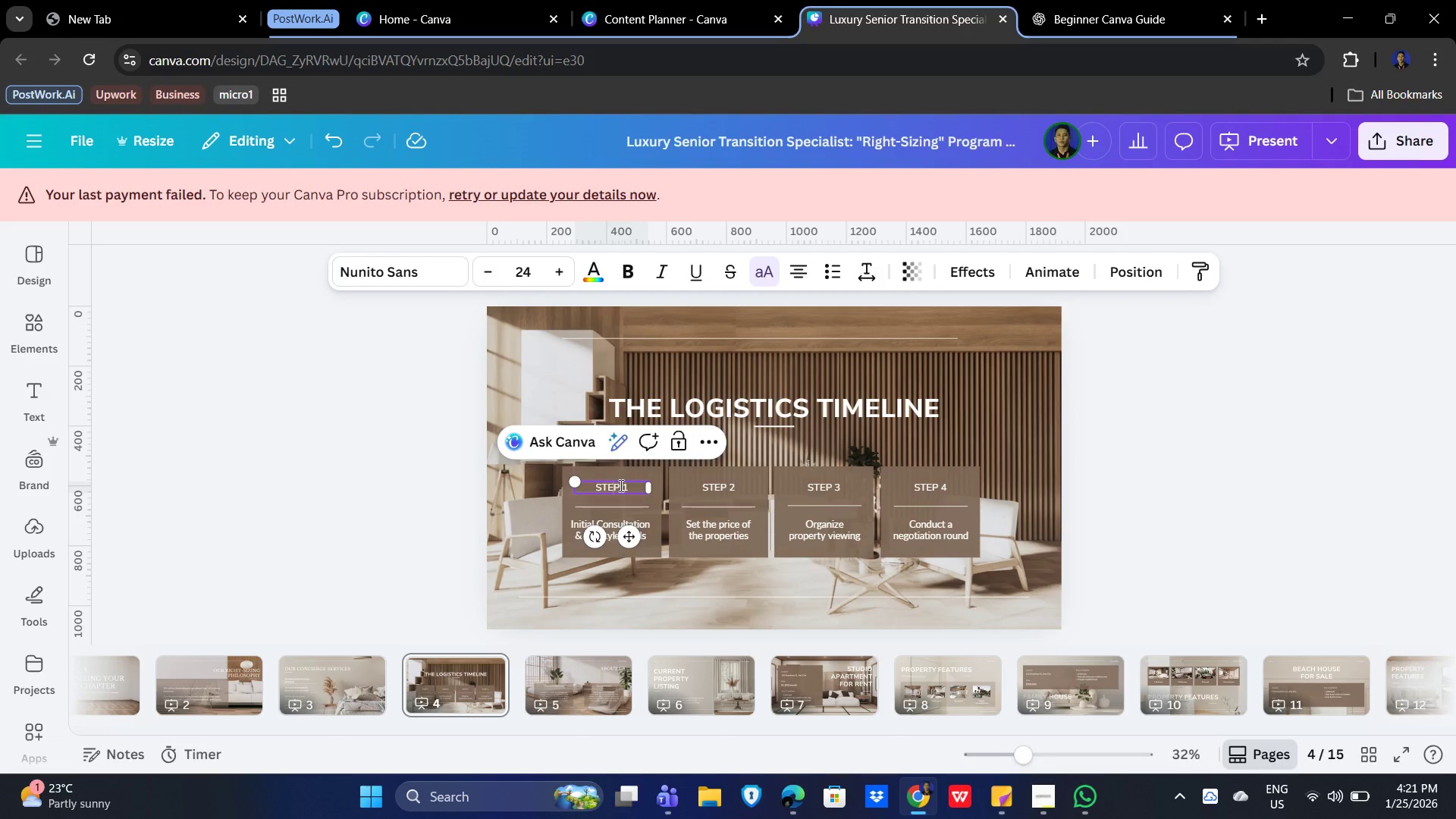 
left_click([620, 485])
 